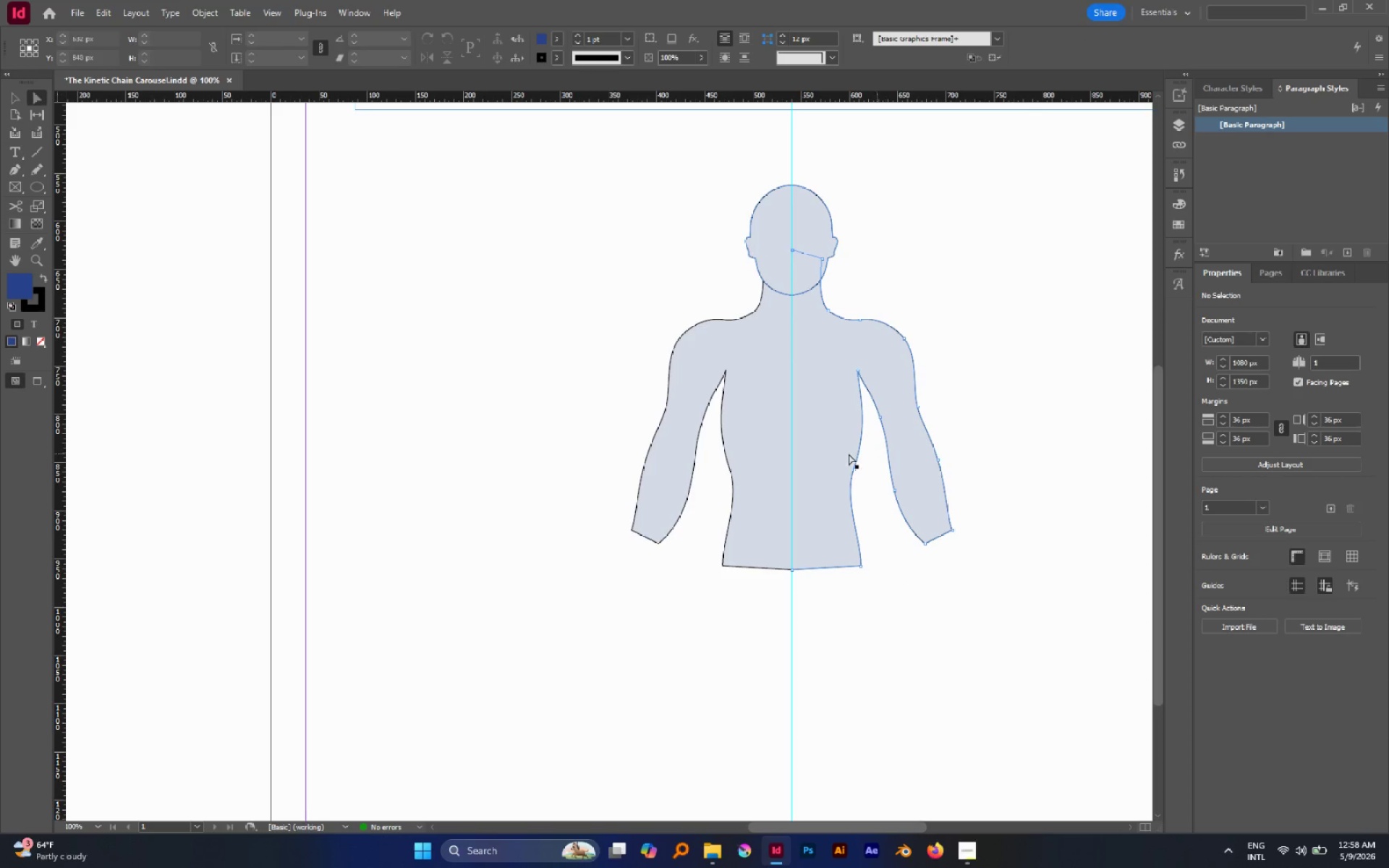 
left_click([855, 468])
 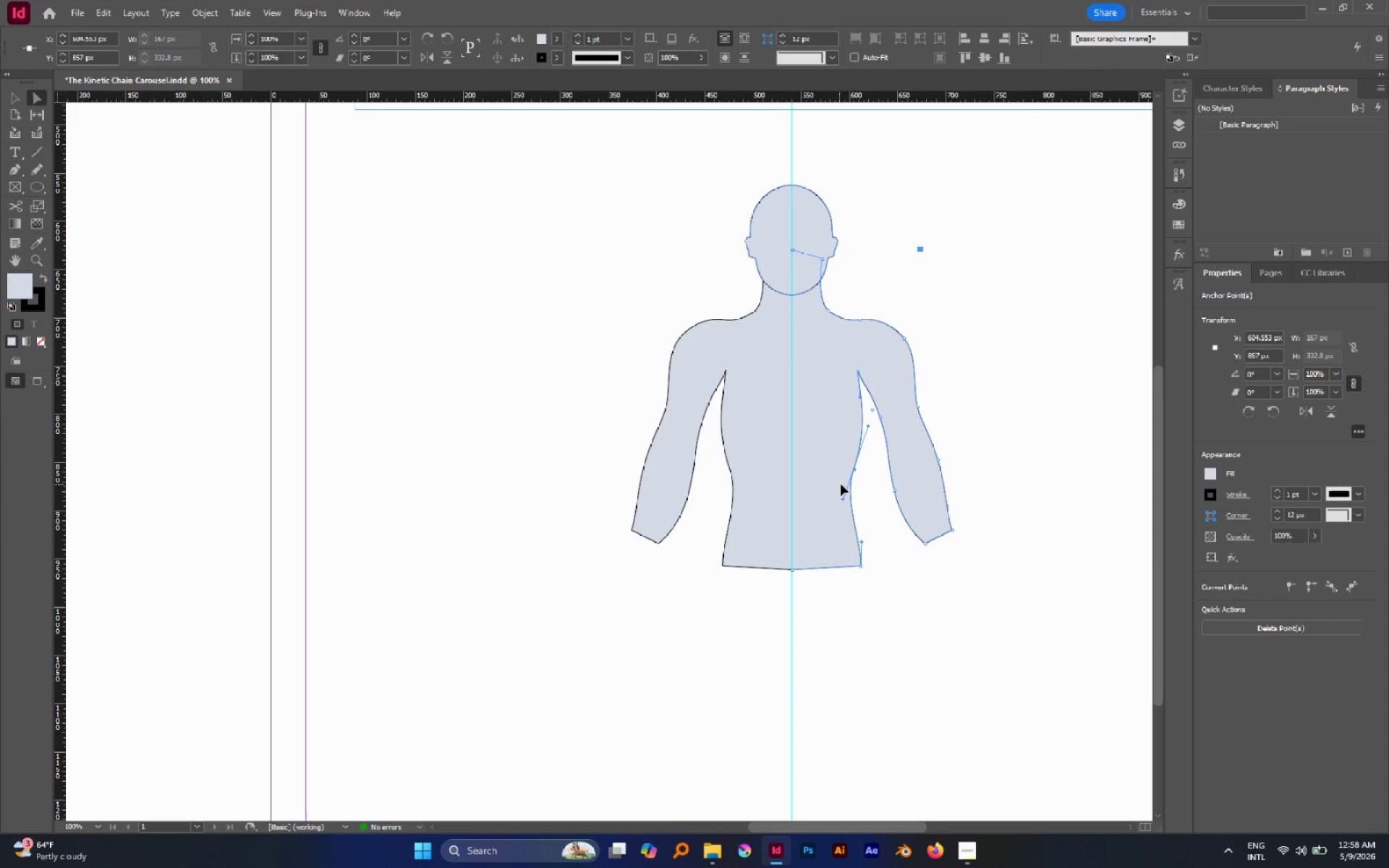 
left_click_drag(start_coordinate=[844, 498], to_coordinate=[844, 503])
 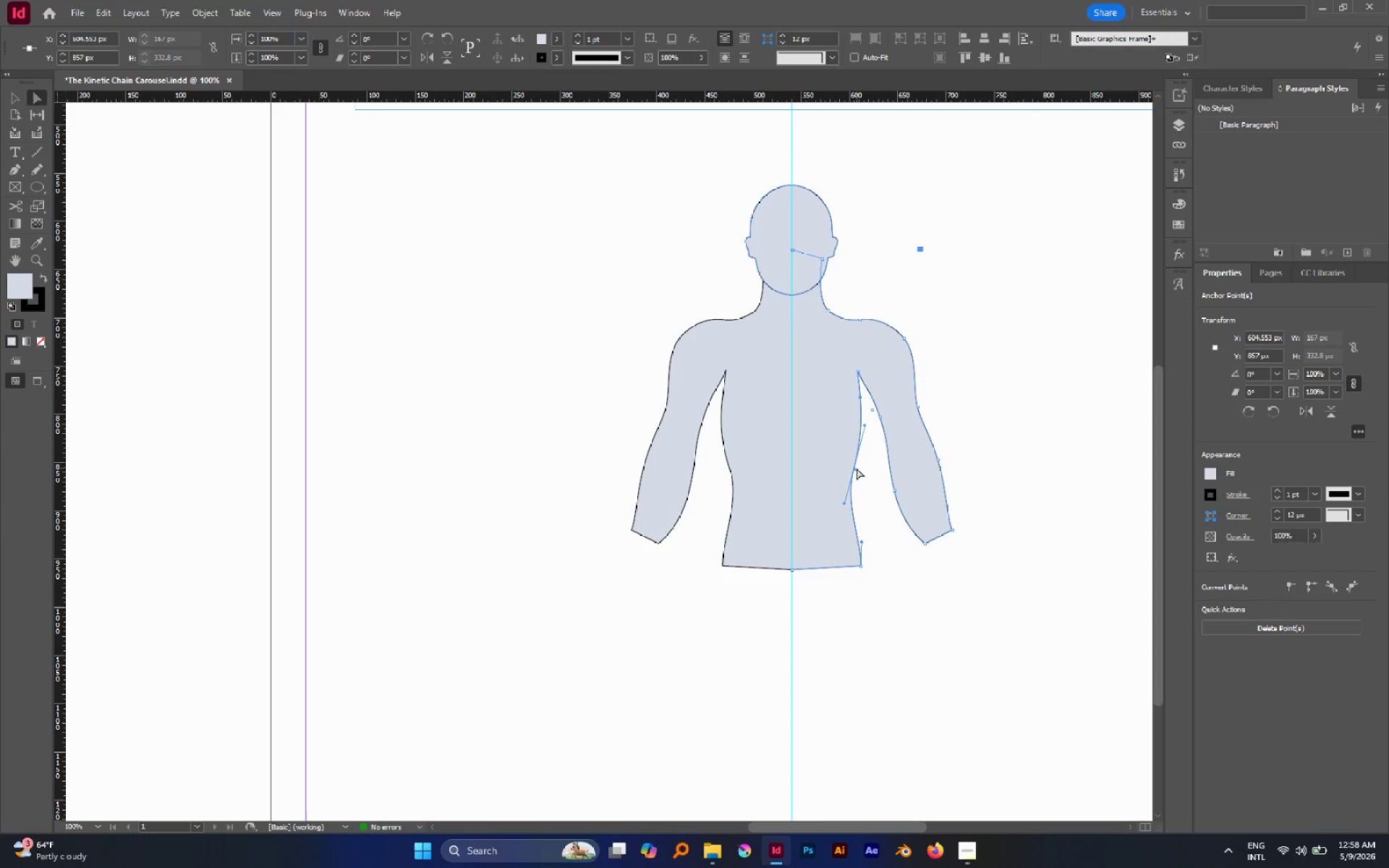 
left_click_drag(start_coordinate=[854, 468], to_coordinate=[857, 458])
 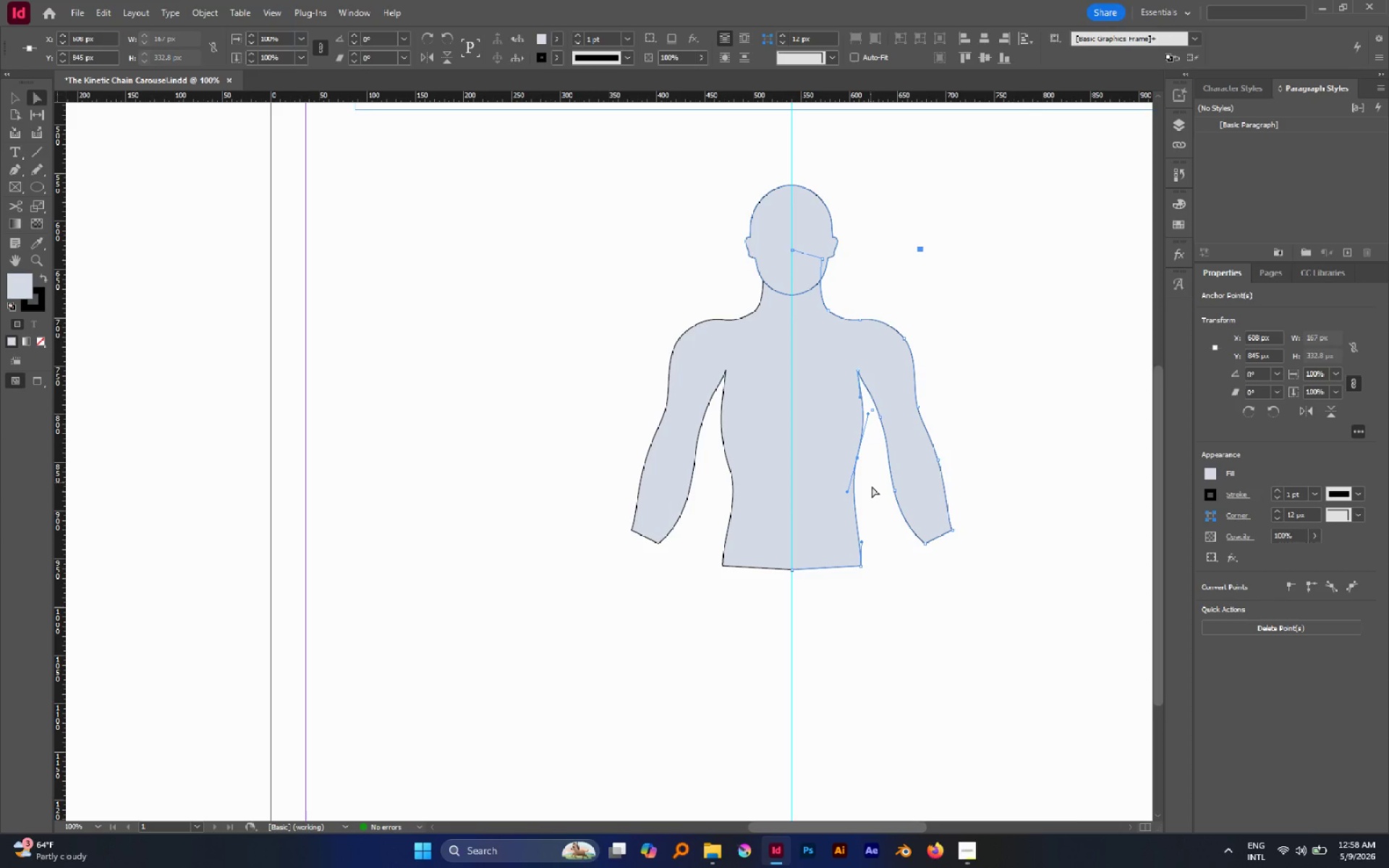 
left_click([874, 489])
 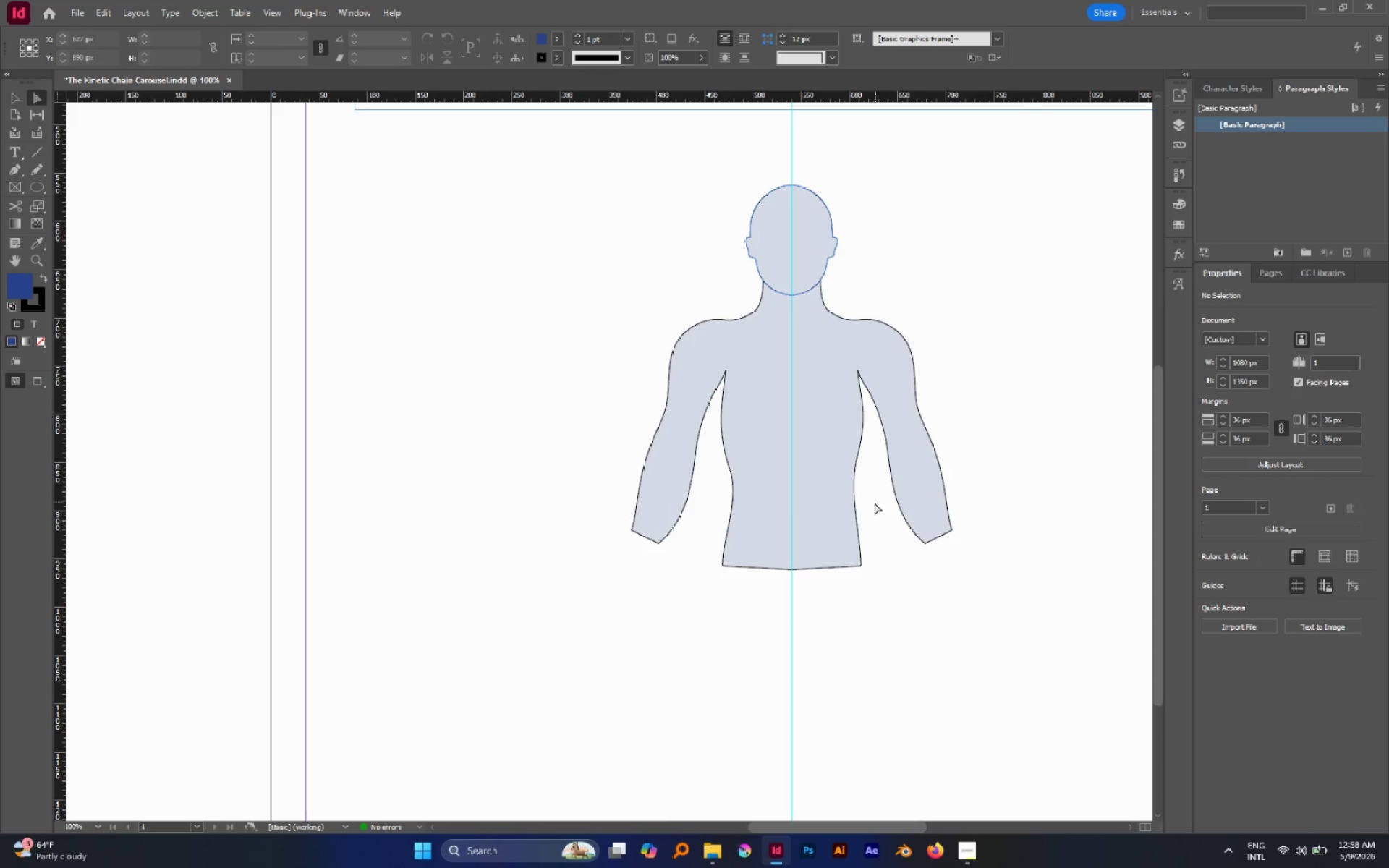 
left_click([856, 459])
 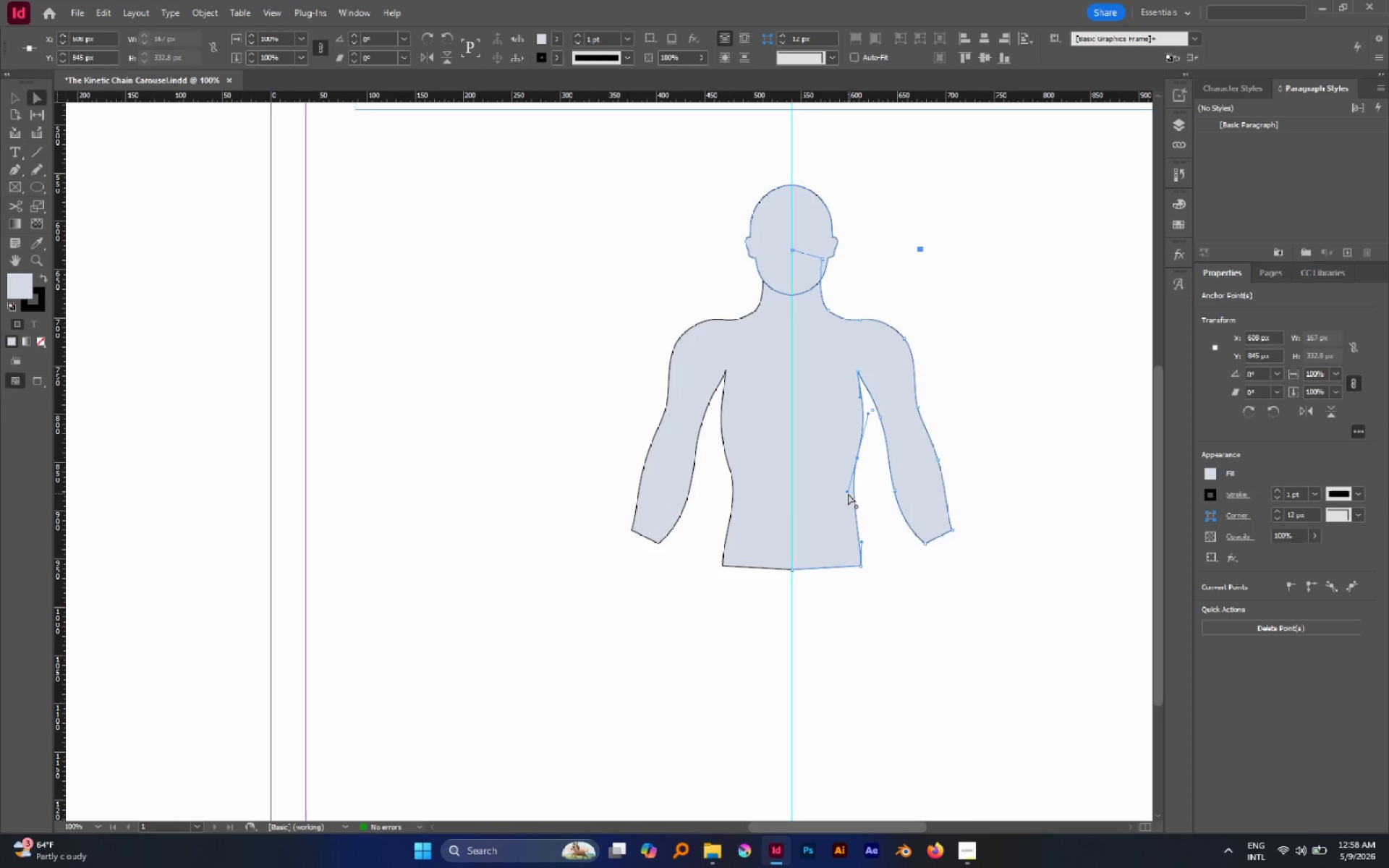 
left_click_drag(start_coordinate=[847, 491], to_coordinate=[849, 501])
 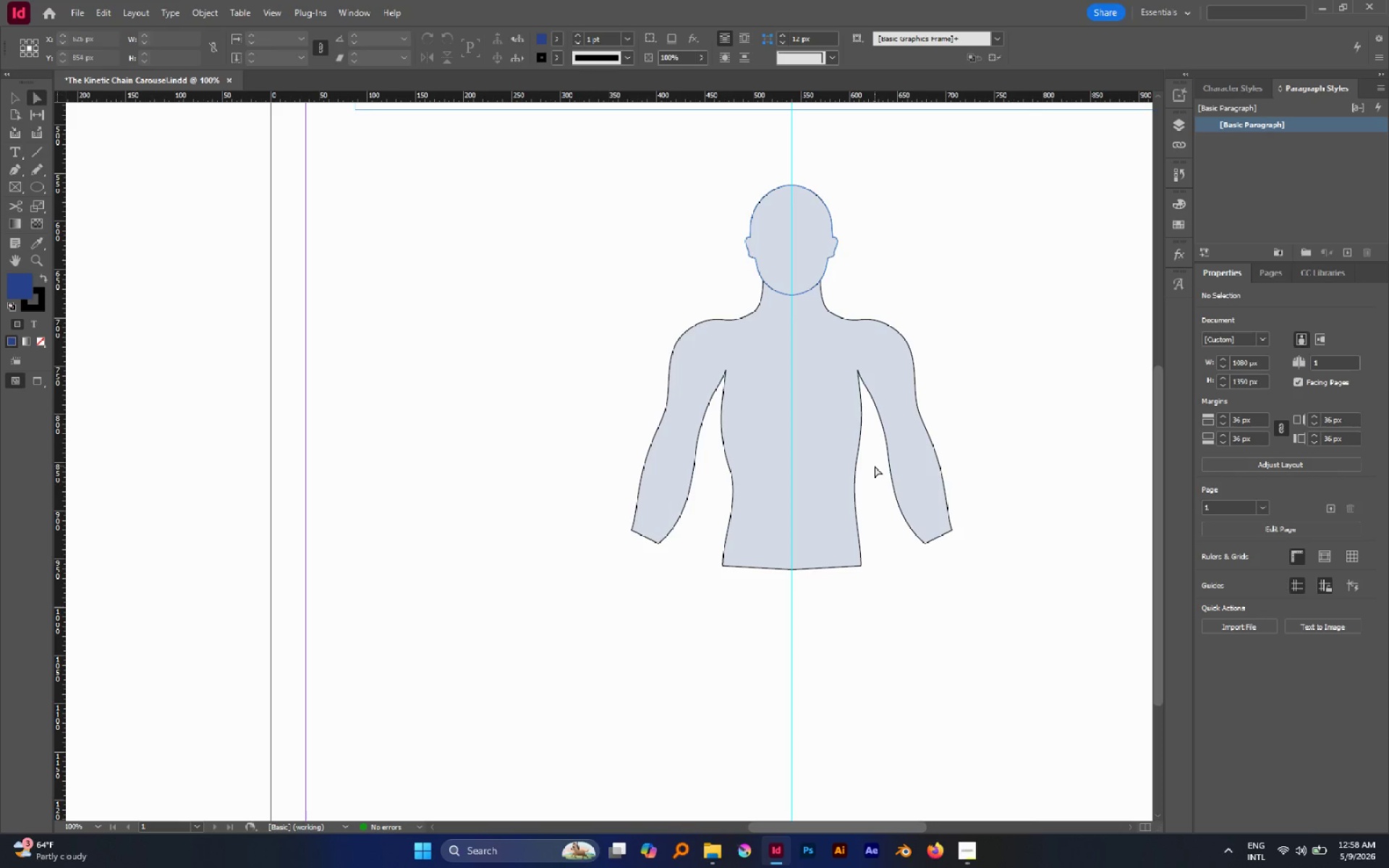 
wait(6.8)
 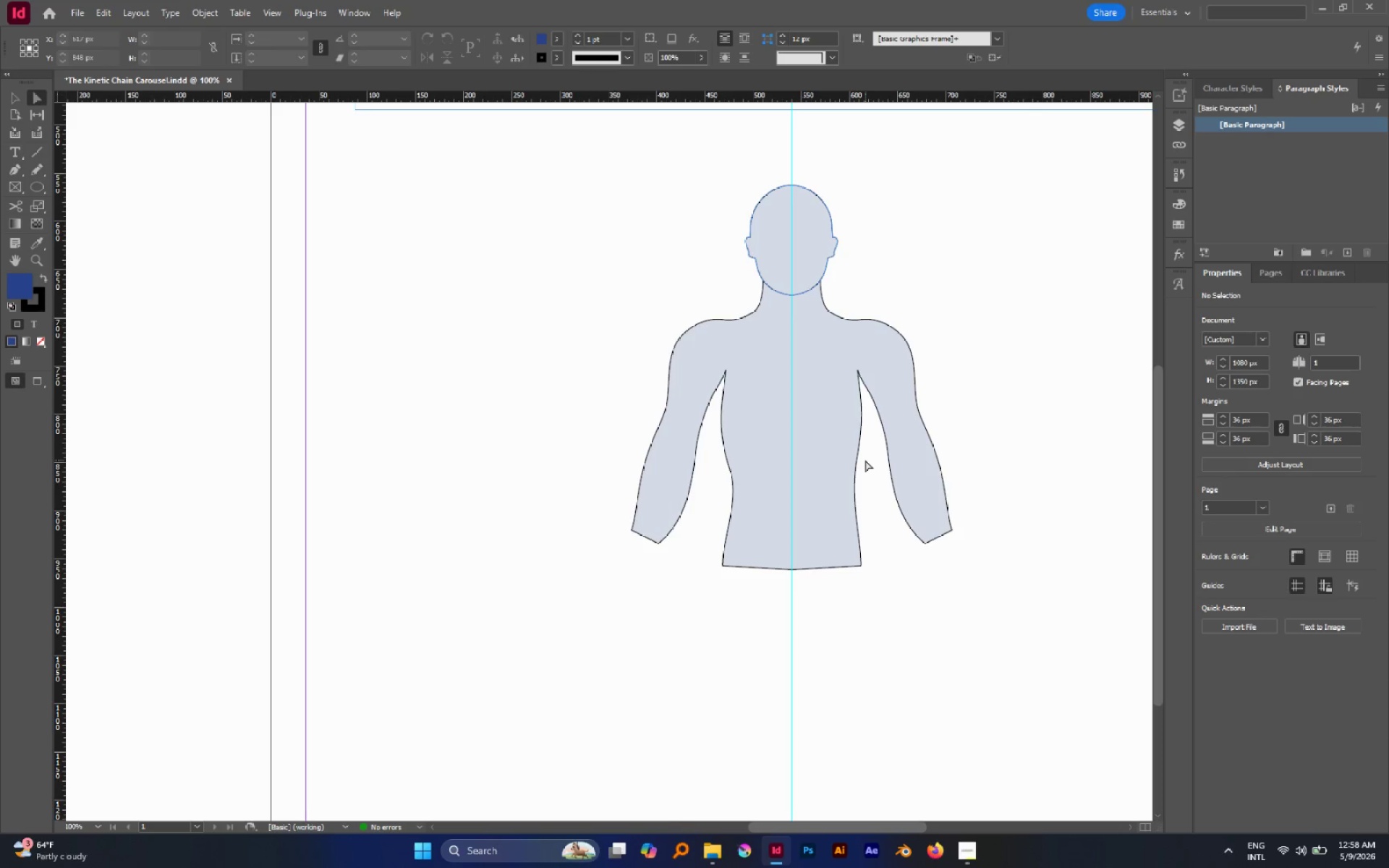 
left_click([859, 433])
 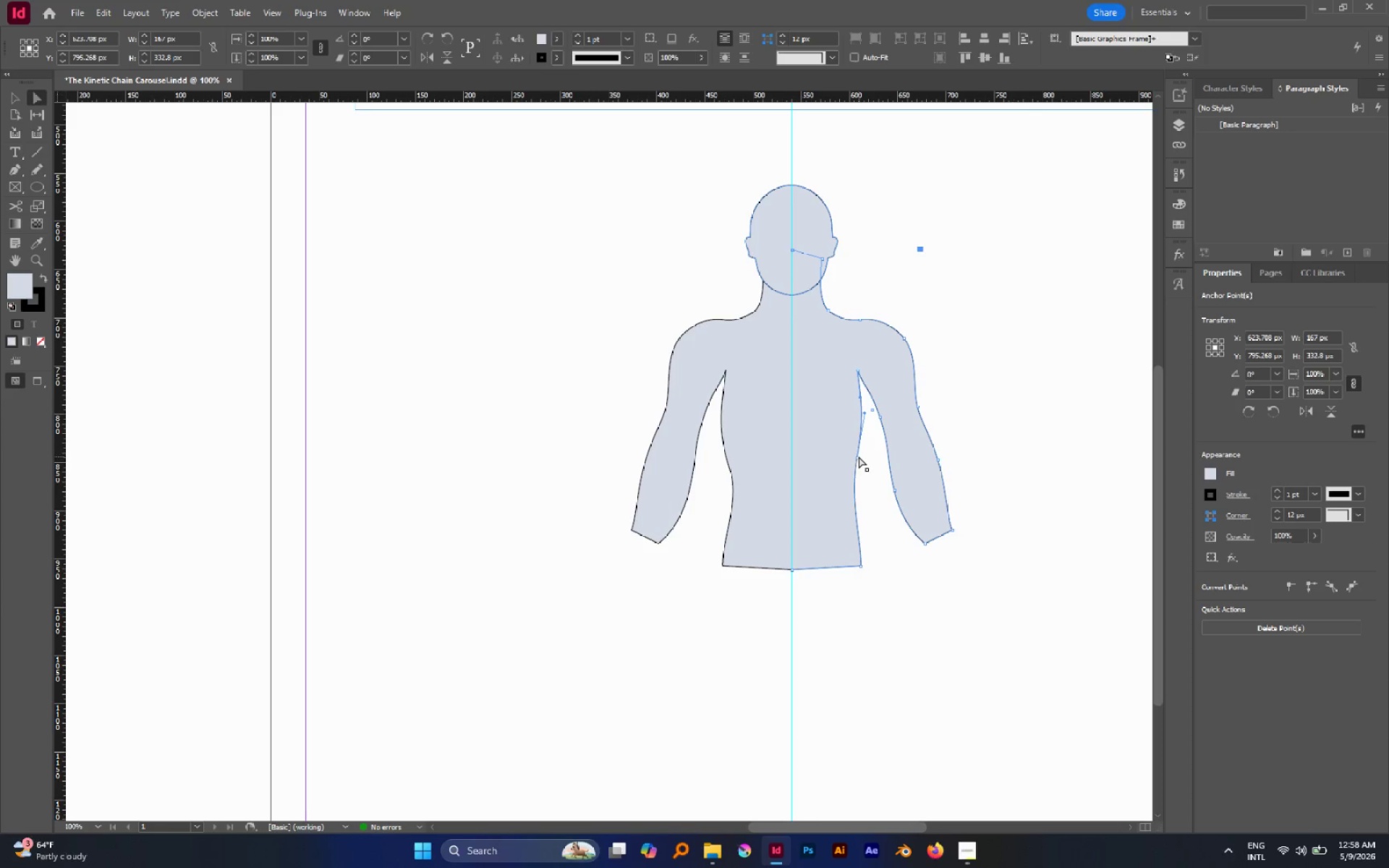 
left_click([859, 456])
 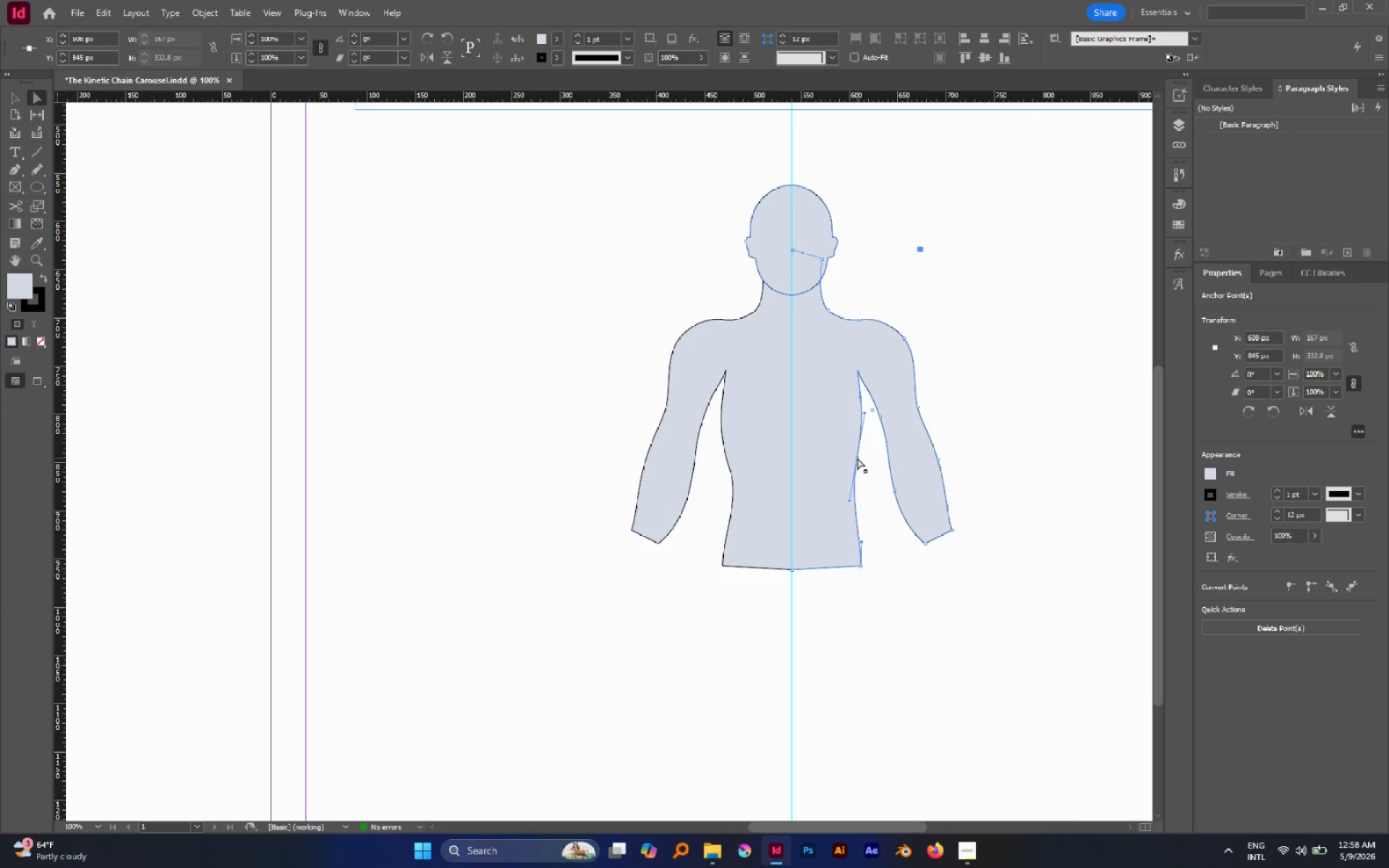 
left_click_drag(start_coordinate=[857, 458], to_coordinate=[865, 438])
 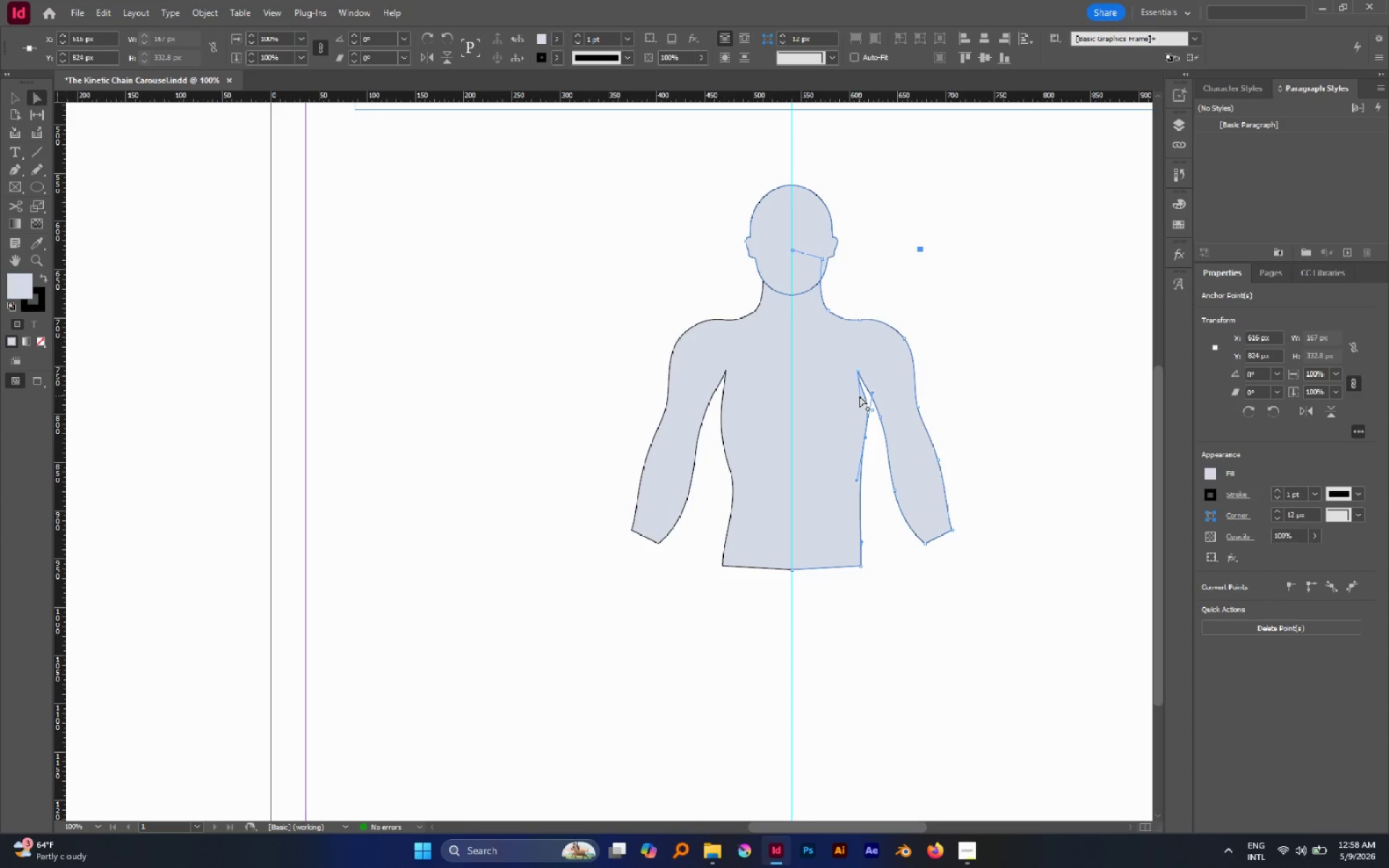 
left_click_drag(start_coordinate=[859, 396], to_coordinate=[865, 392])
 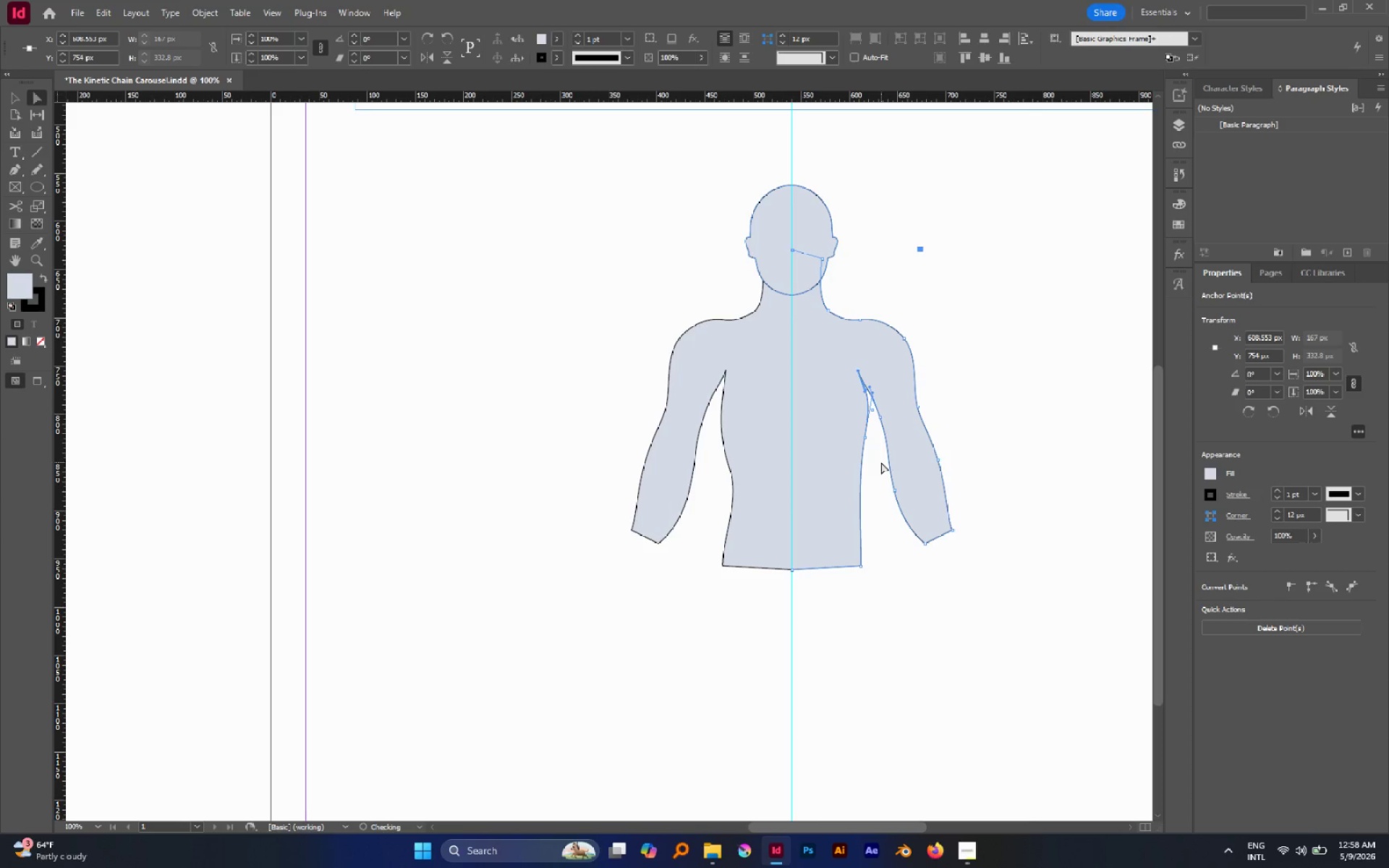 
left_click([881, 462])
 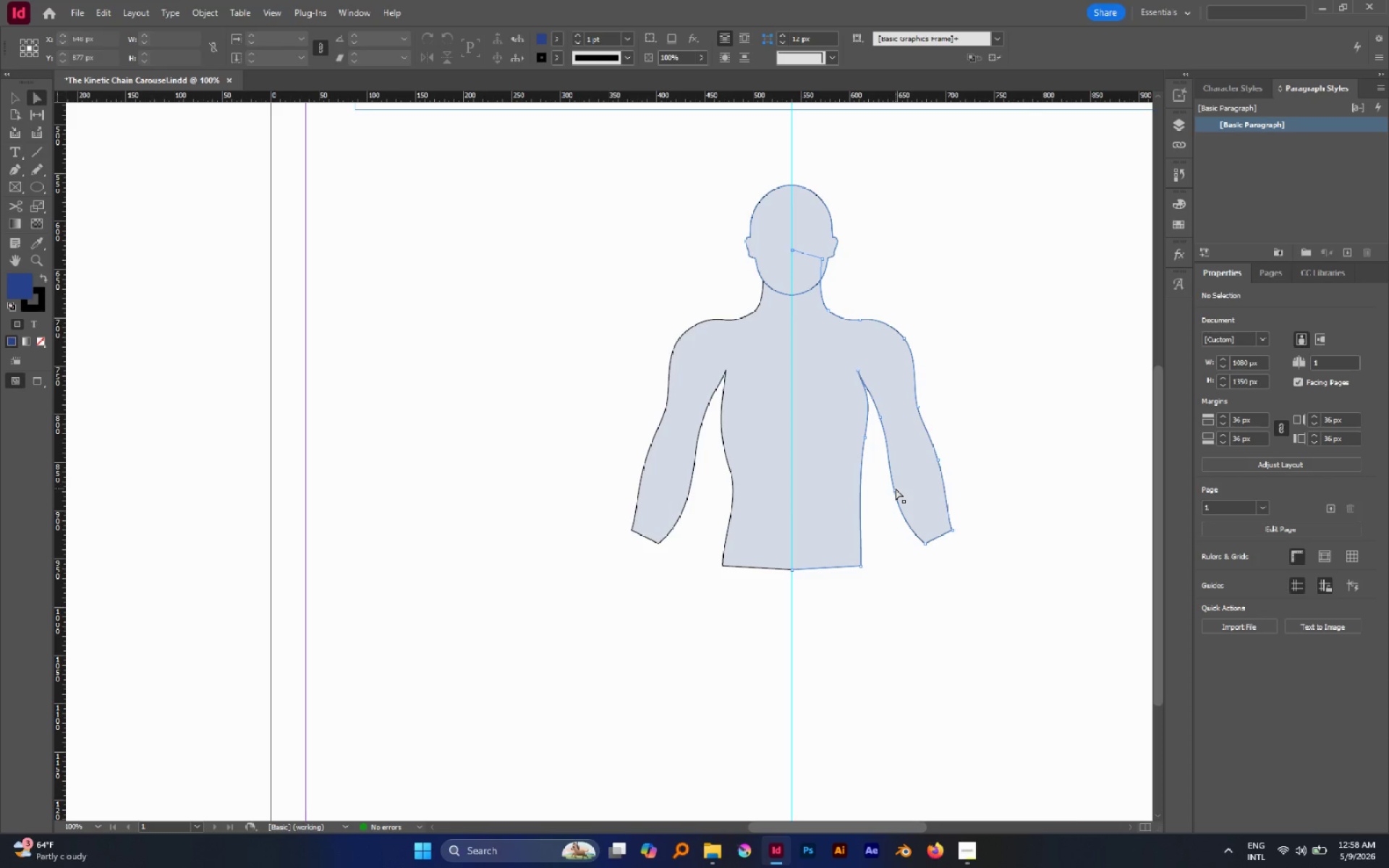 
left_click([861, 497])
 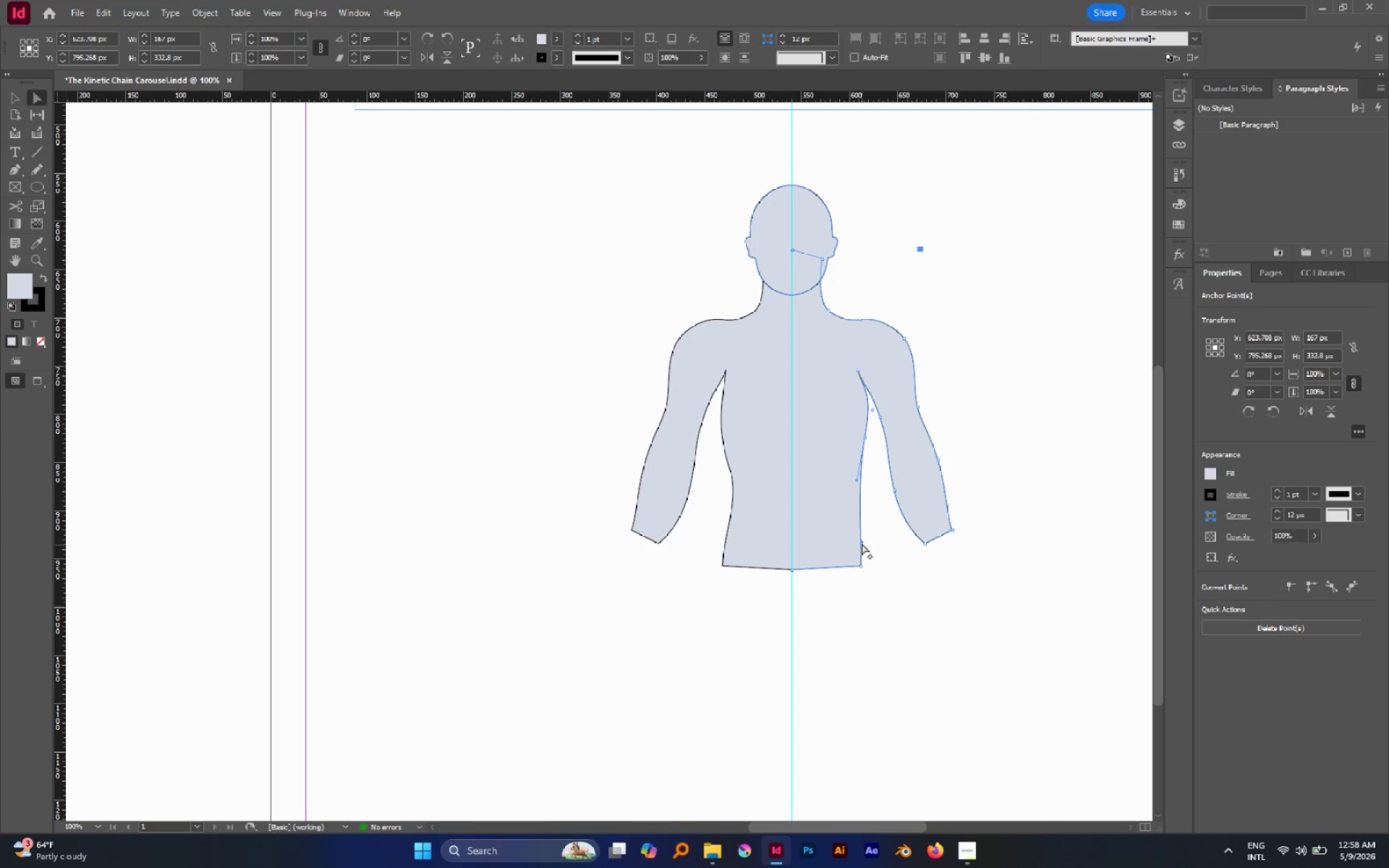 
left_click_drag(start_coordinate=[862, 541], to_coordinate=[856, 541])
 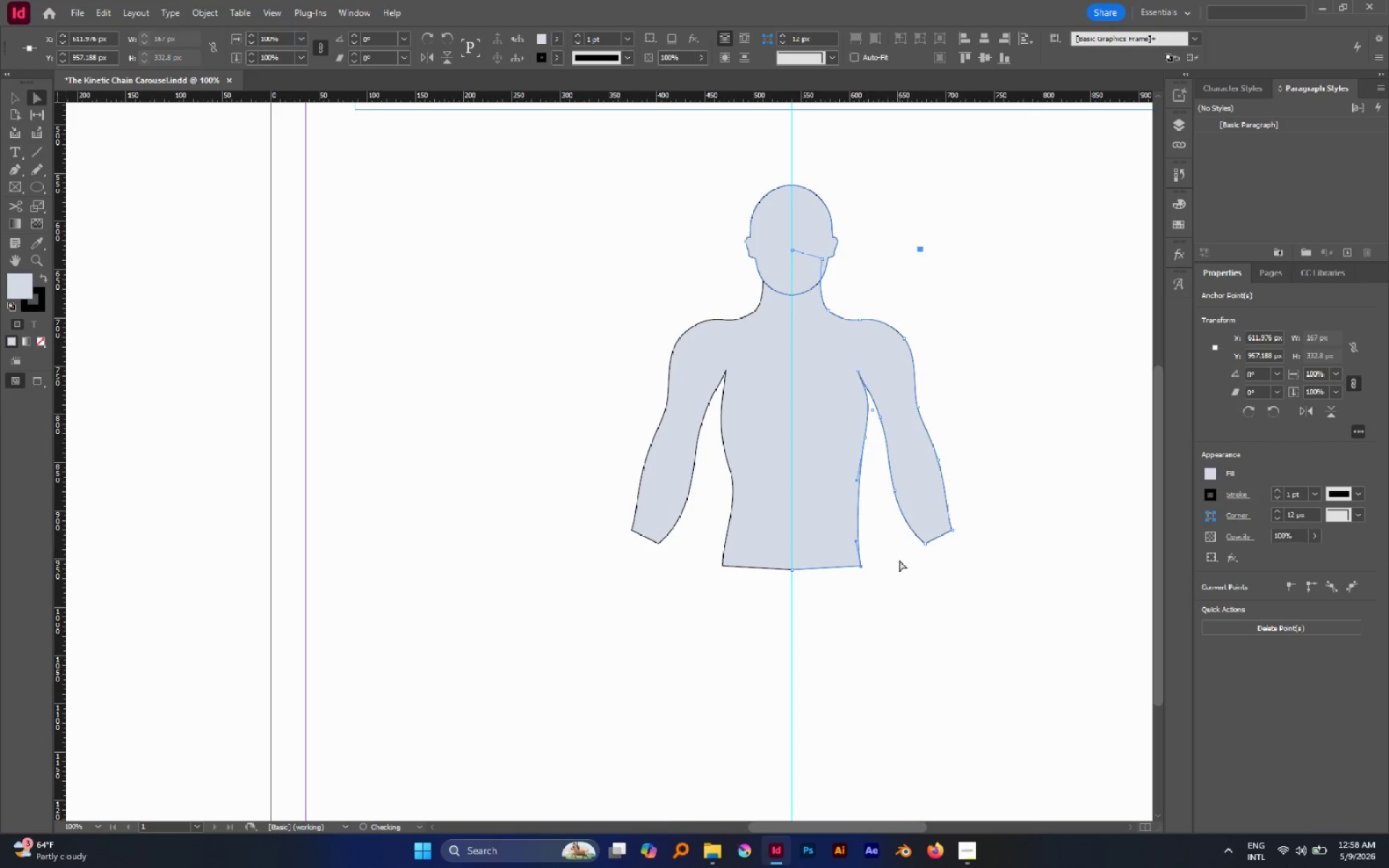 
left_click([899, 560])
 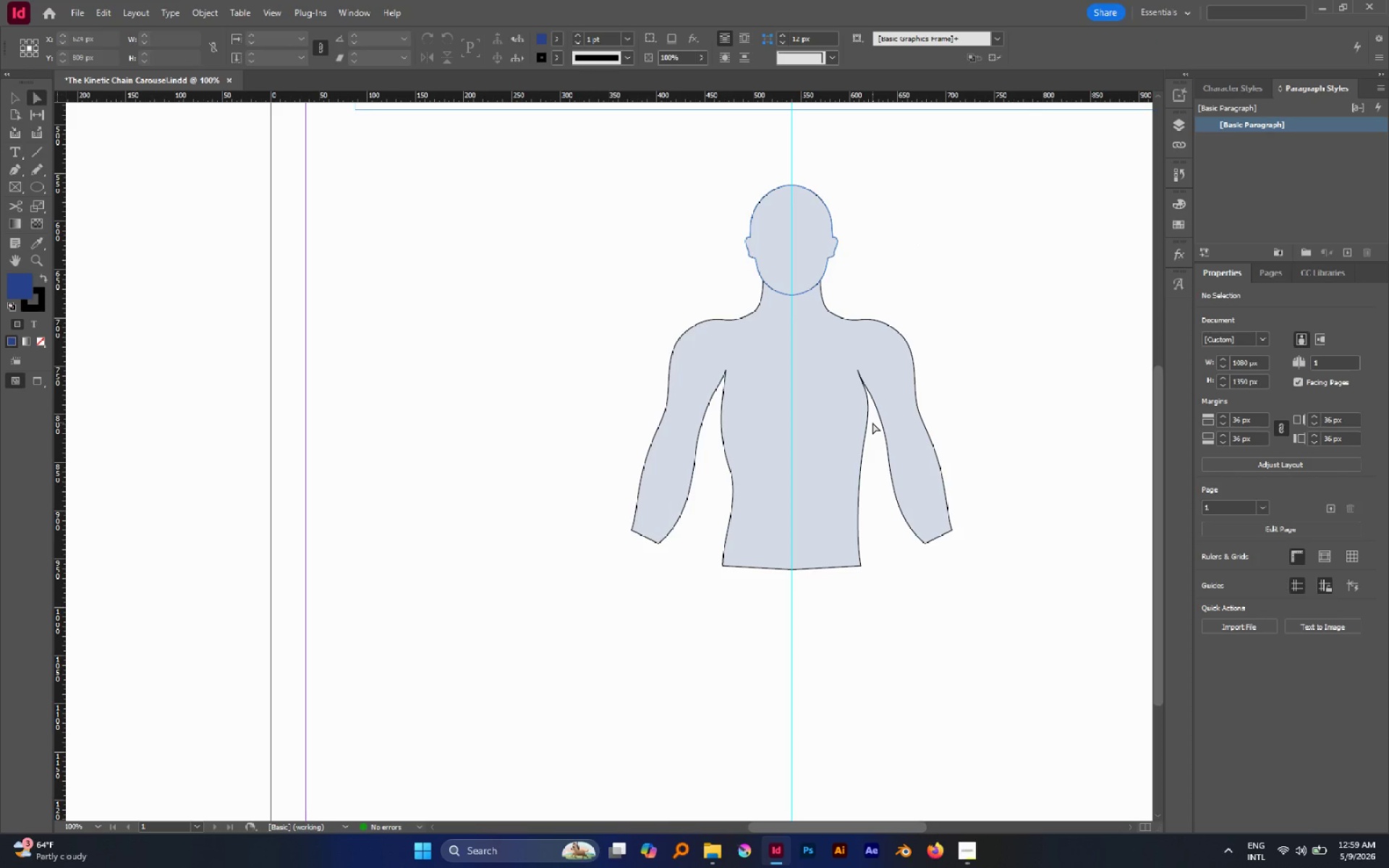 
left_click([868, 414])
 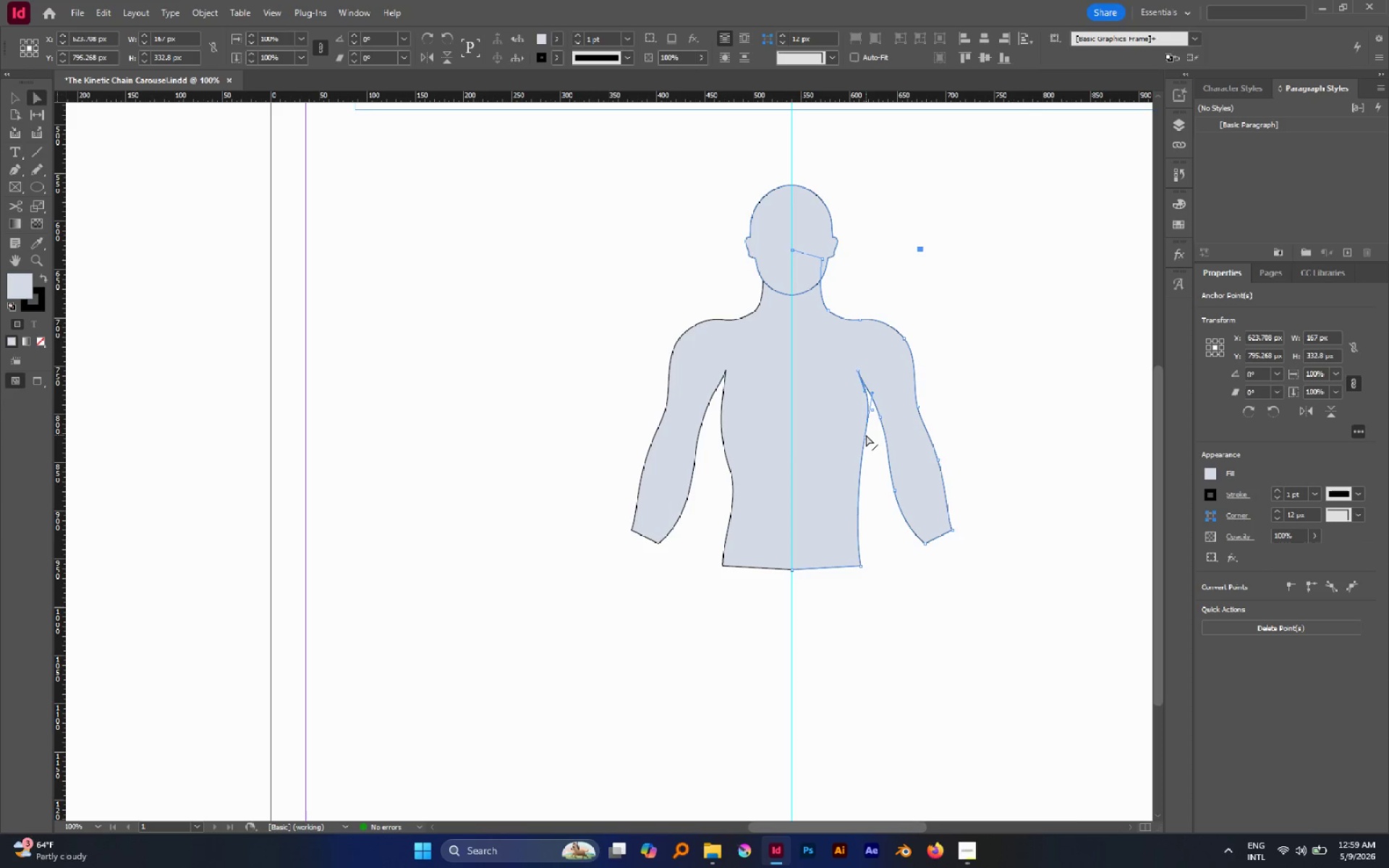 
left_click([865, 436])
 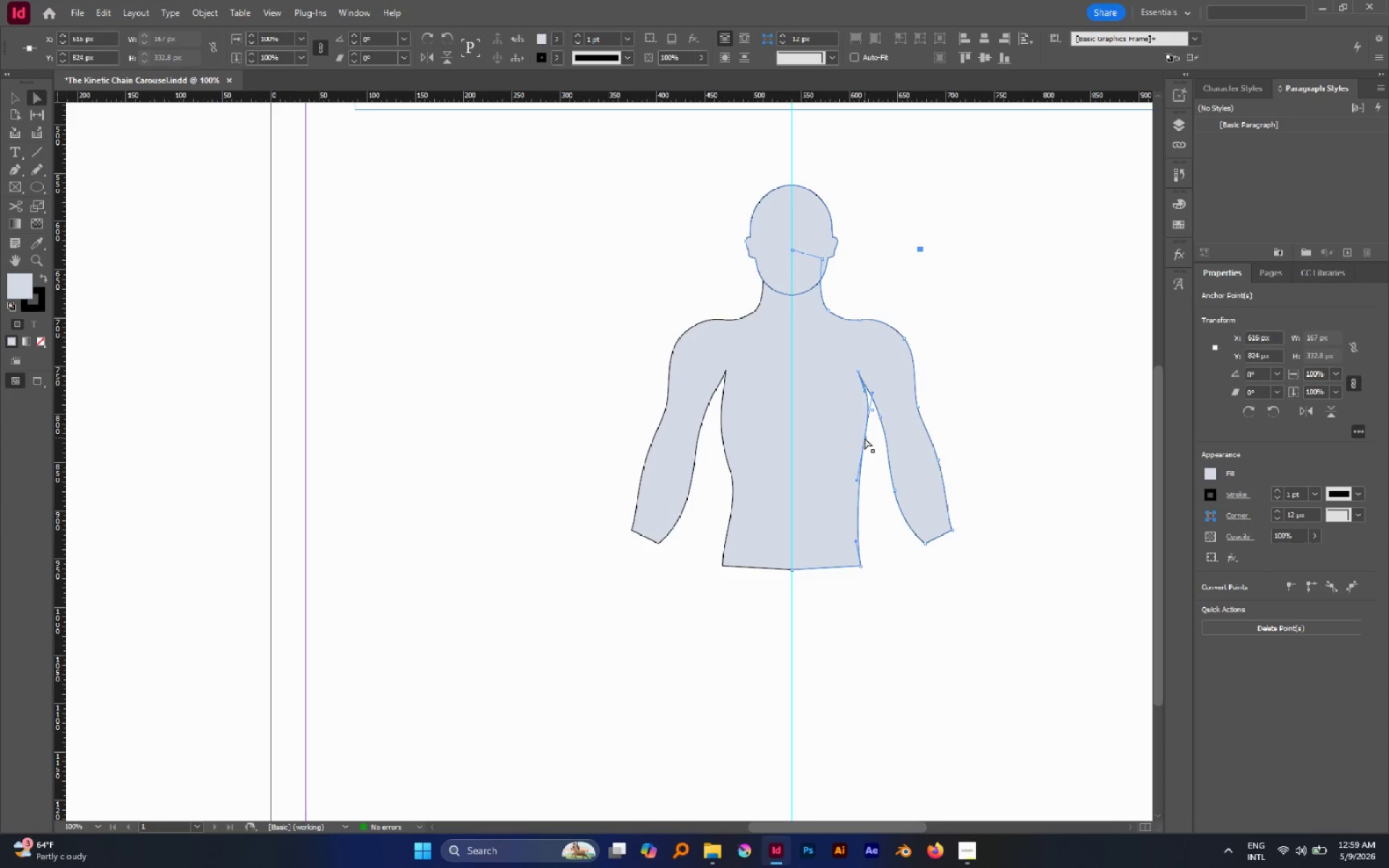 
left_click_drag(start_coordinate=[865, 438], to_coordinate=[862, 446])
 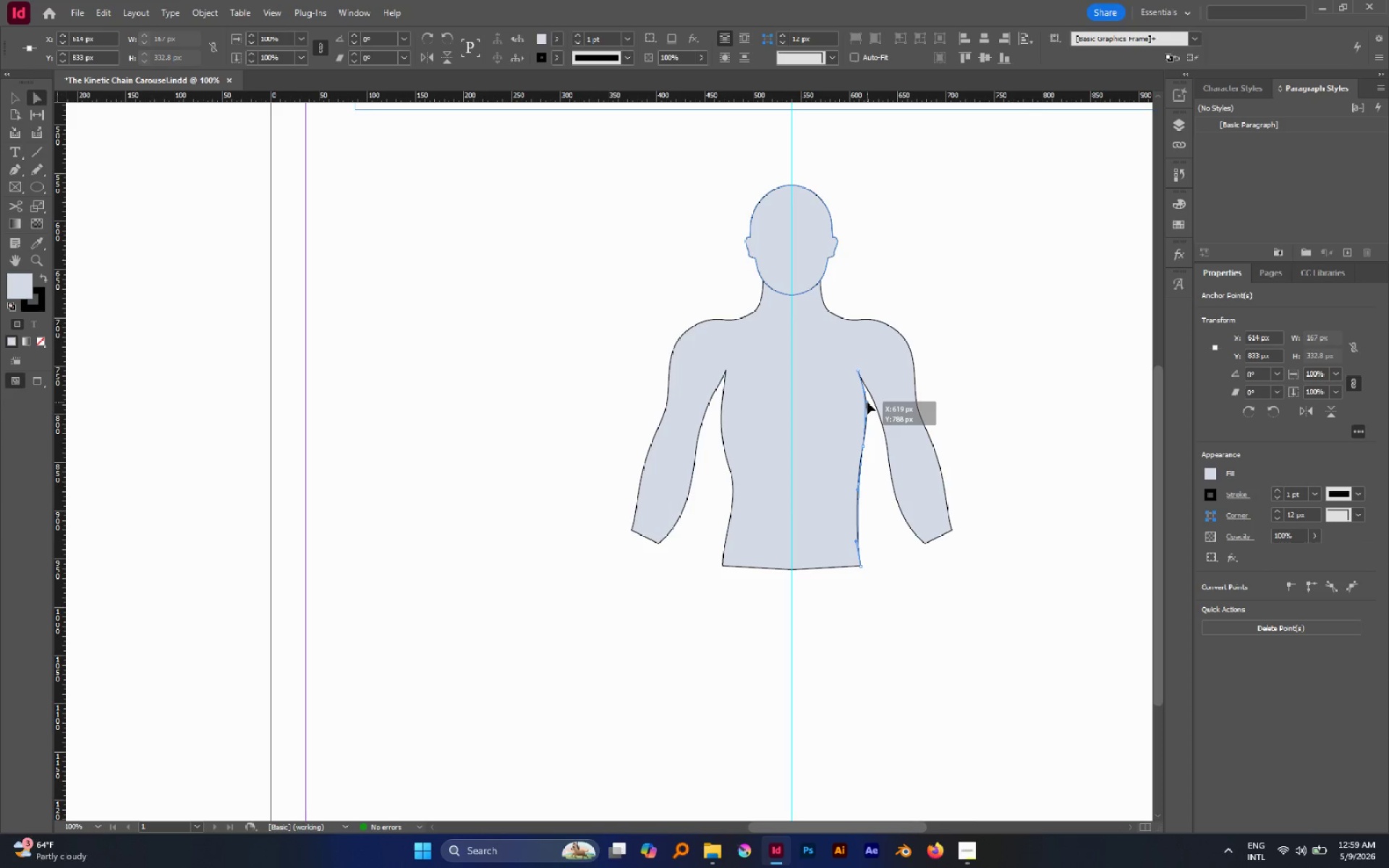 
left_click([880, 458])
 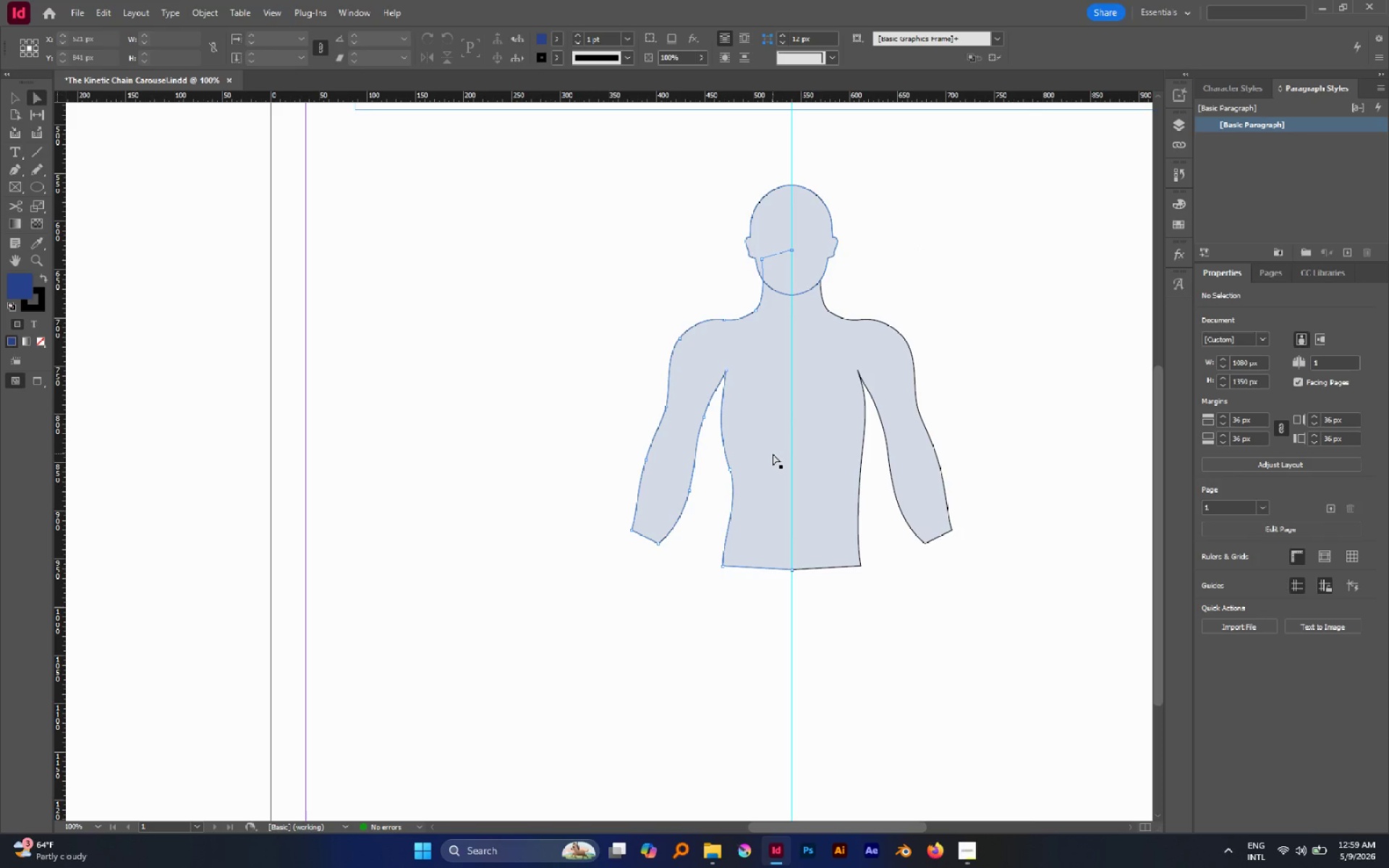 
key(V)
 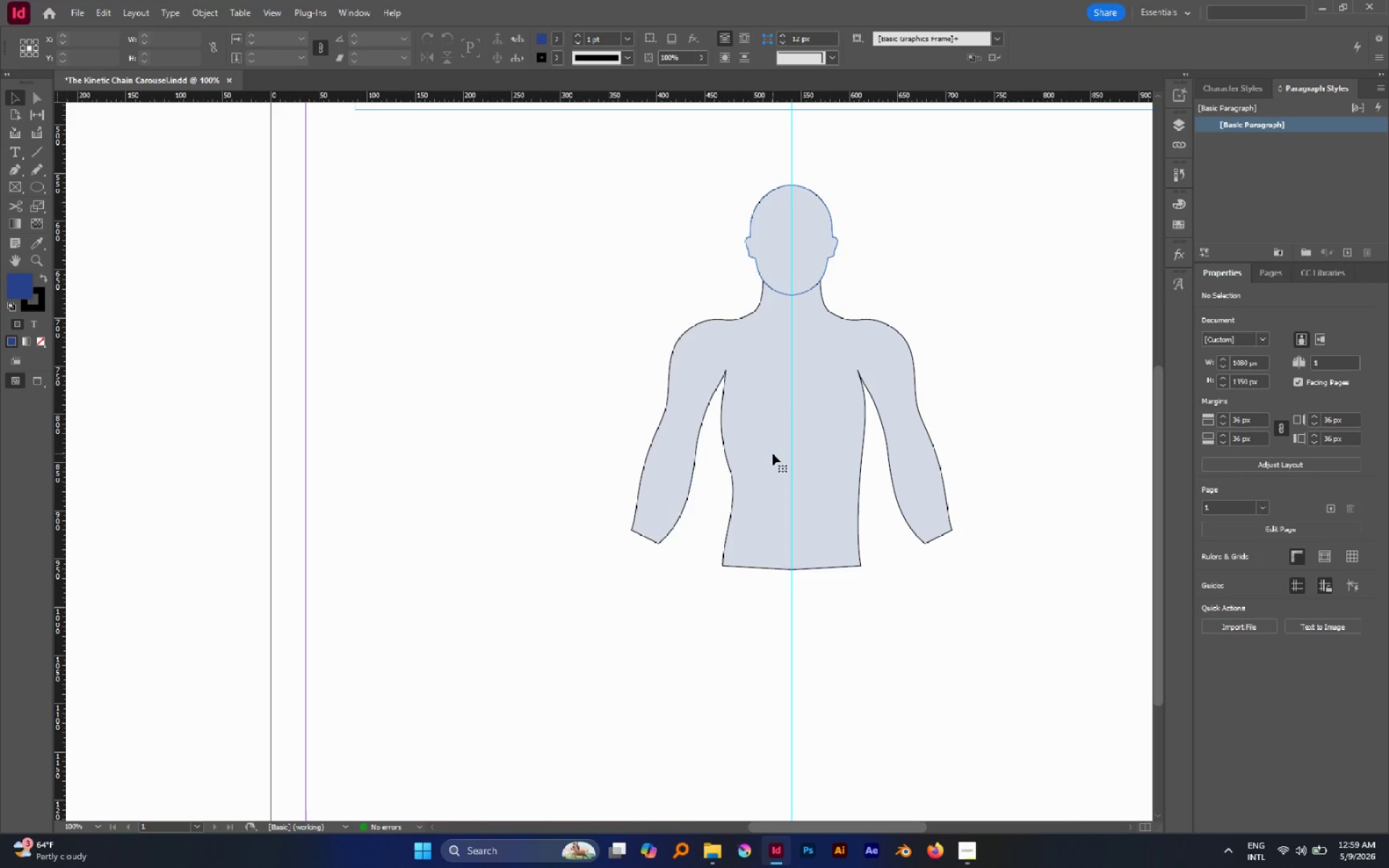 
left_click([773, 454])
 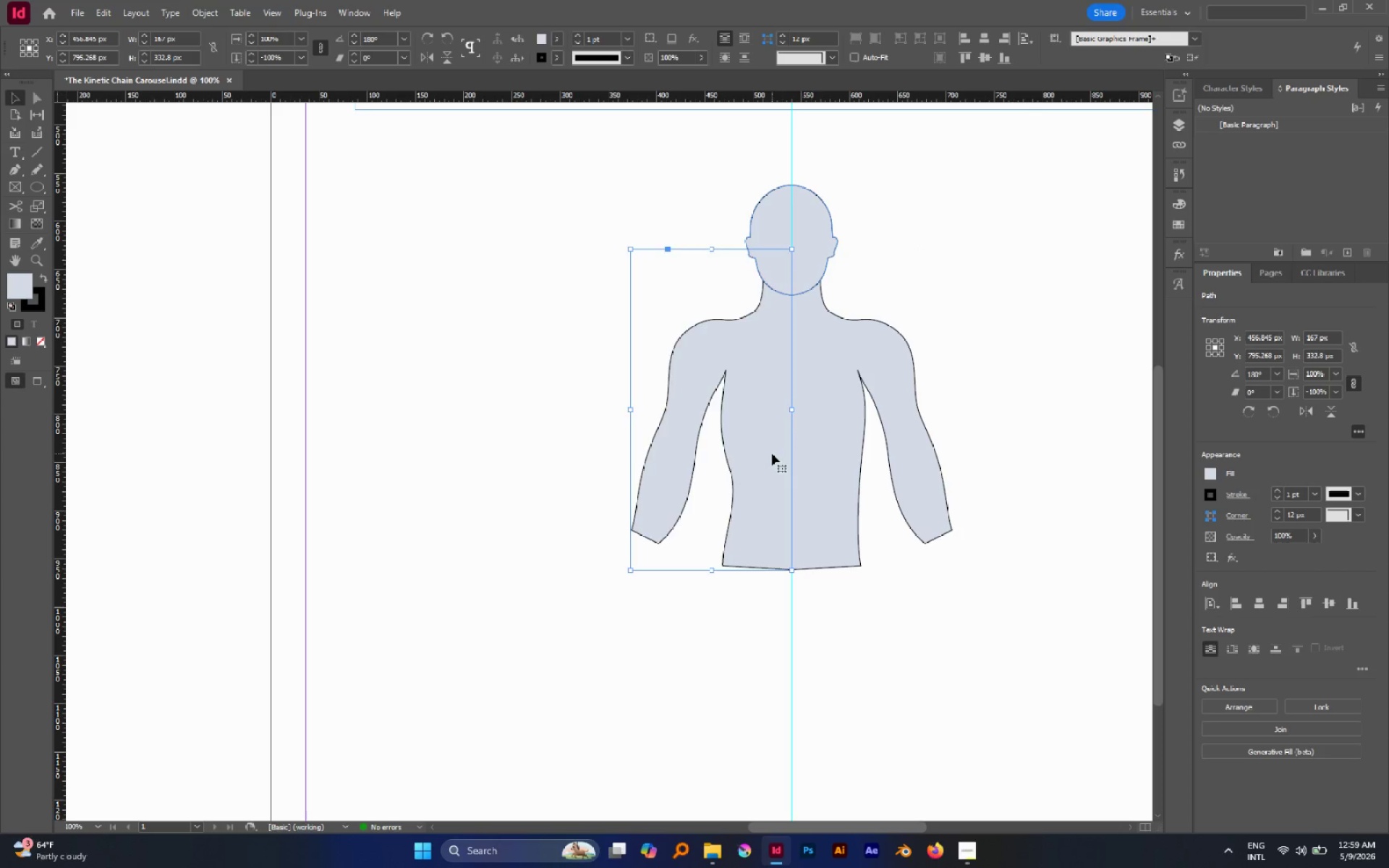 
key(Delete)
 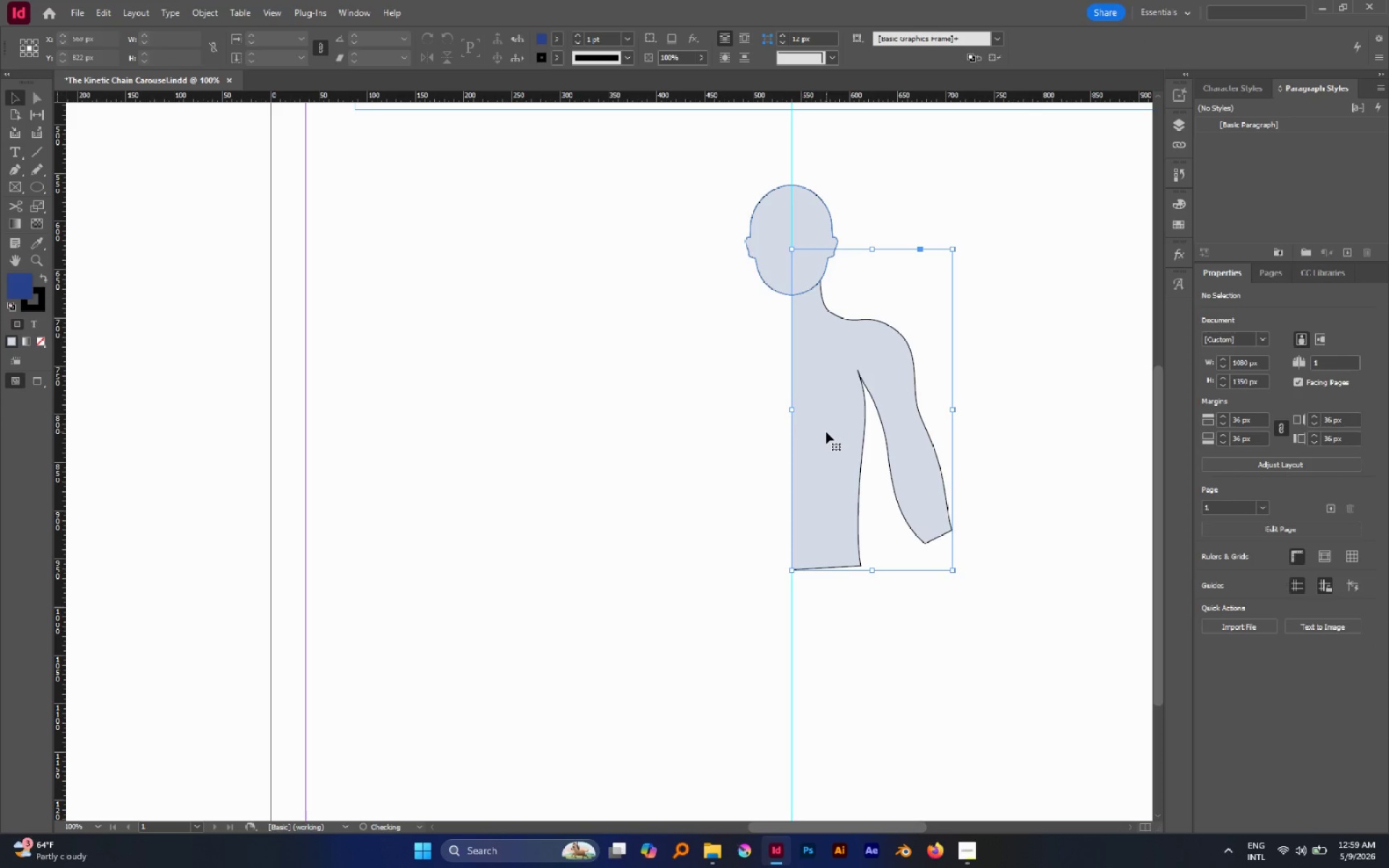 
hold_key(key=AltLeft, duration=0.89)
left_click_drag(start_coordinate=[824, 433], to_coordinate=[765, 430])
 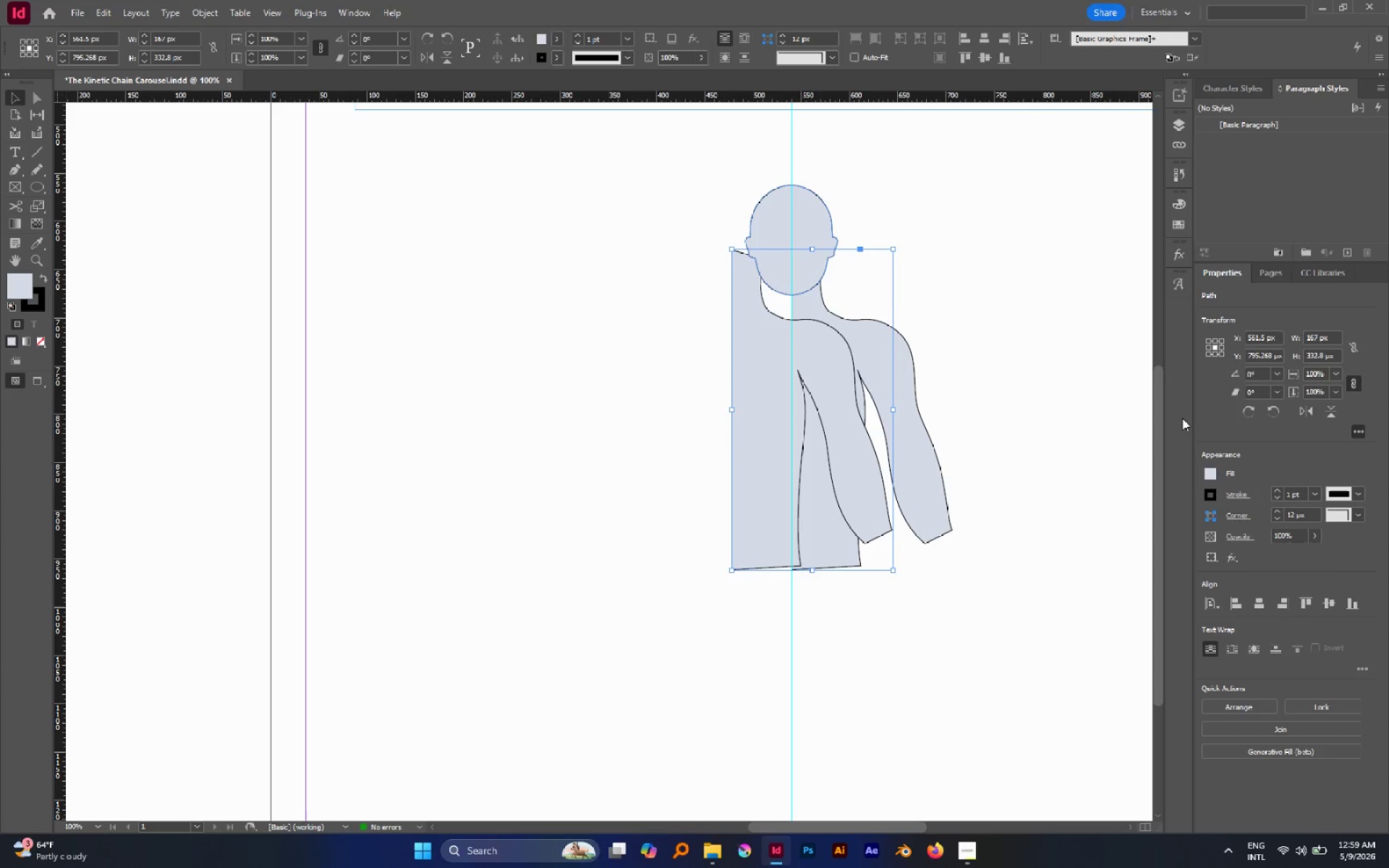 
hold_key(key=ShiftLeft, duration=0.55)
 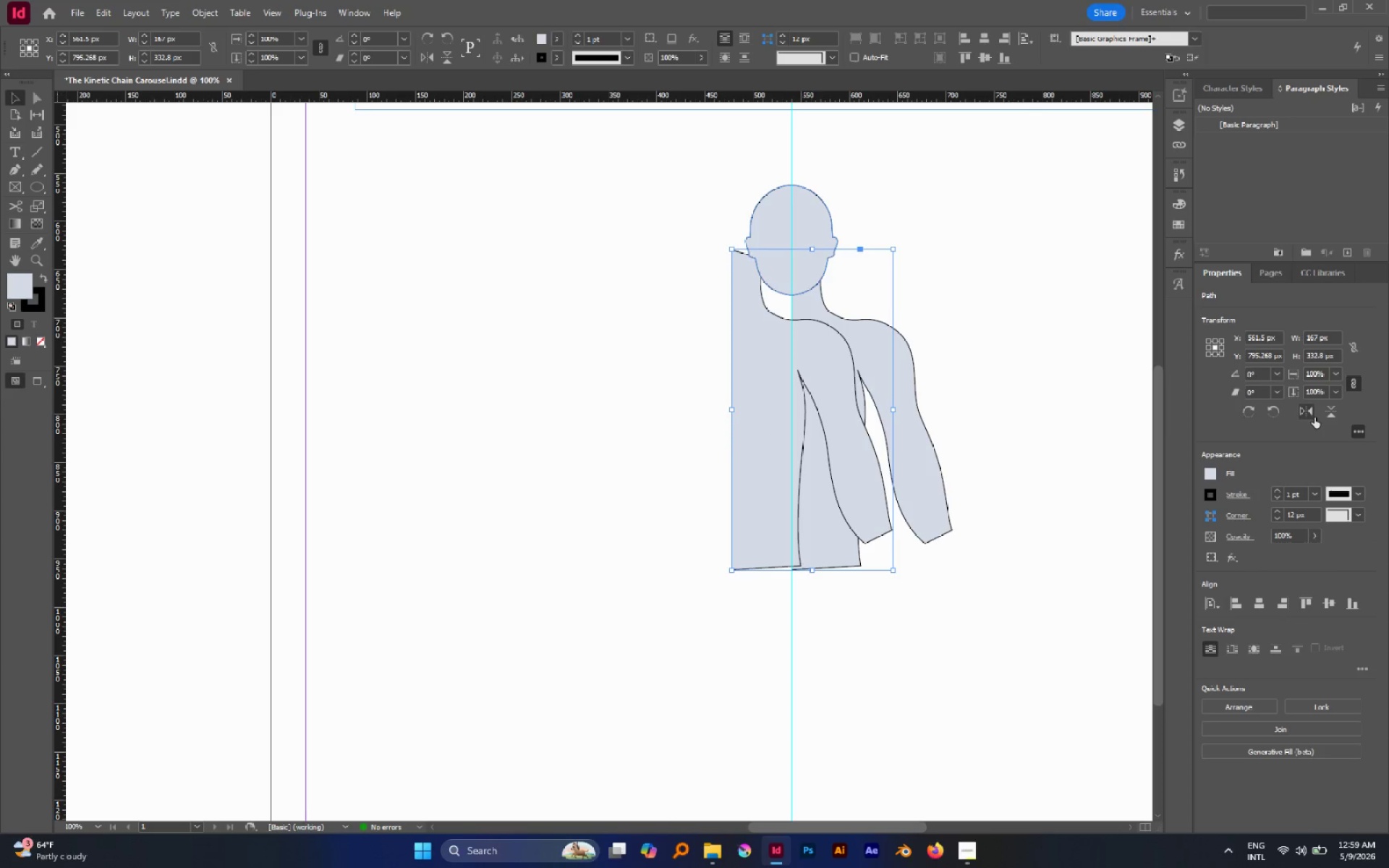 
left_click([1314, 417])
 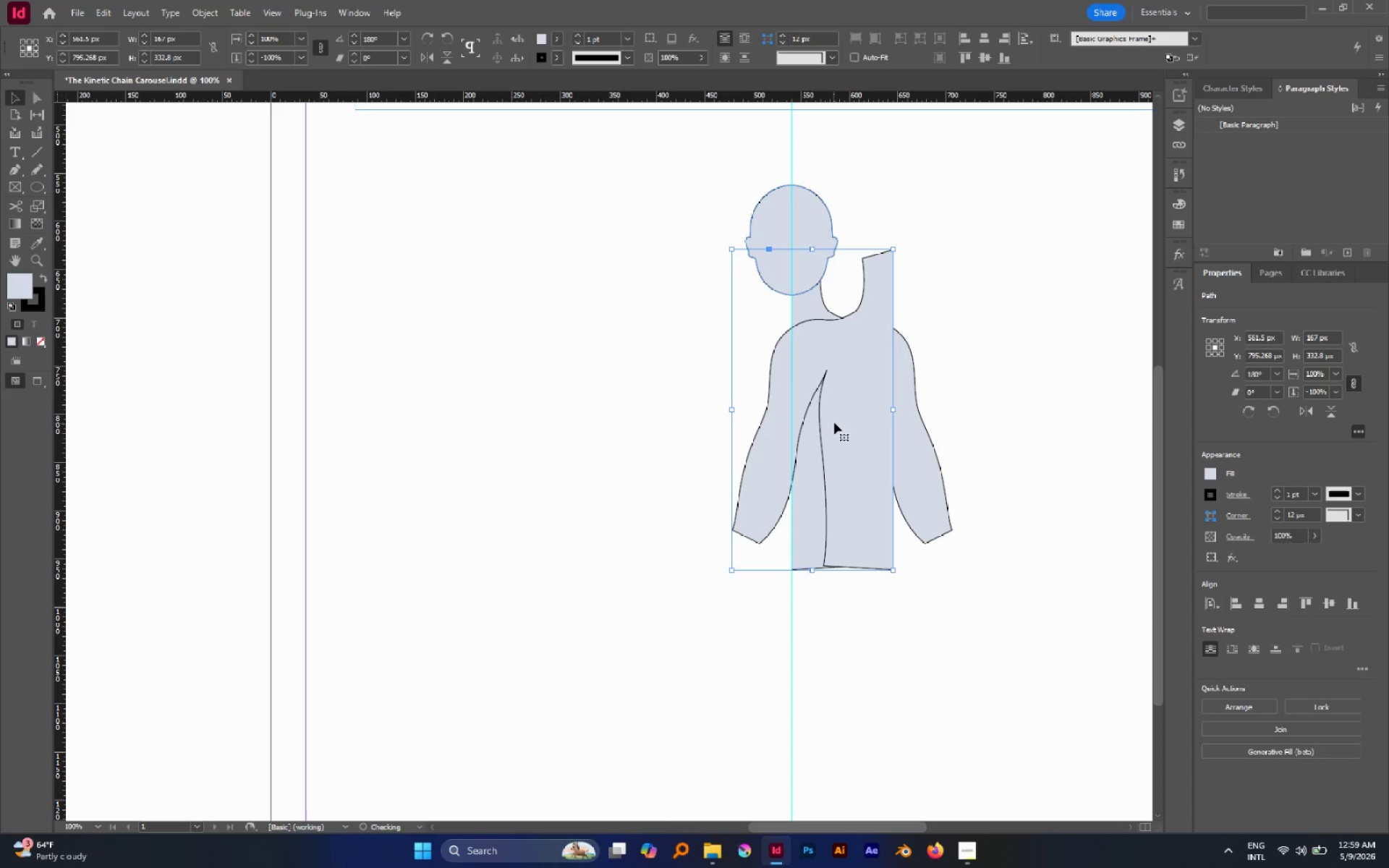 
left_click_drag(start_coordinate=[834, 422], to_coordinate=[734, 412])
 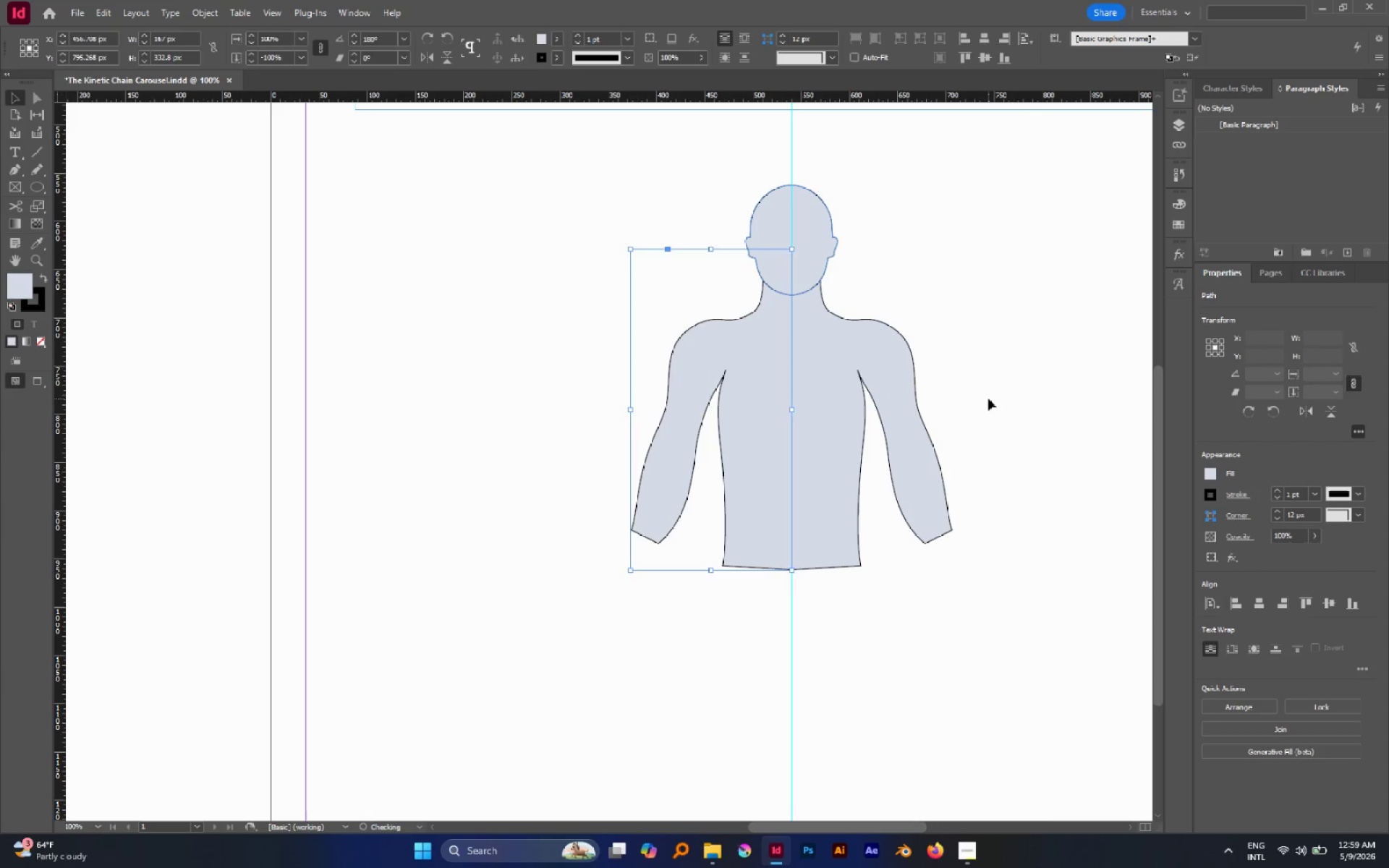 
hold_key(key=ShiftLeft, duration=1.06)
 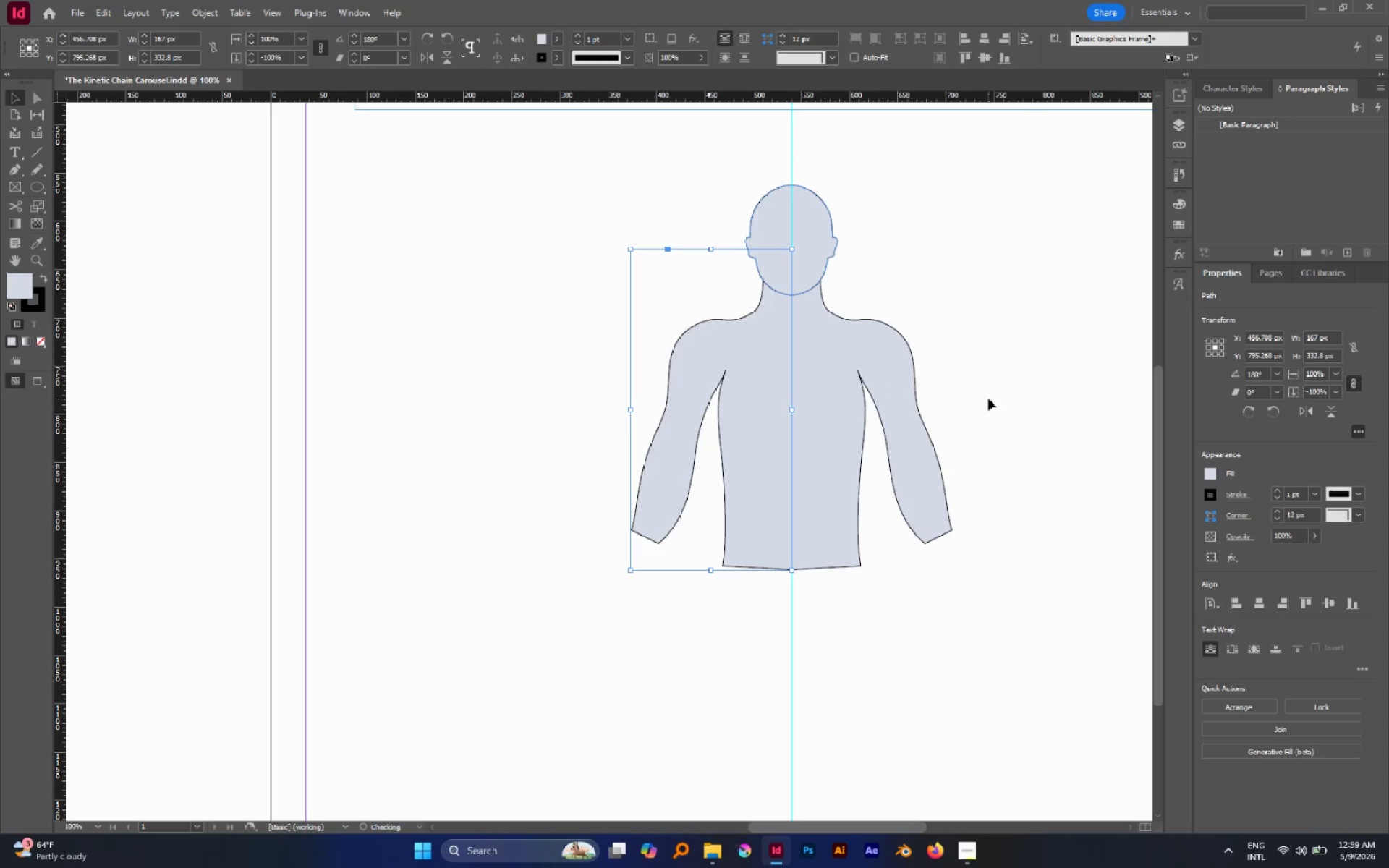 
left_click([988, 399])
 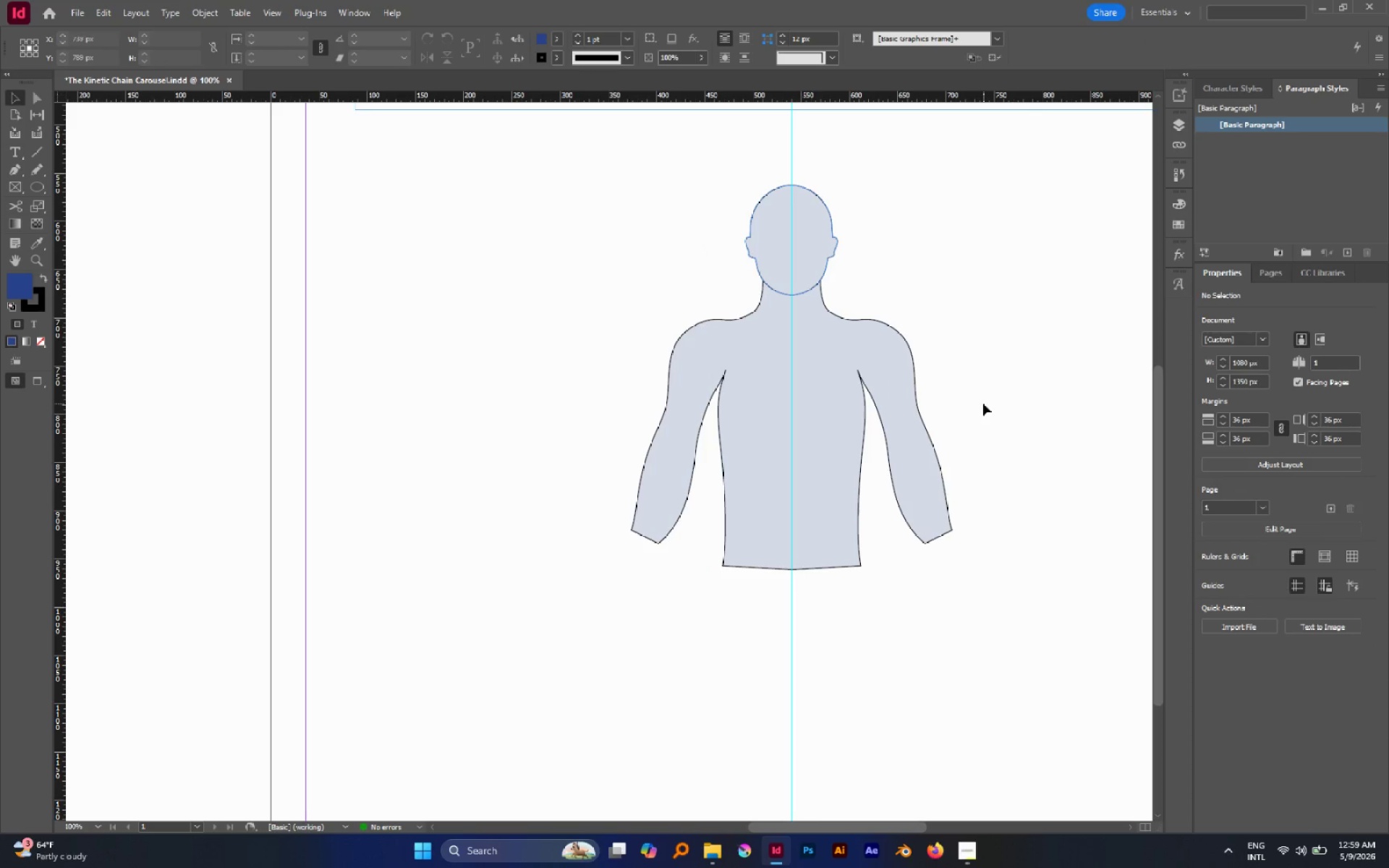 
key(W)
 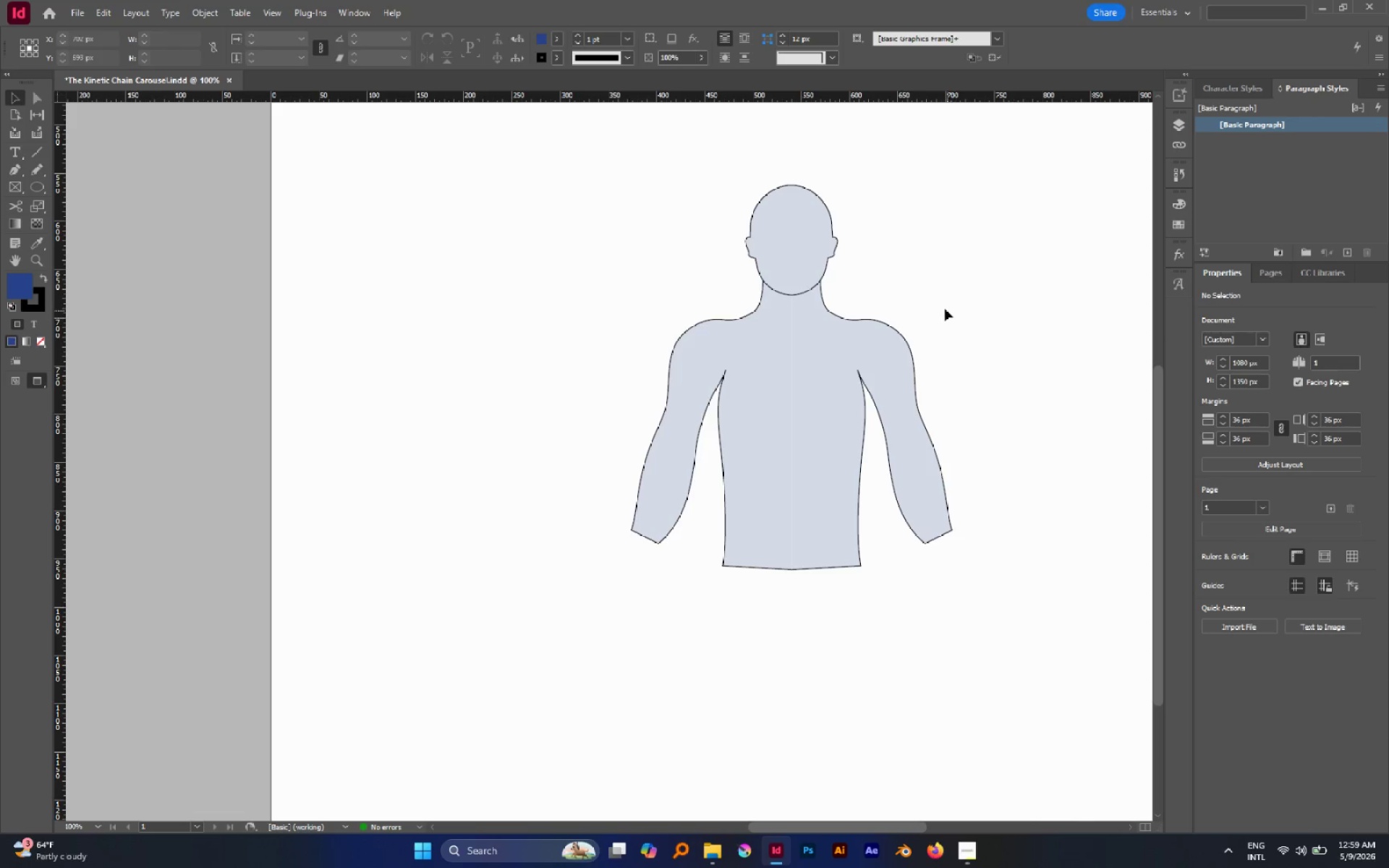 
hold_key(key=AltLeft, duration=0.59)
scroll: coordinate [799, 307], scroll_direction: down, amount: 1.0
 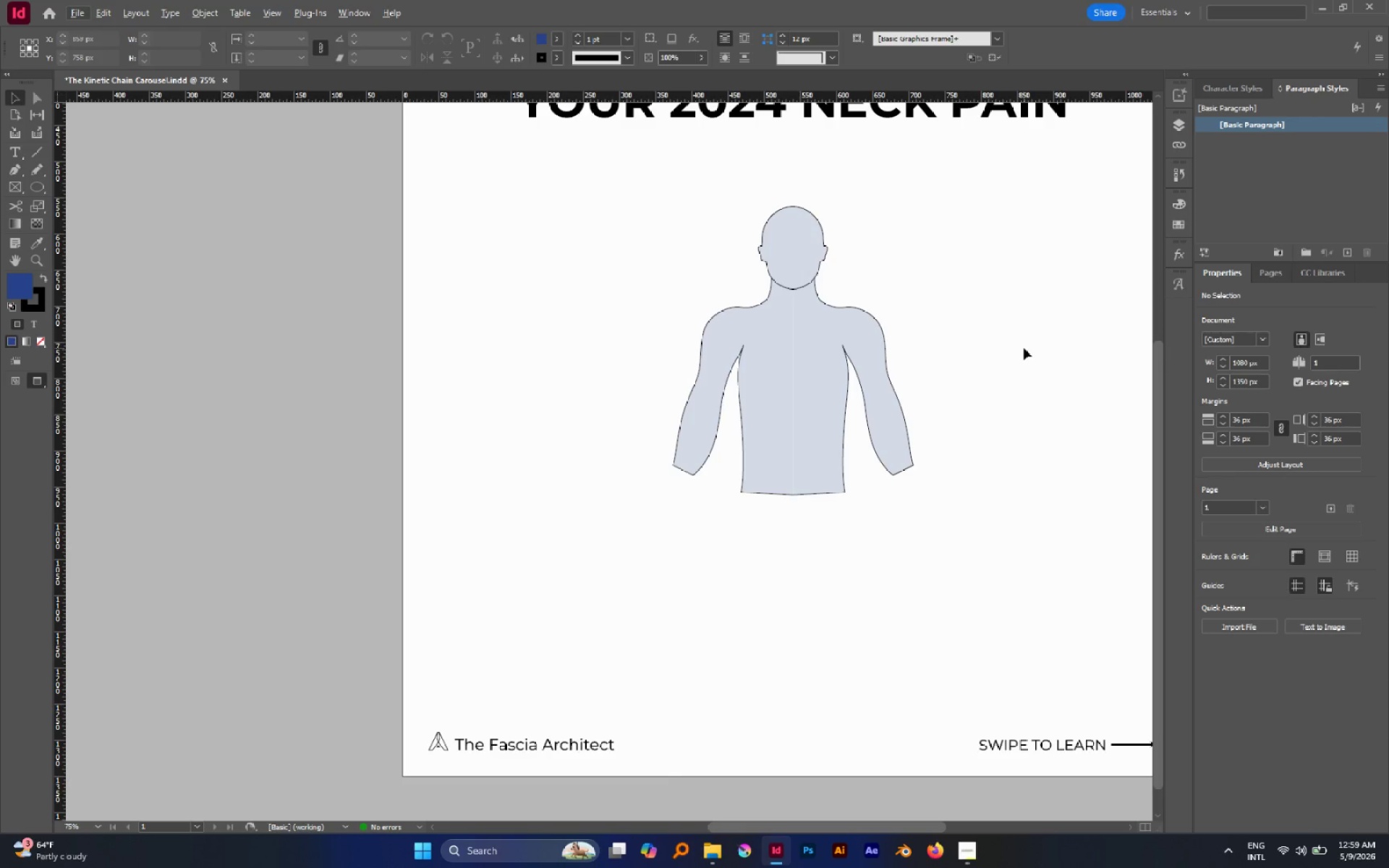 
wait(13.12)
 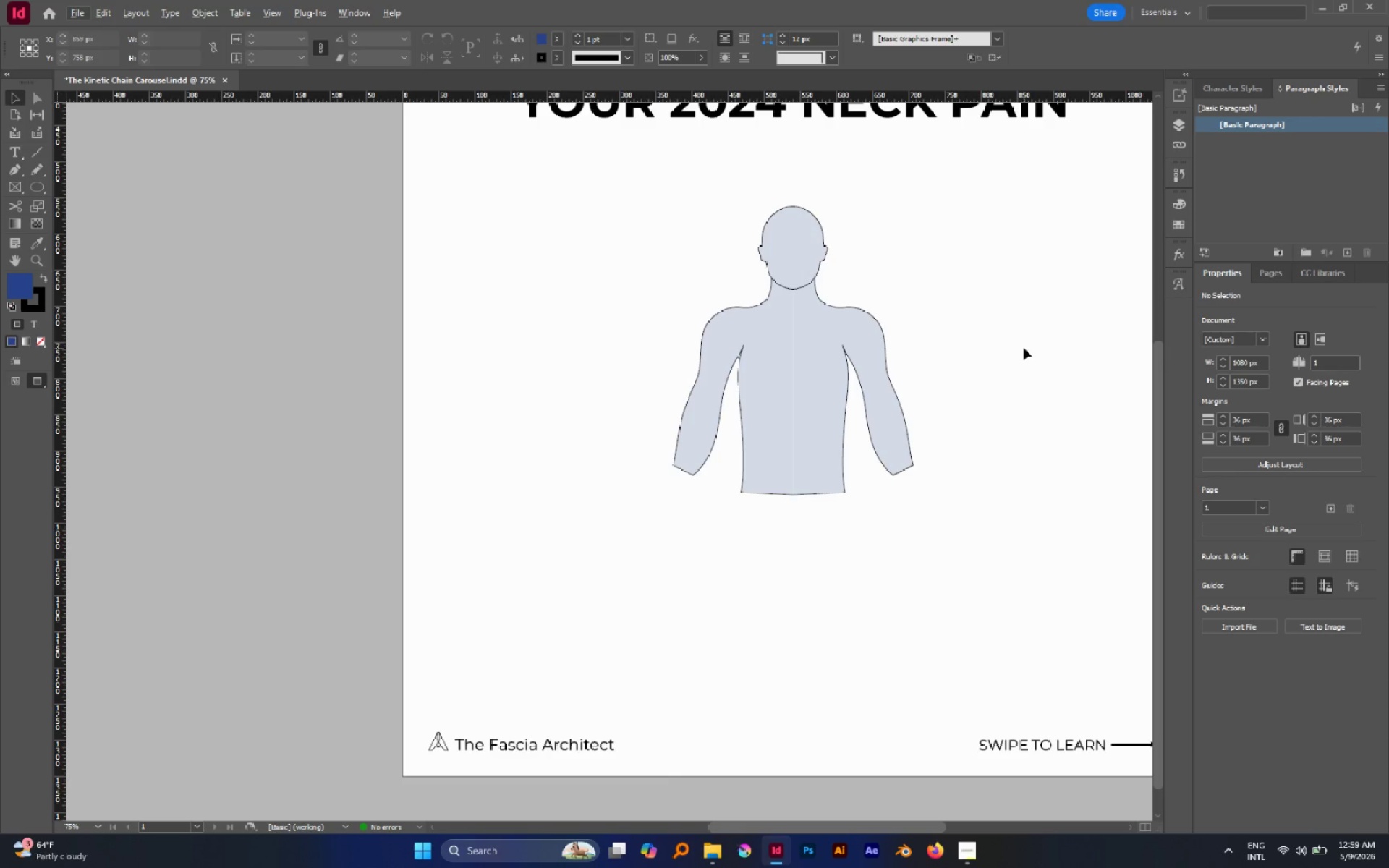 
key(A)
 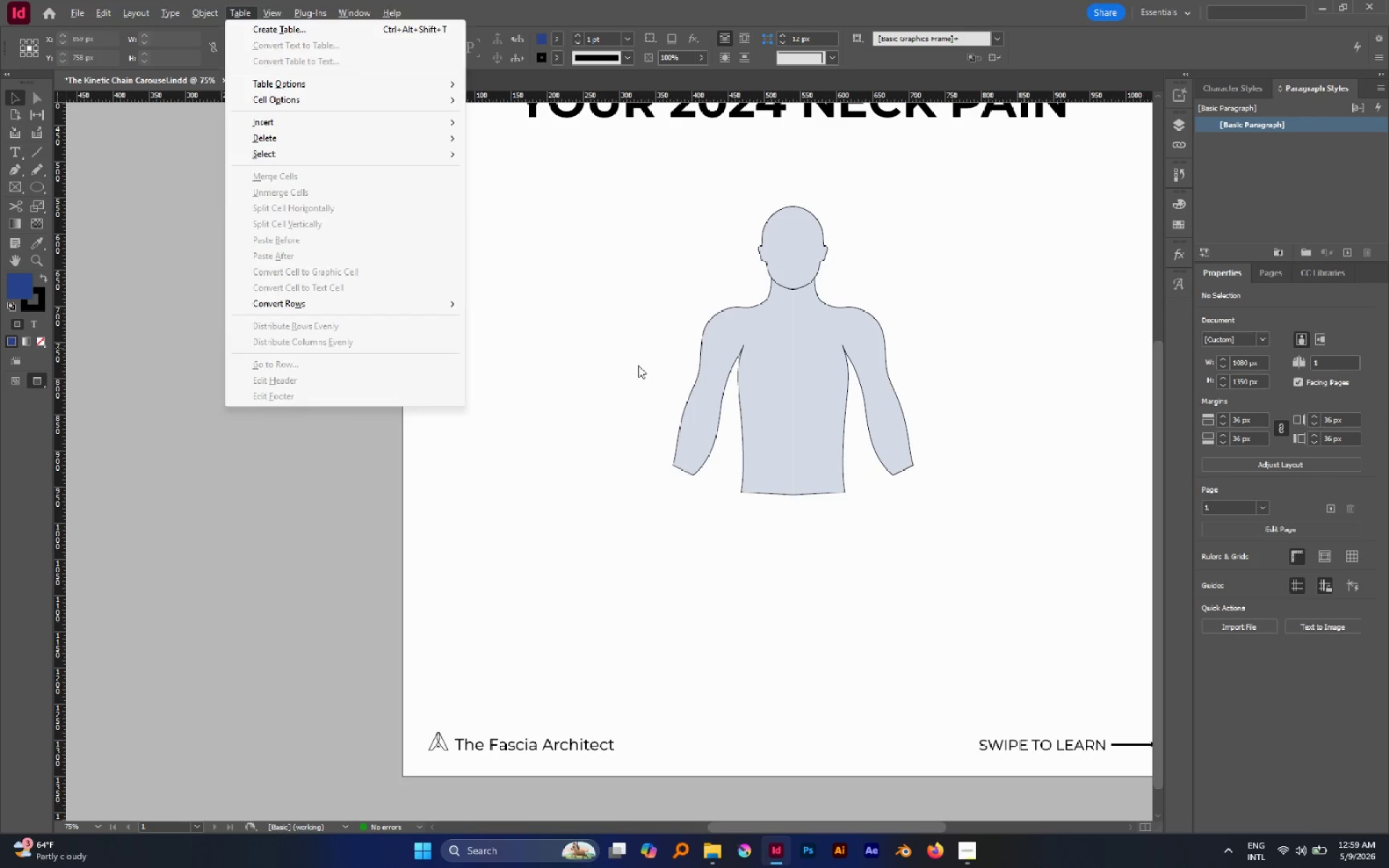 
left_click([631, 363])
 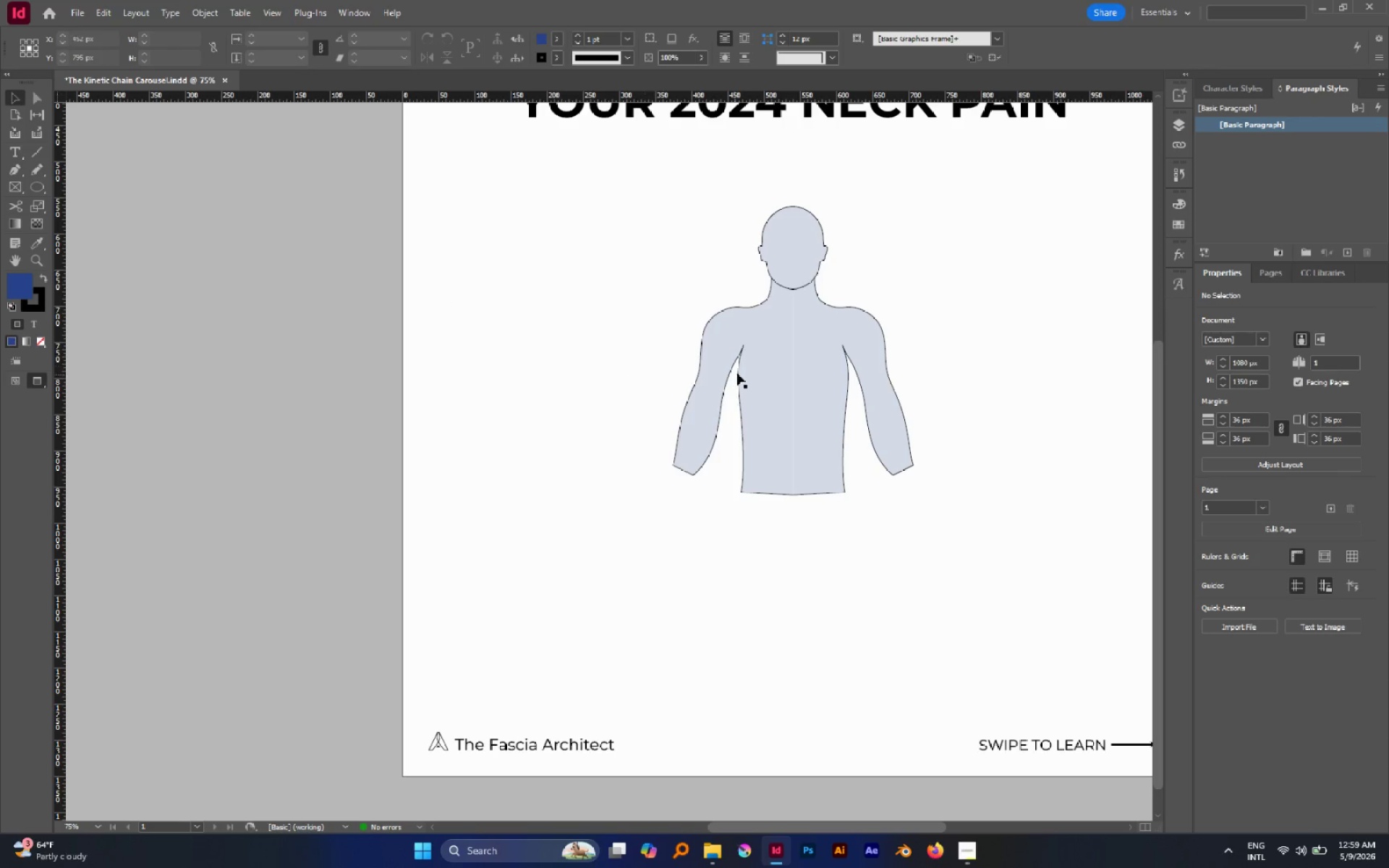 
hold_key(key=AltLeft, duration=0.5)
scroll: coordinate [737, 373], scroll_direction: up, amount: 2.0
 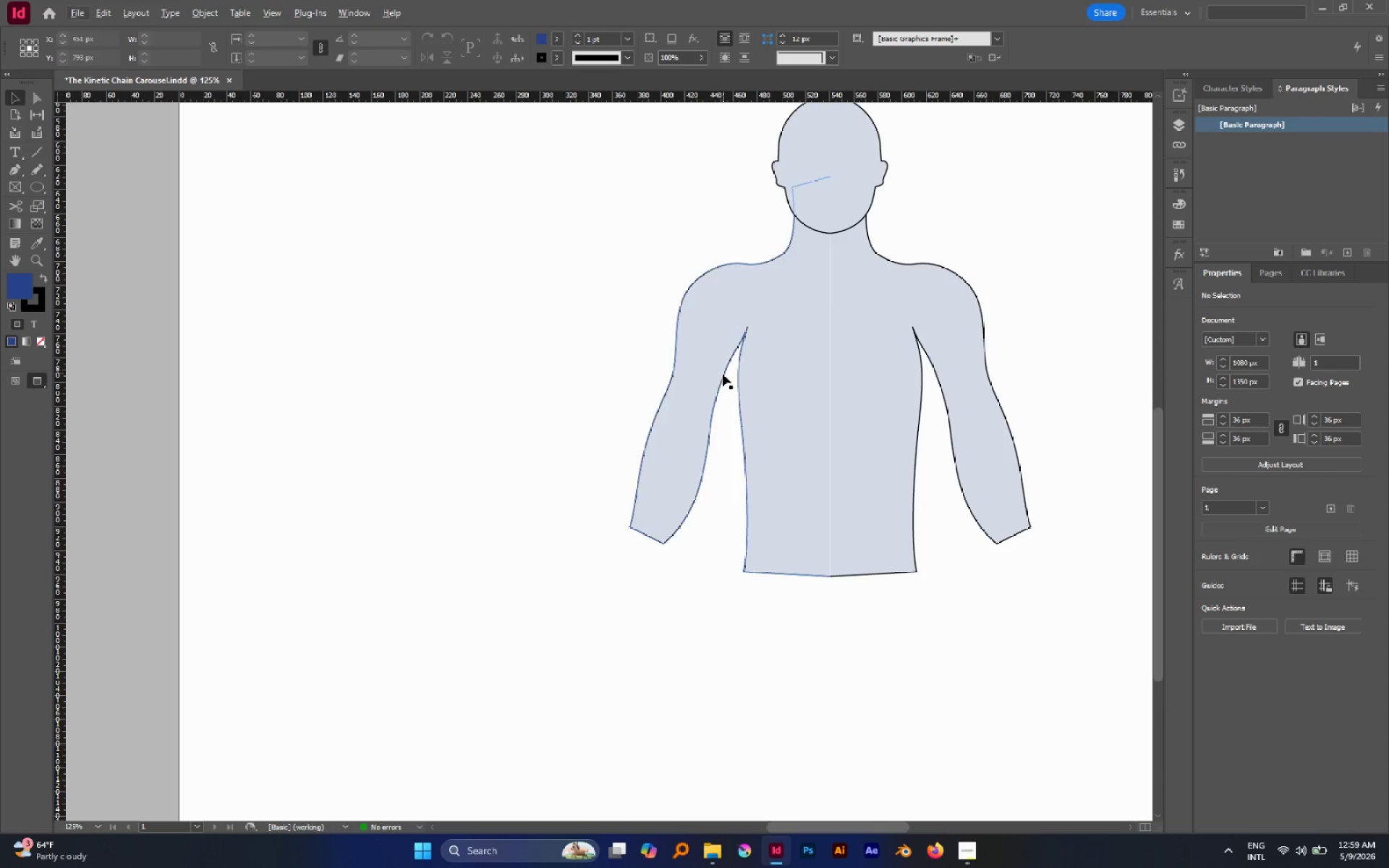 
key(A)
 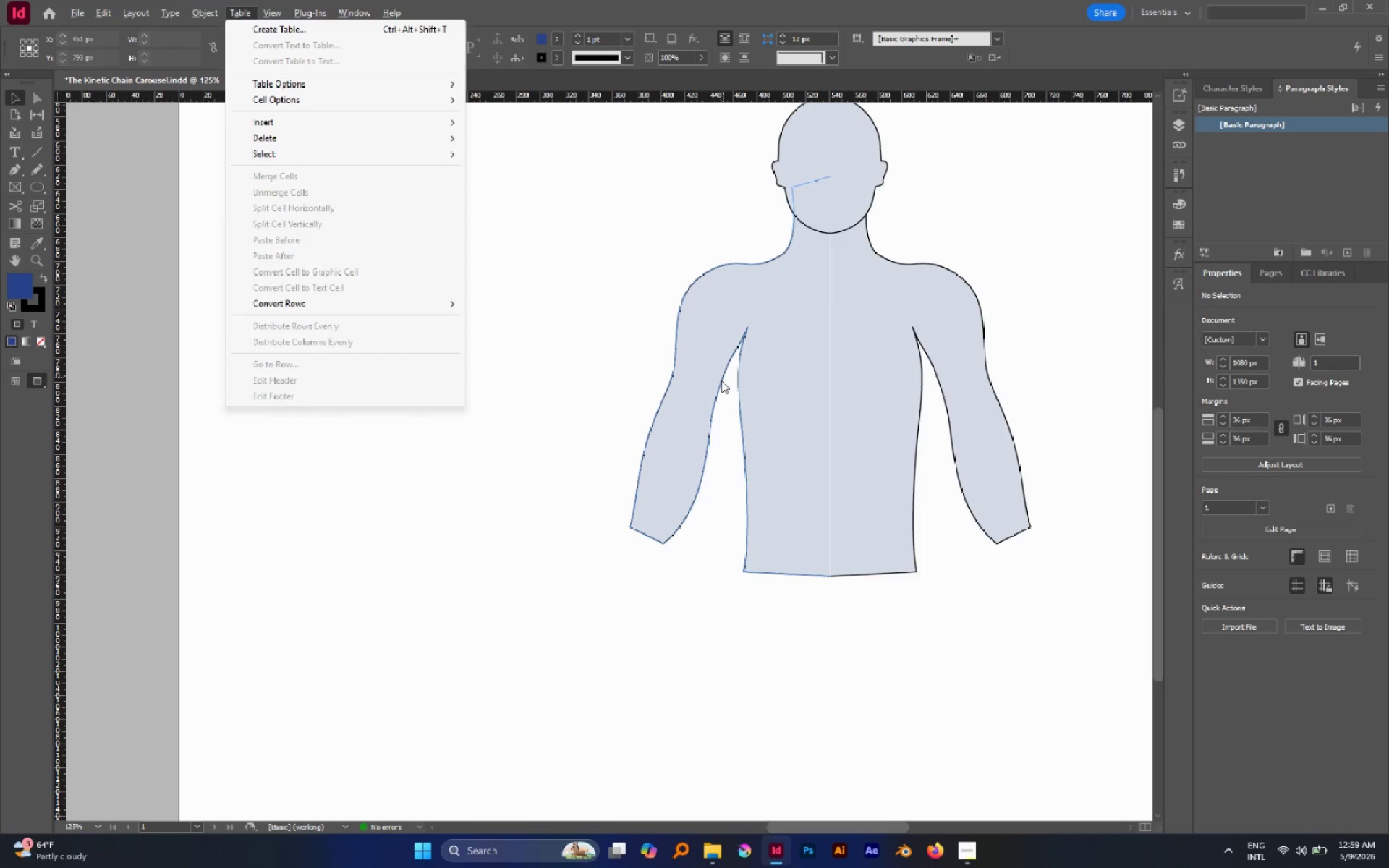 
left_click([721, 380])
 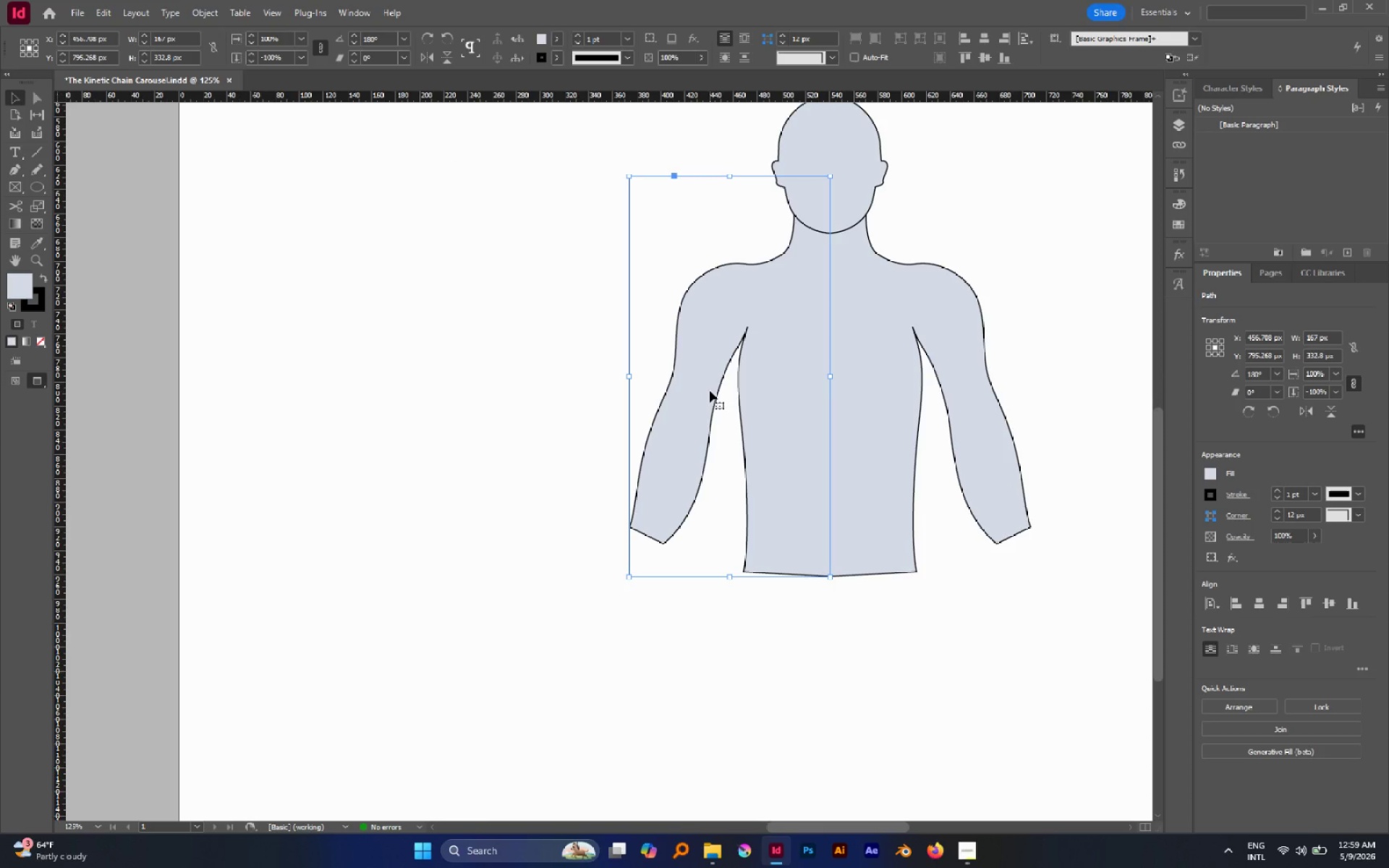 
double_click([710, 391])
 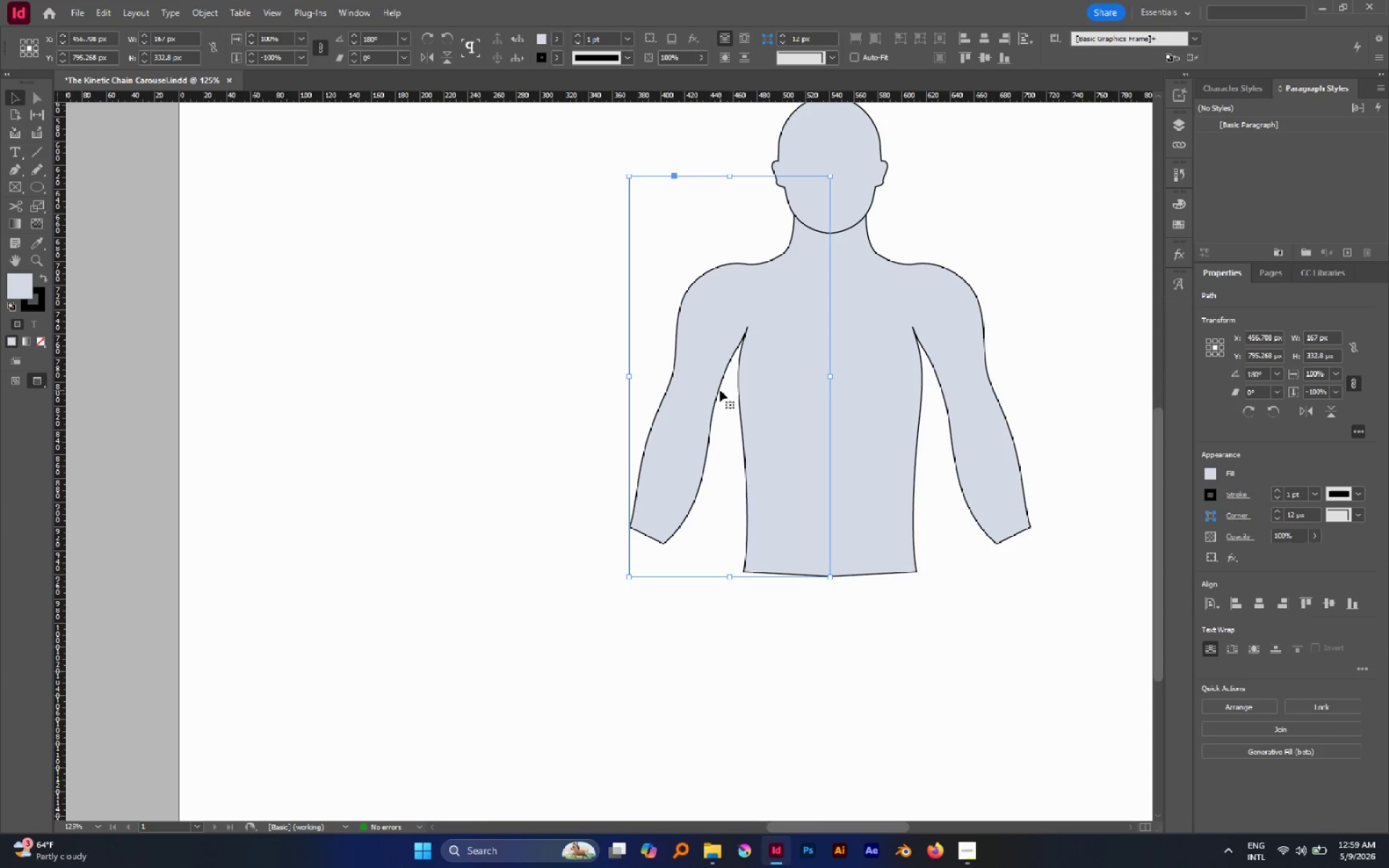 
double_click([720, 390])
 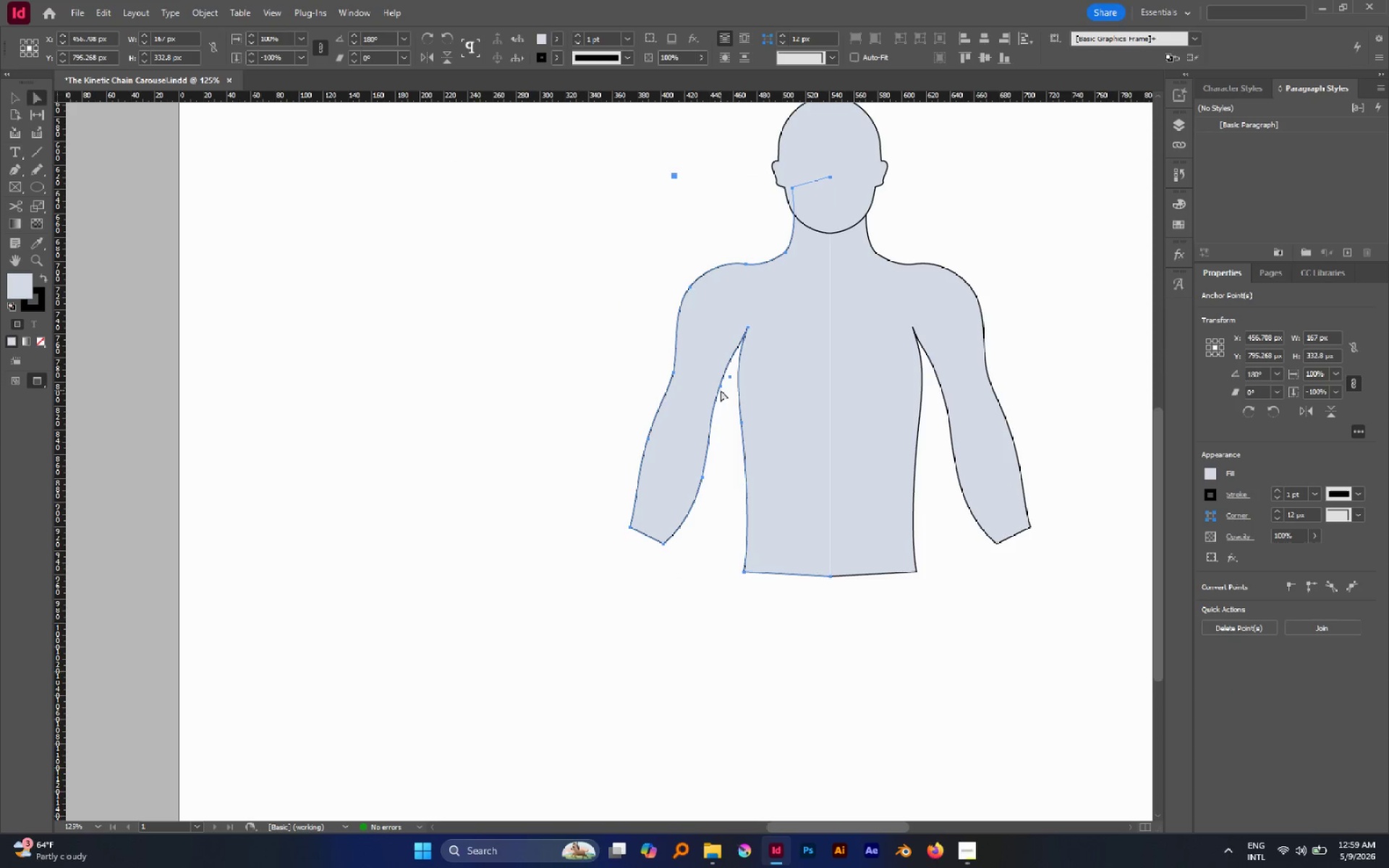 
key(A)
 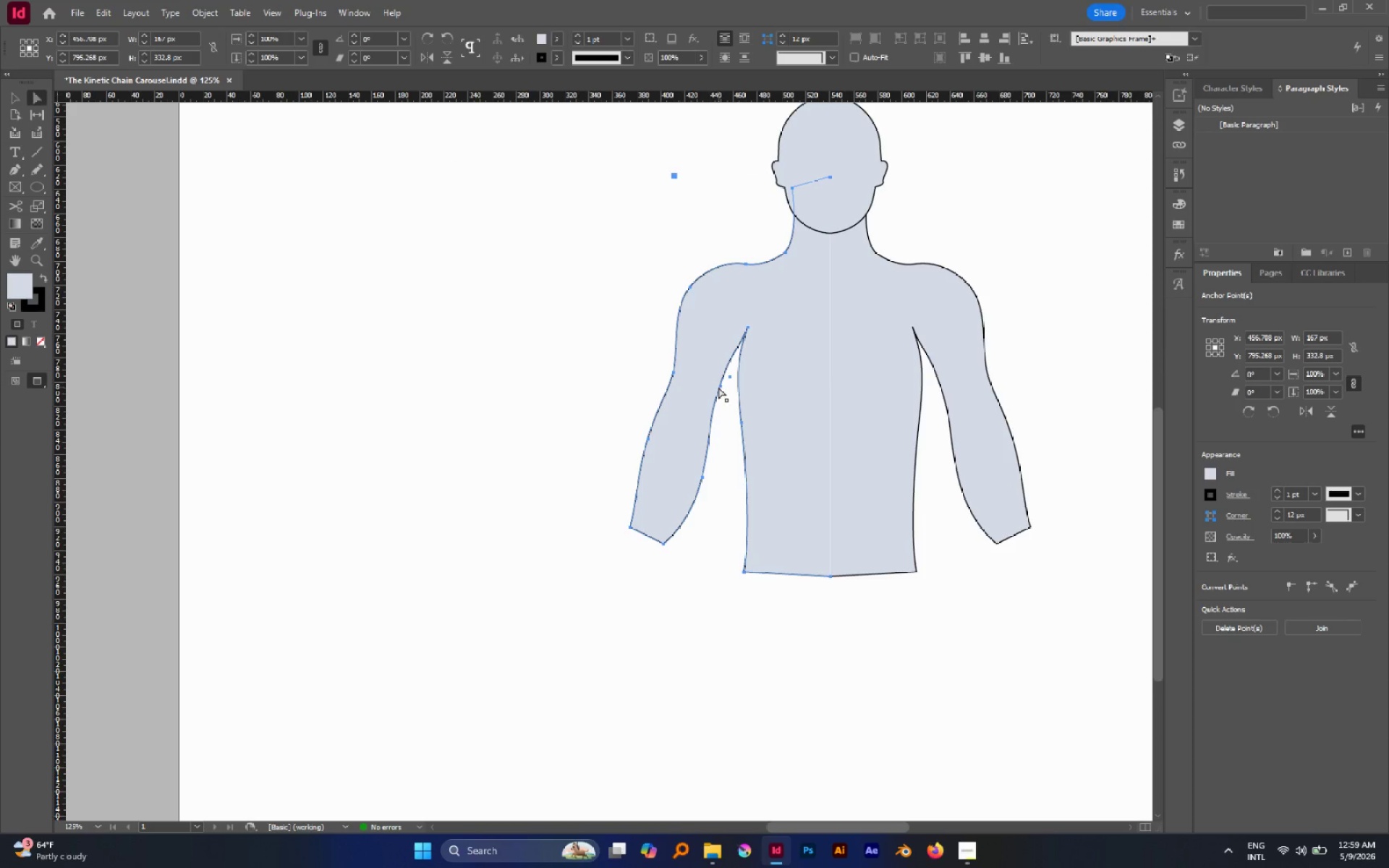 
left_click([718, 387])
 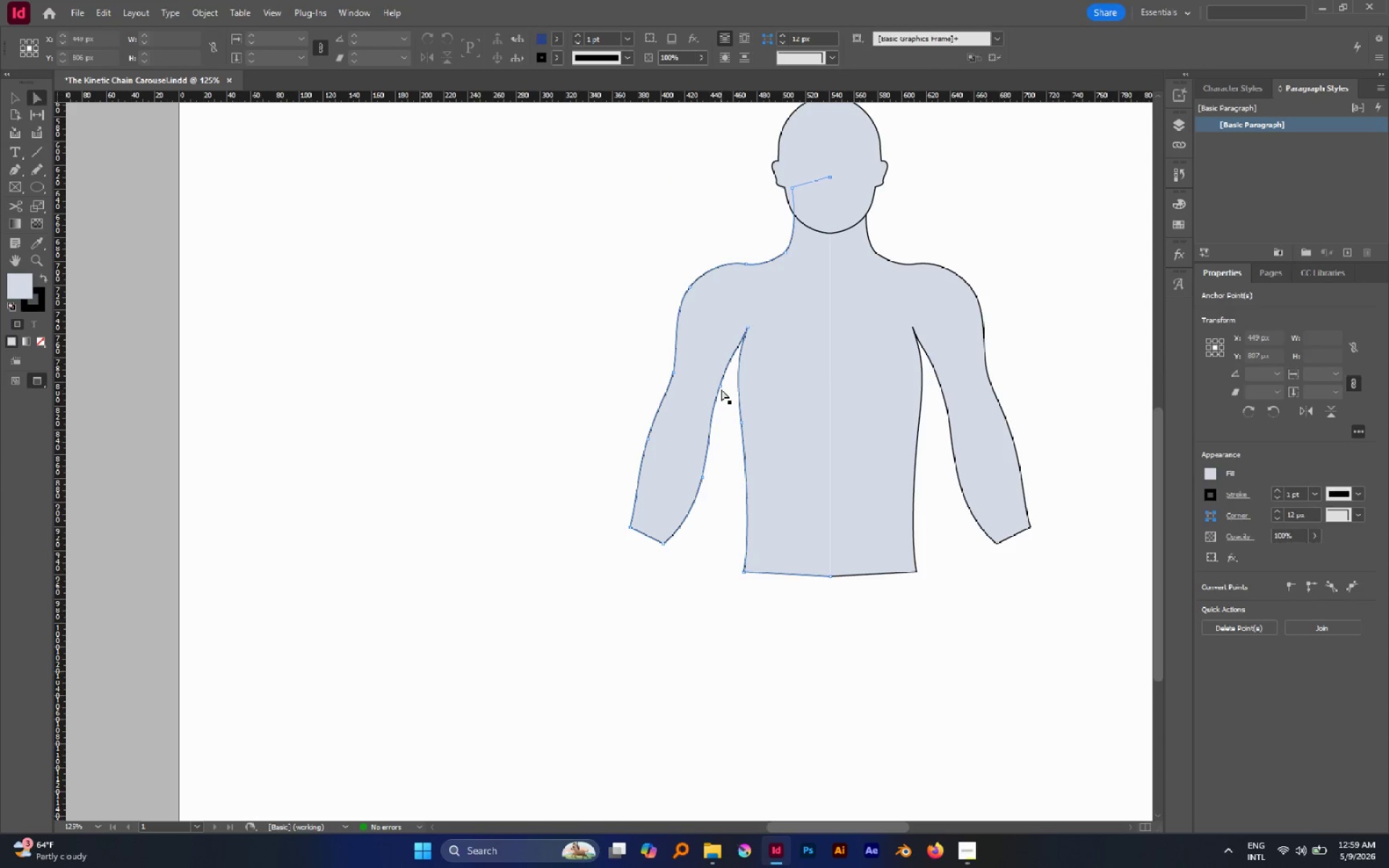 
left_click([721, 387])
 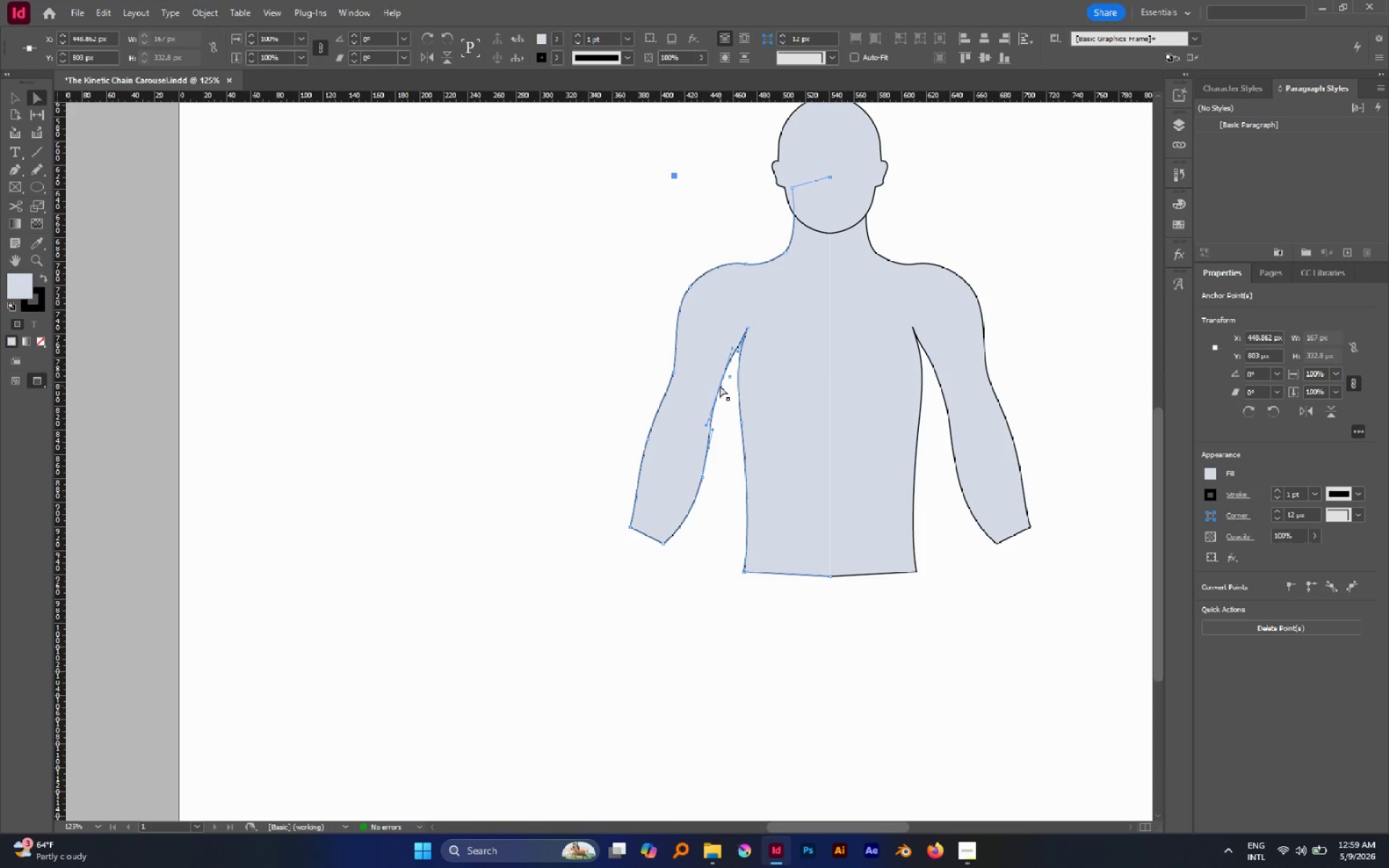 
left_click([720, 386])
 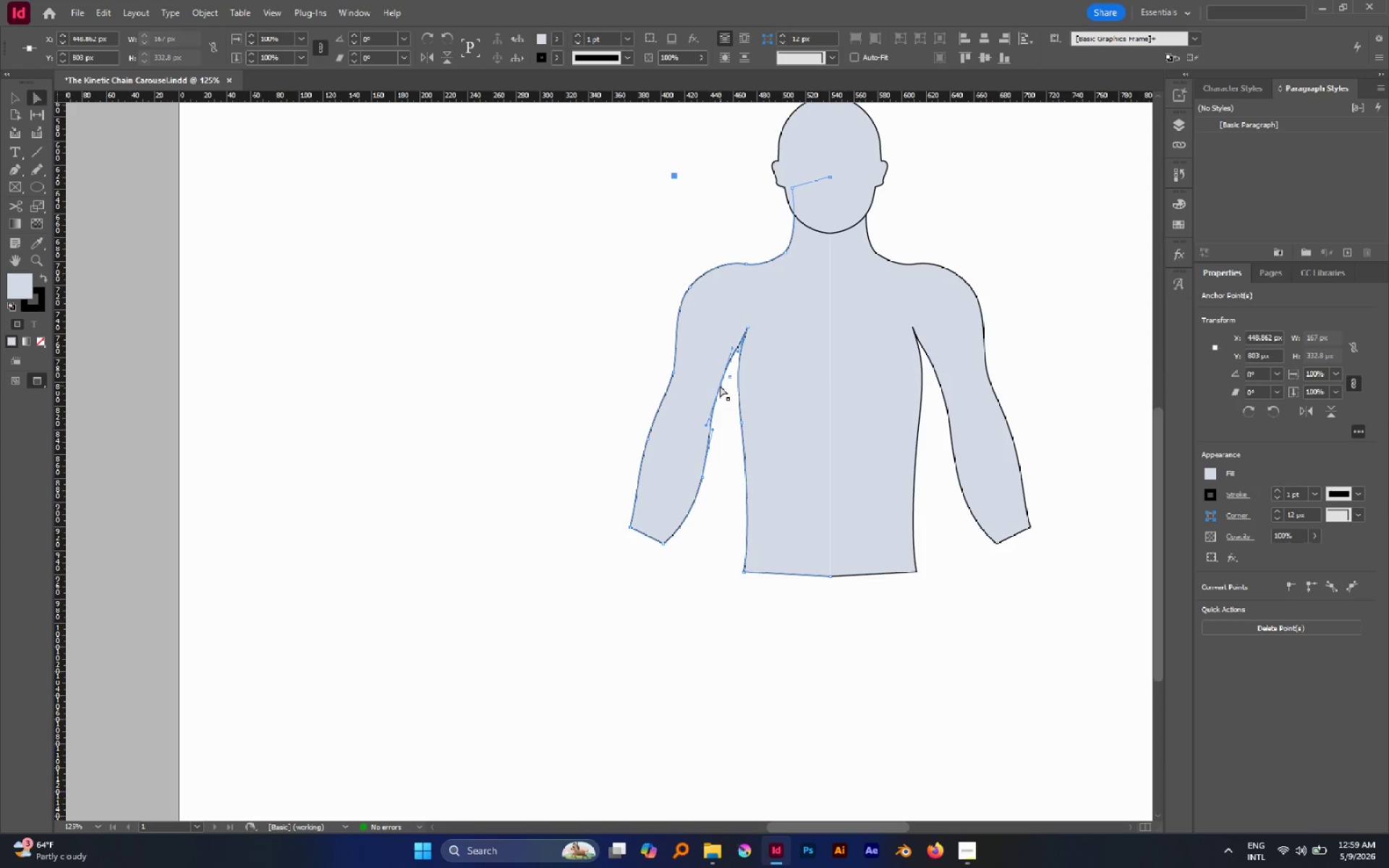 
left_click_drag(start_coordinate=[720, 386], to_coordinate=[726, 393])
 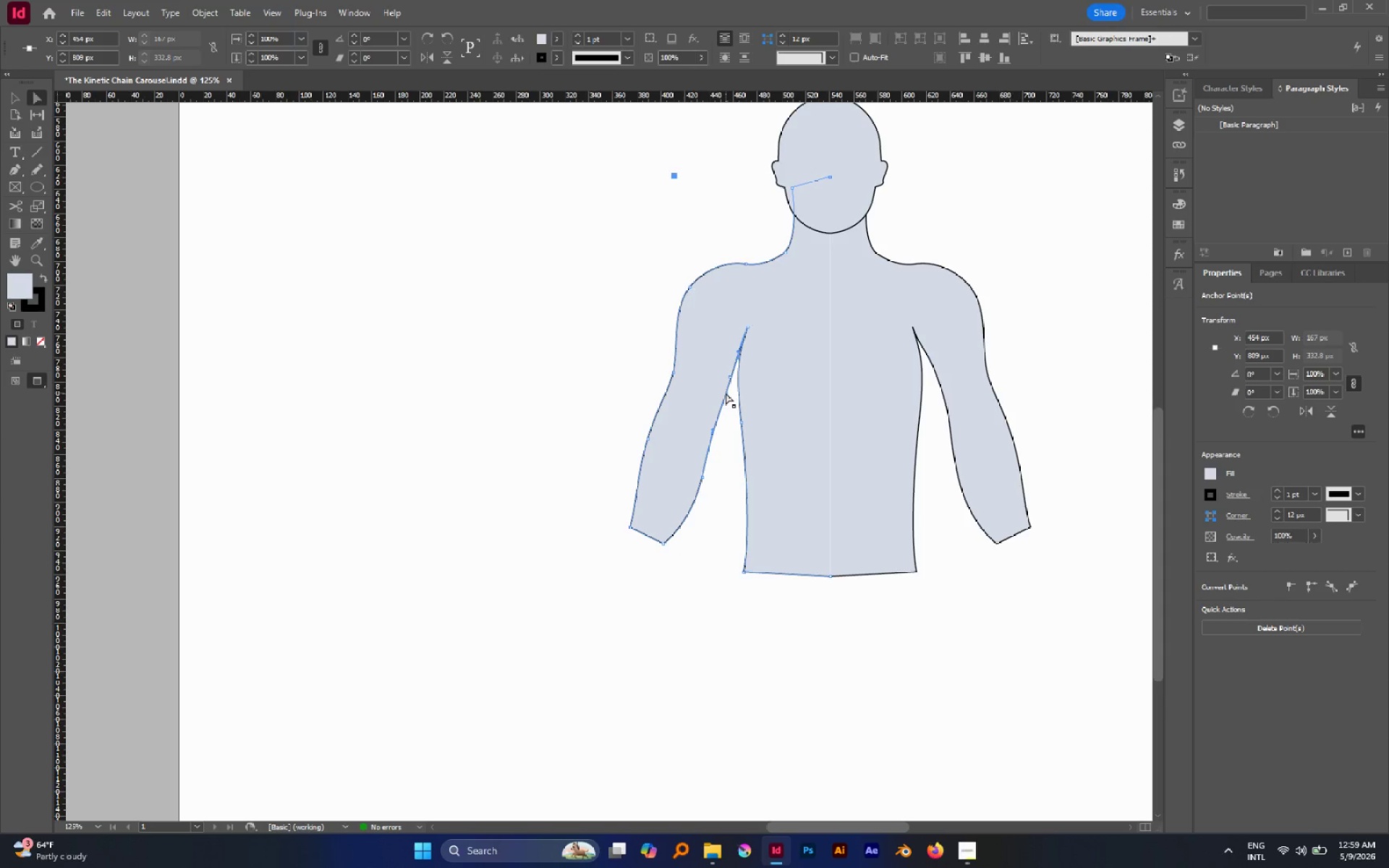 
left_click_drag(start_coordinate=[726, 393], to_coordinate=[727, 401])
 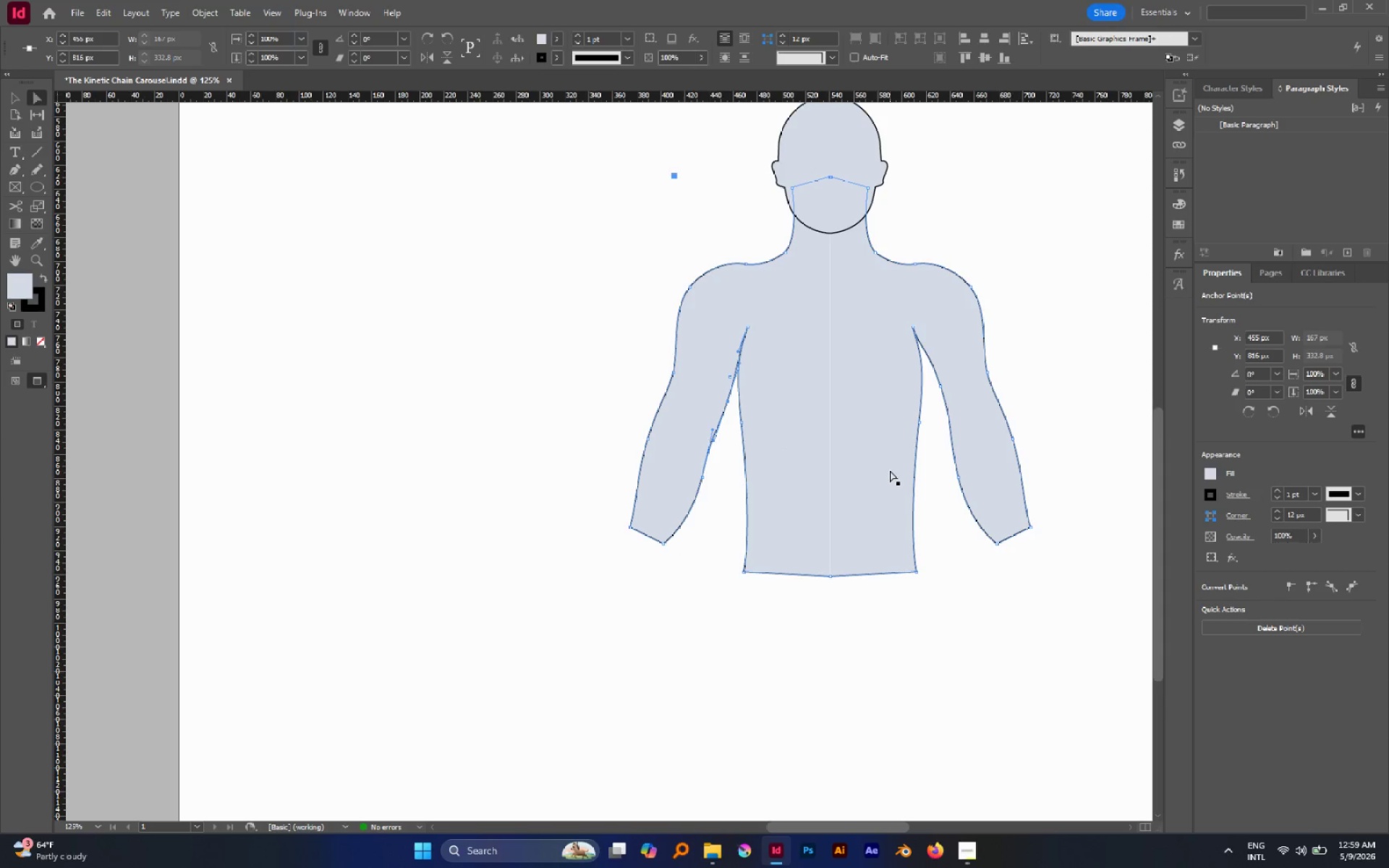 
key(S)
 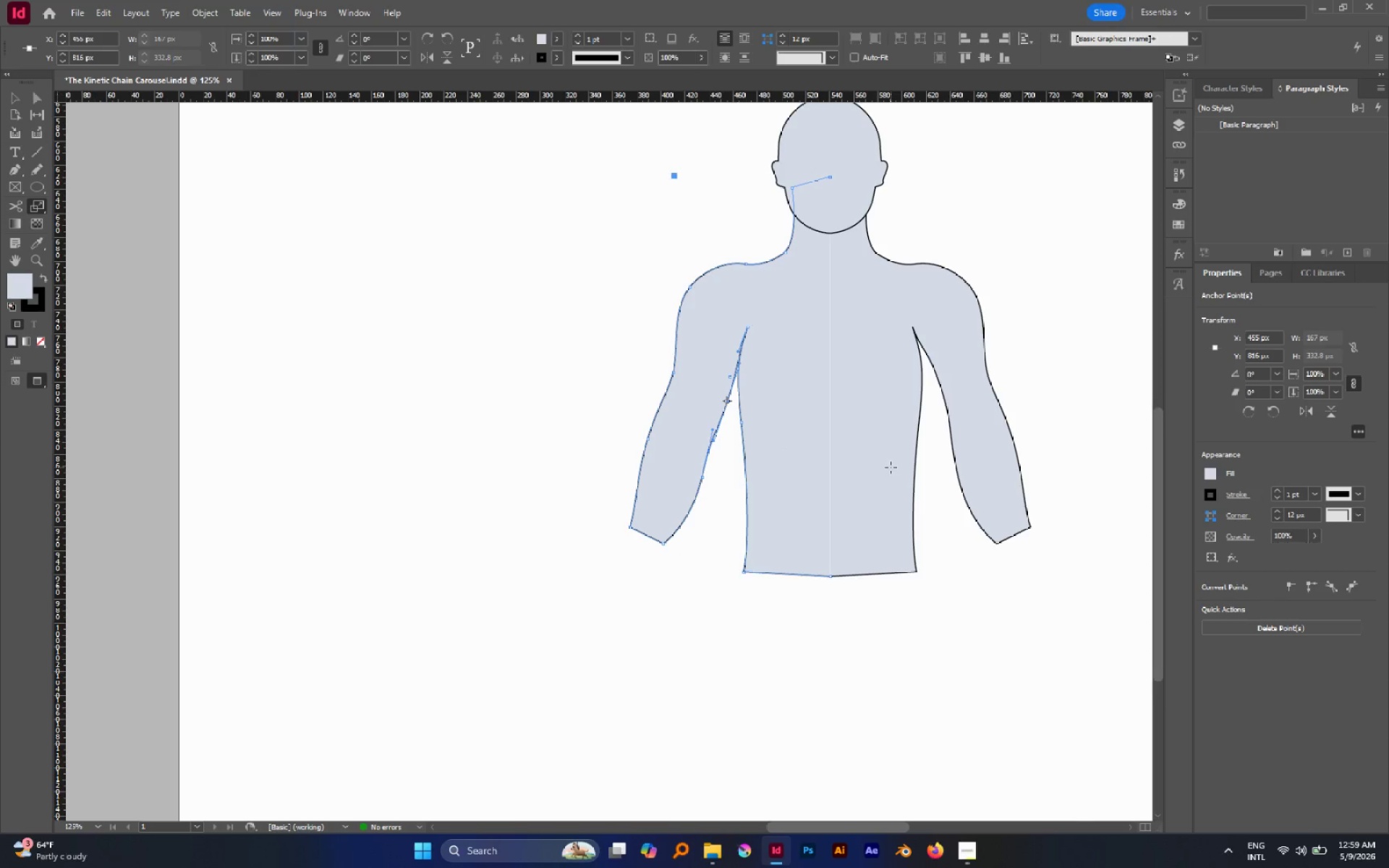 
left_click_drag(start_coordinate=[891, 467], to_coordinate=[844, 466])
 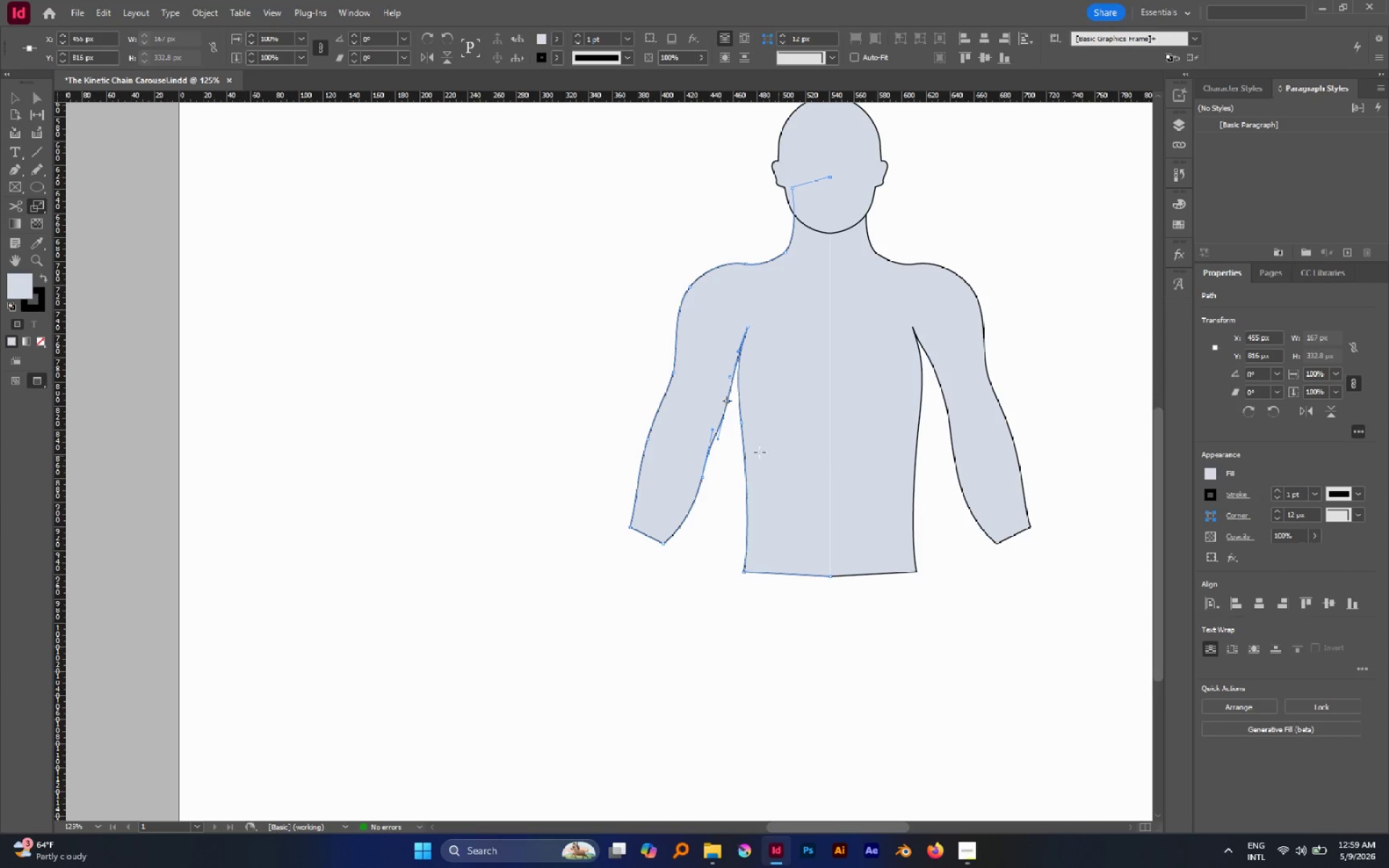 
hold_key(key=AltLeft, duration=0.81)
scroll: coordinate [739, 422], scroll_direction: none, amount: 0.0
 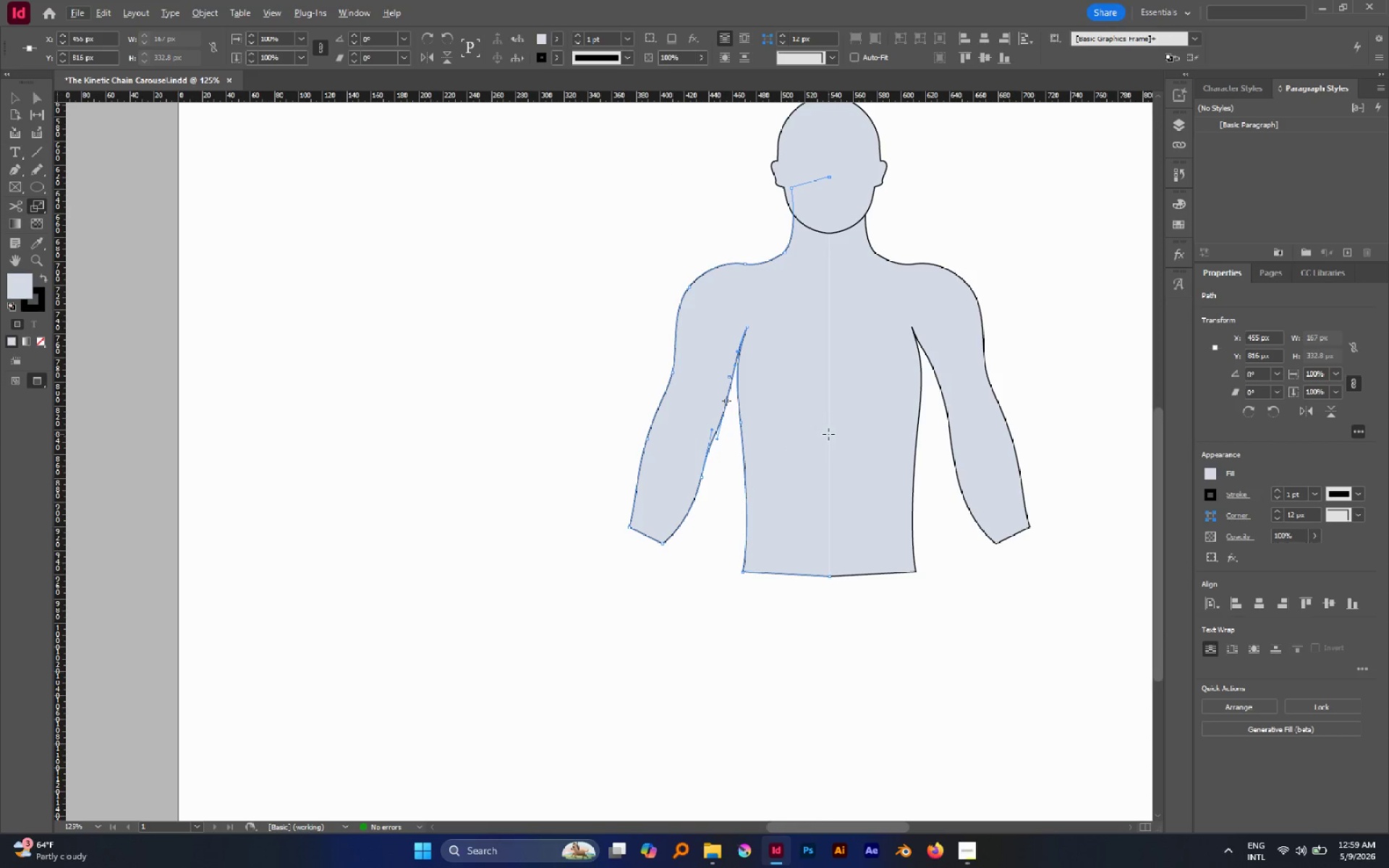 
left_click_drag(start_coordinate=[828, 434], to_coordinate=[811, 434])
 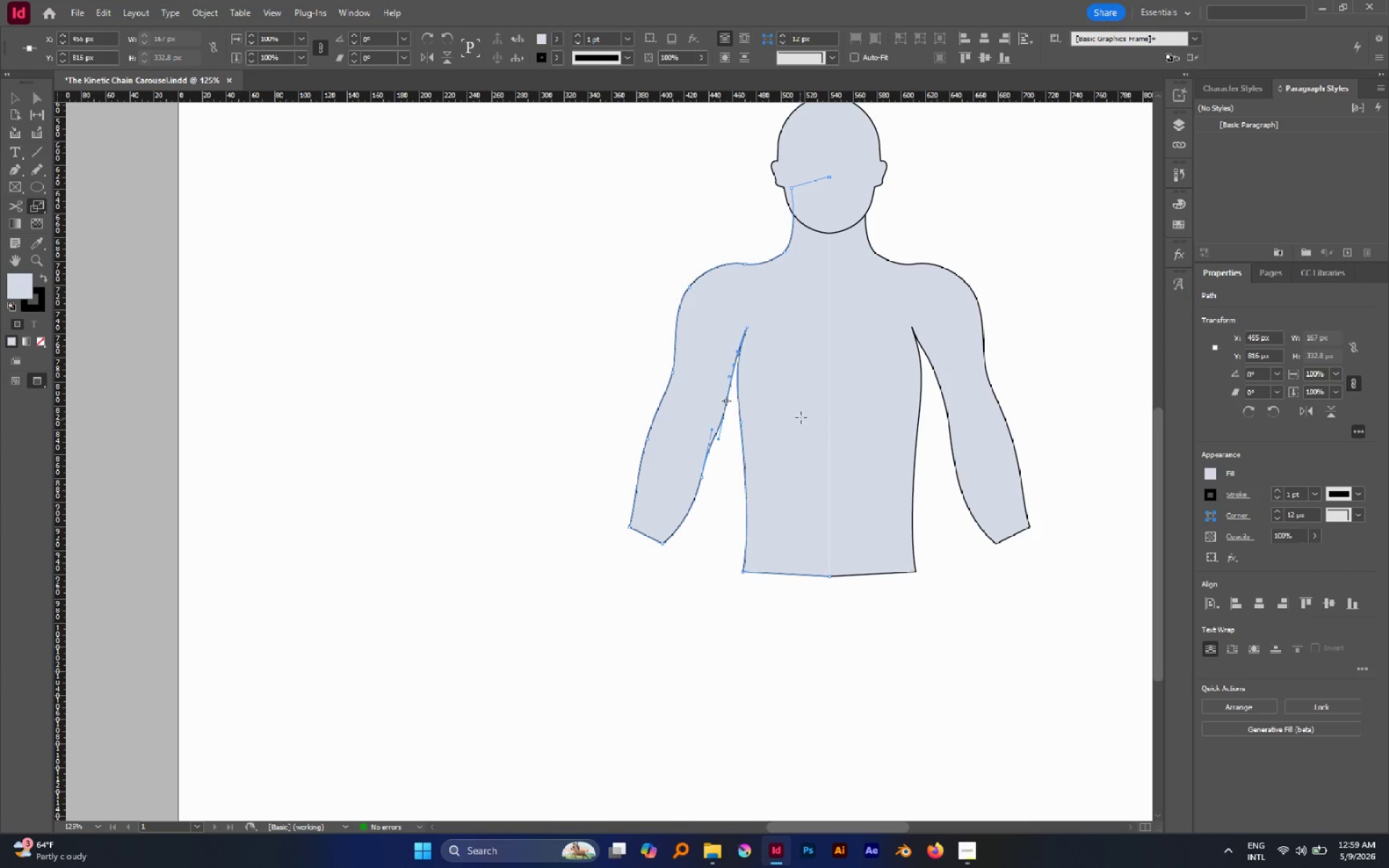 
left_click_drag(start_coordinate=[804, 406], to_coordinate=[818, 420])
 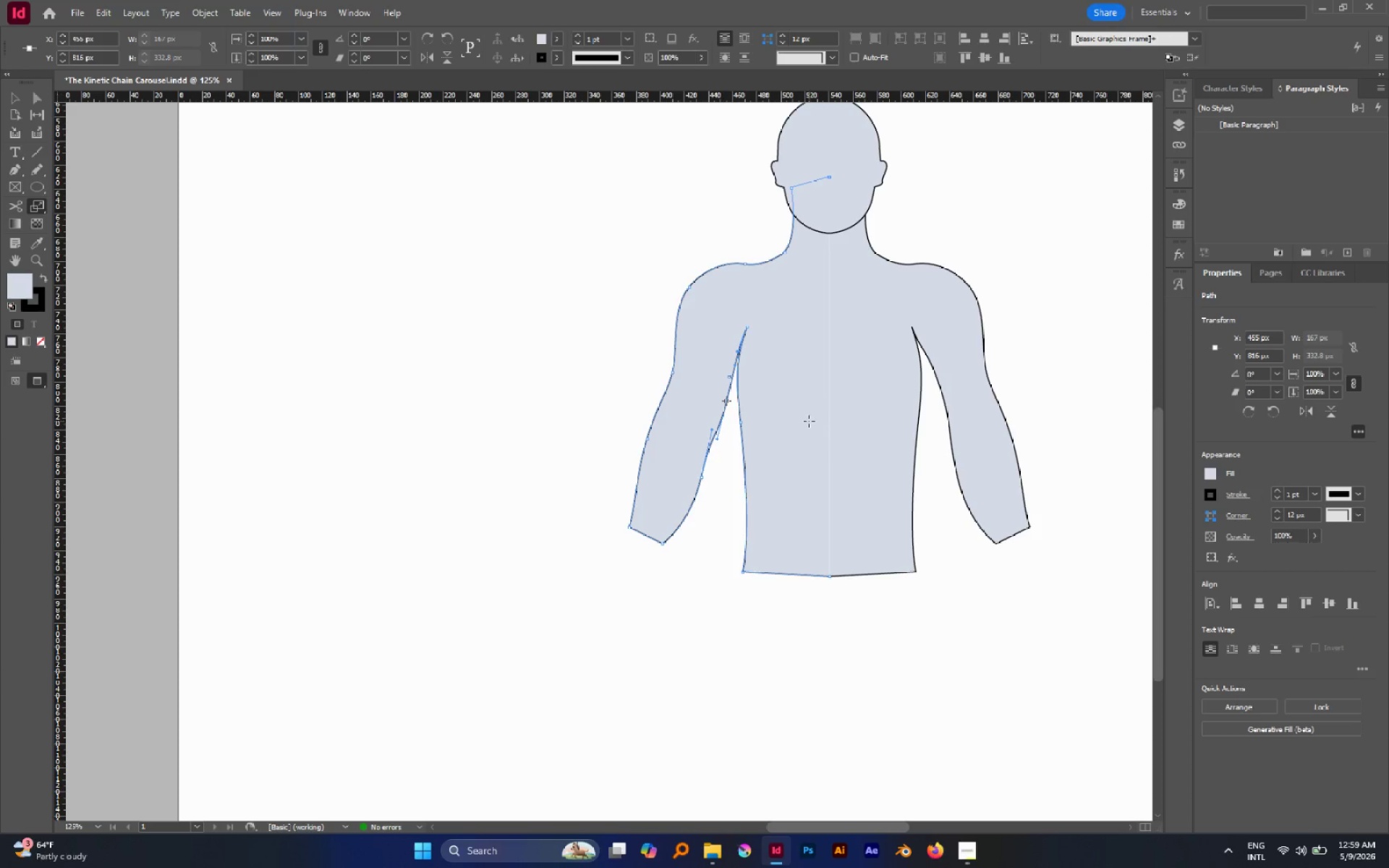 
key(A)
 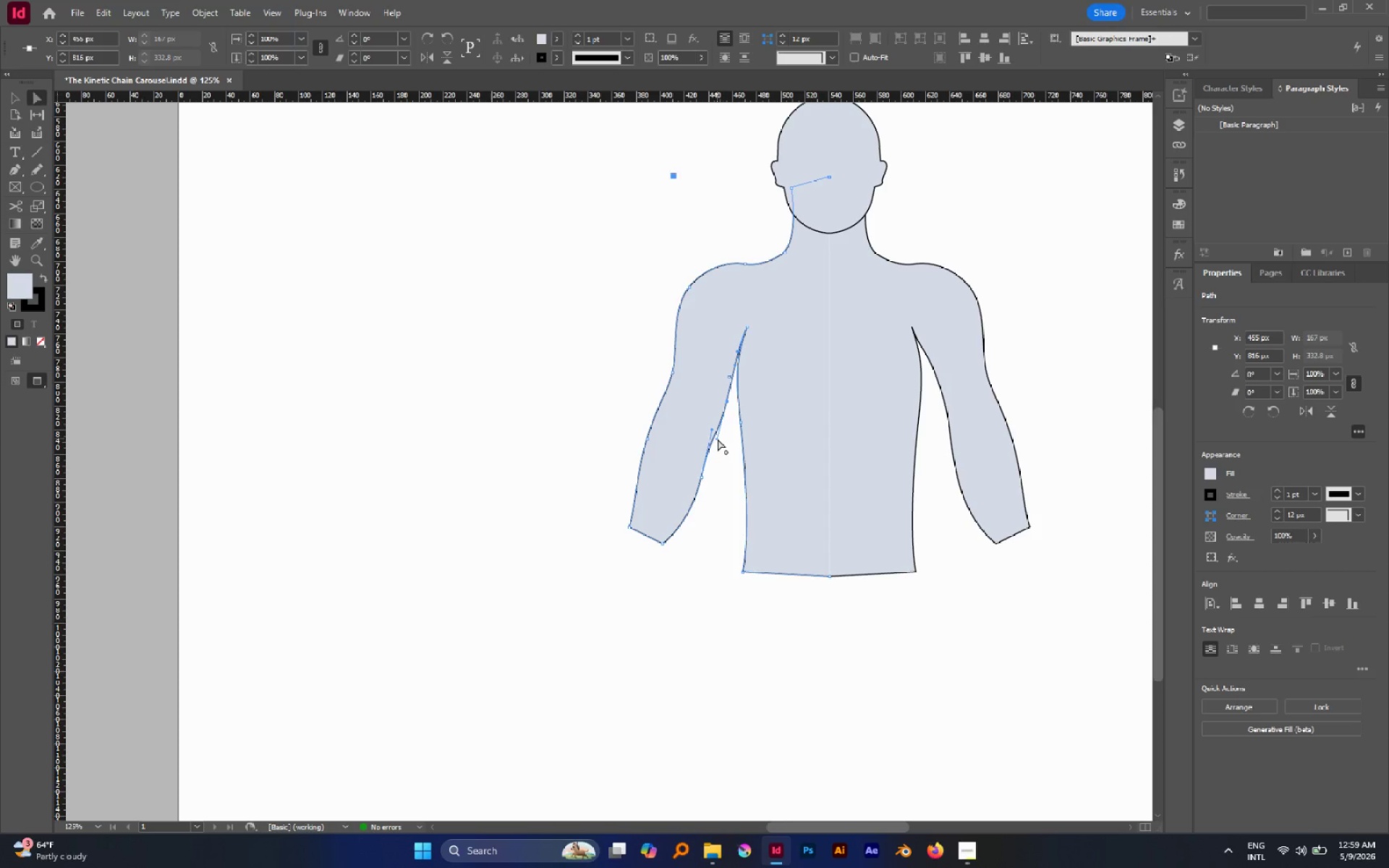 
left_click_drag(start_coordinate=[718, 439], to_coordinate=[713, 441])
 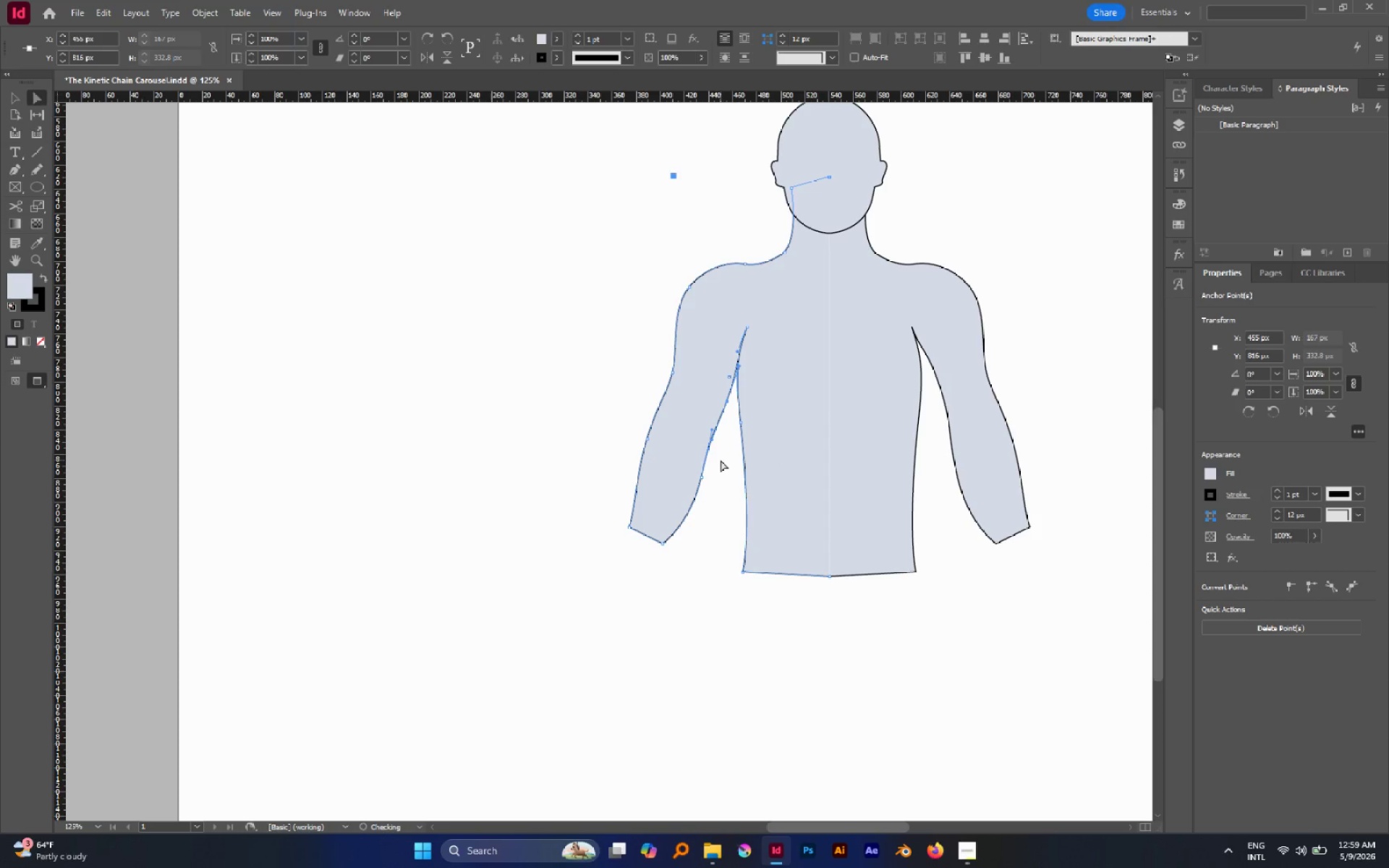 
left_click([721, 460])
 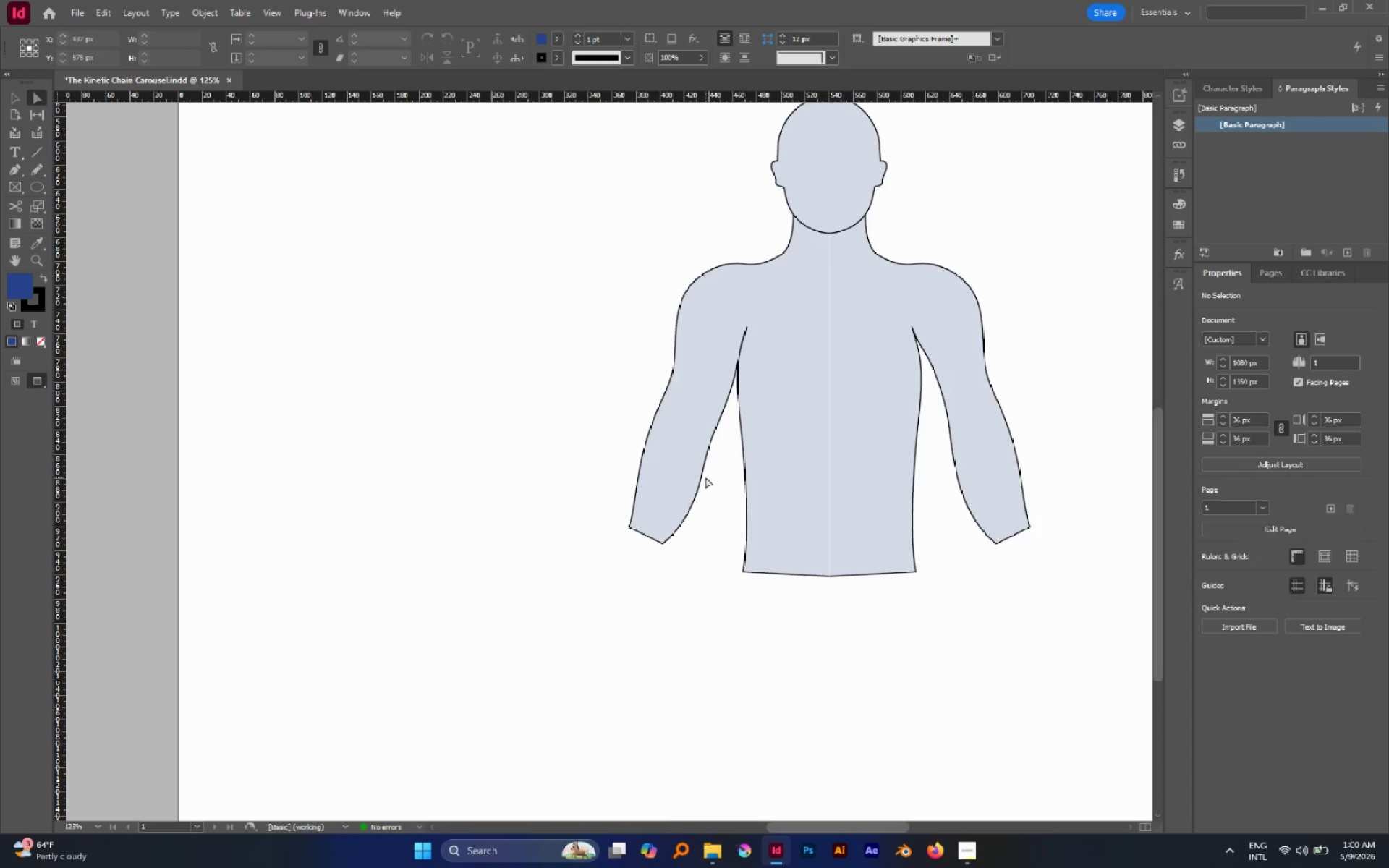 
wait(6.52)
 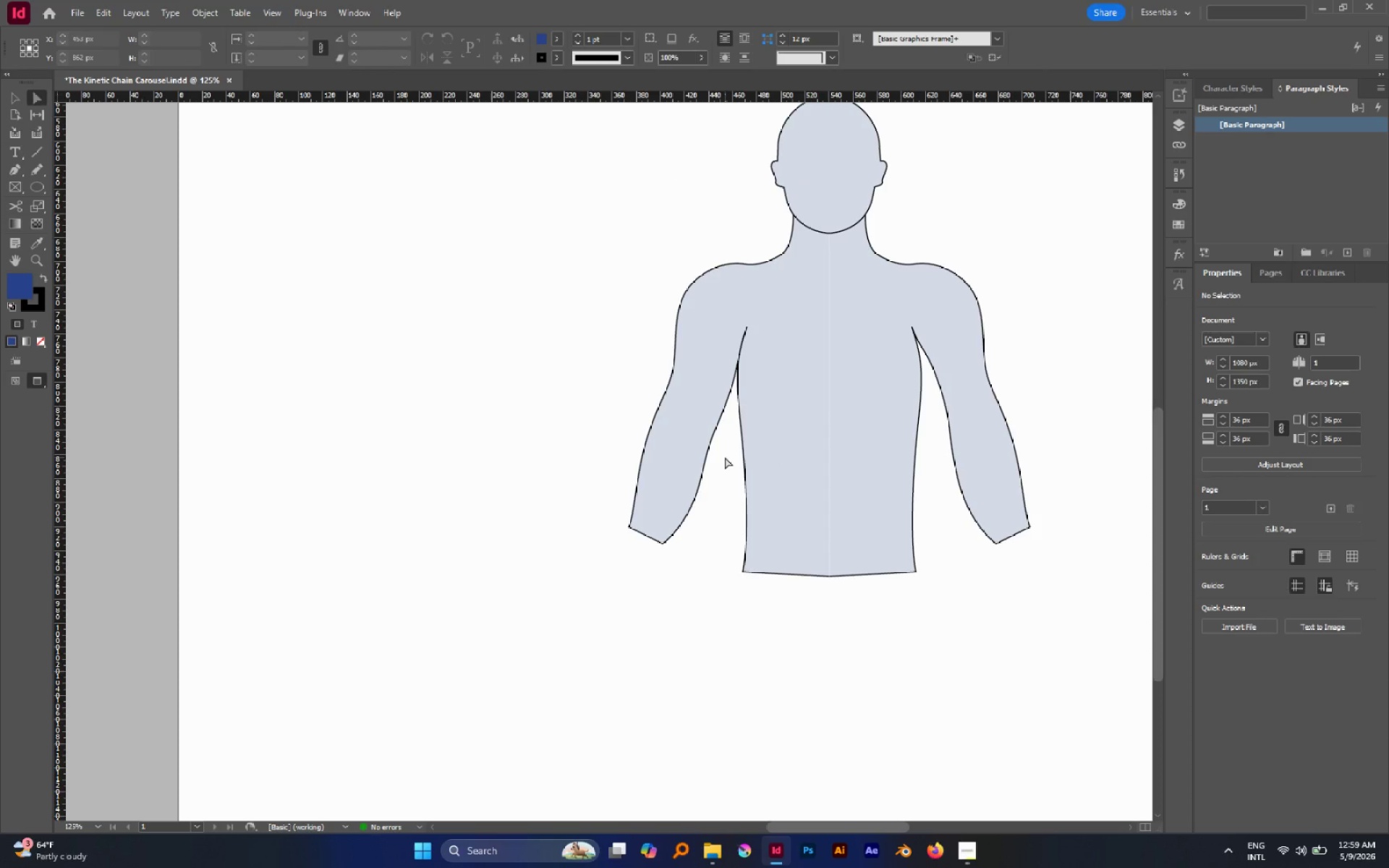 
left_click_drag(start_coordinate=[585, 503], to_coordinate=[669, 601])
 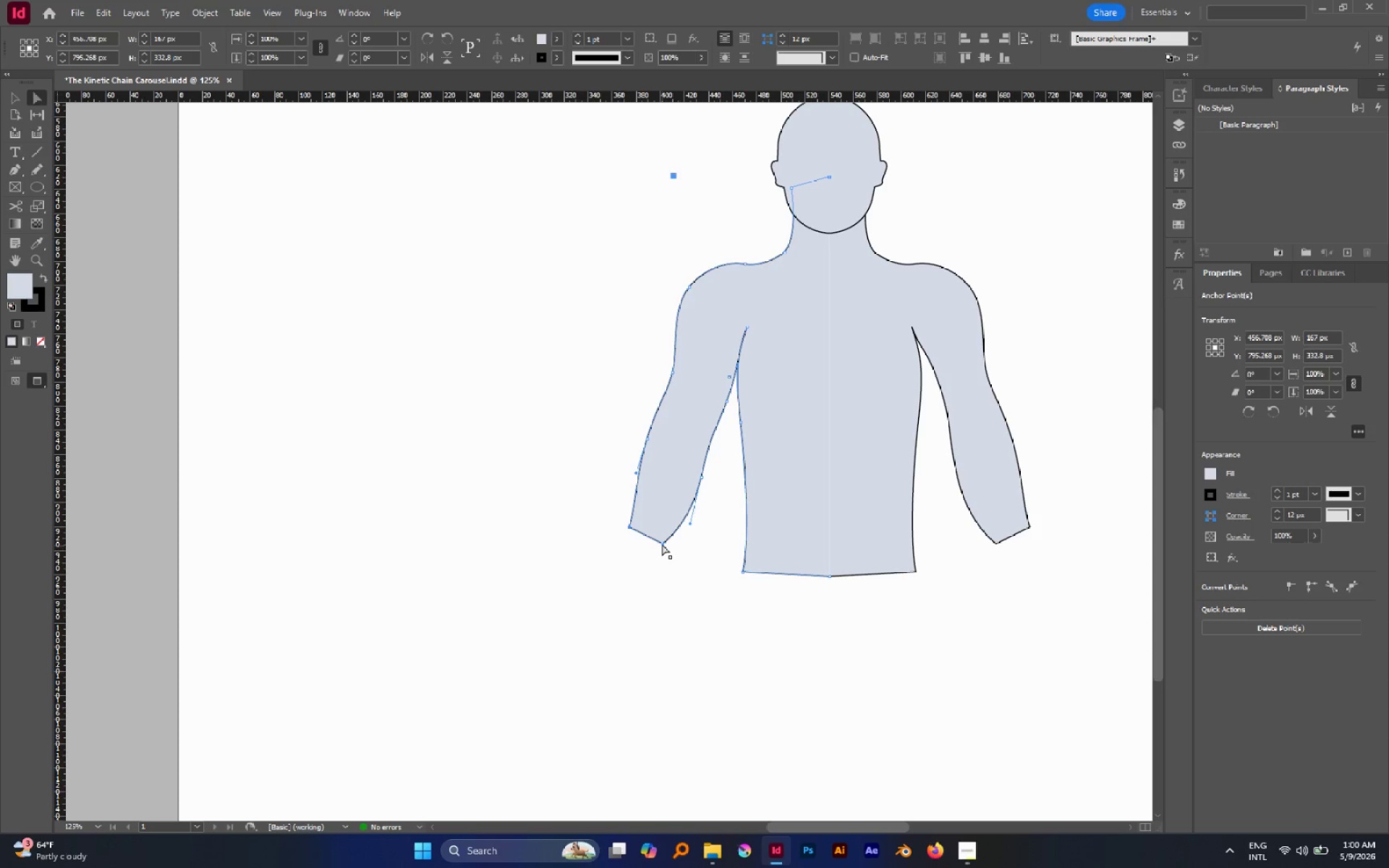 
left_click_drag(start_coordinate=[662, 544], to_coordinate=[660, 552])
 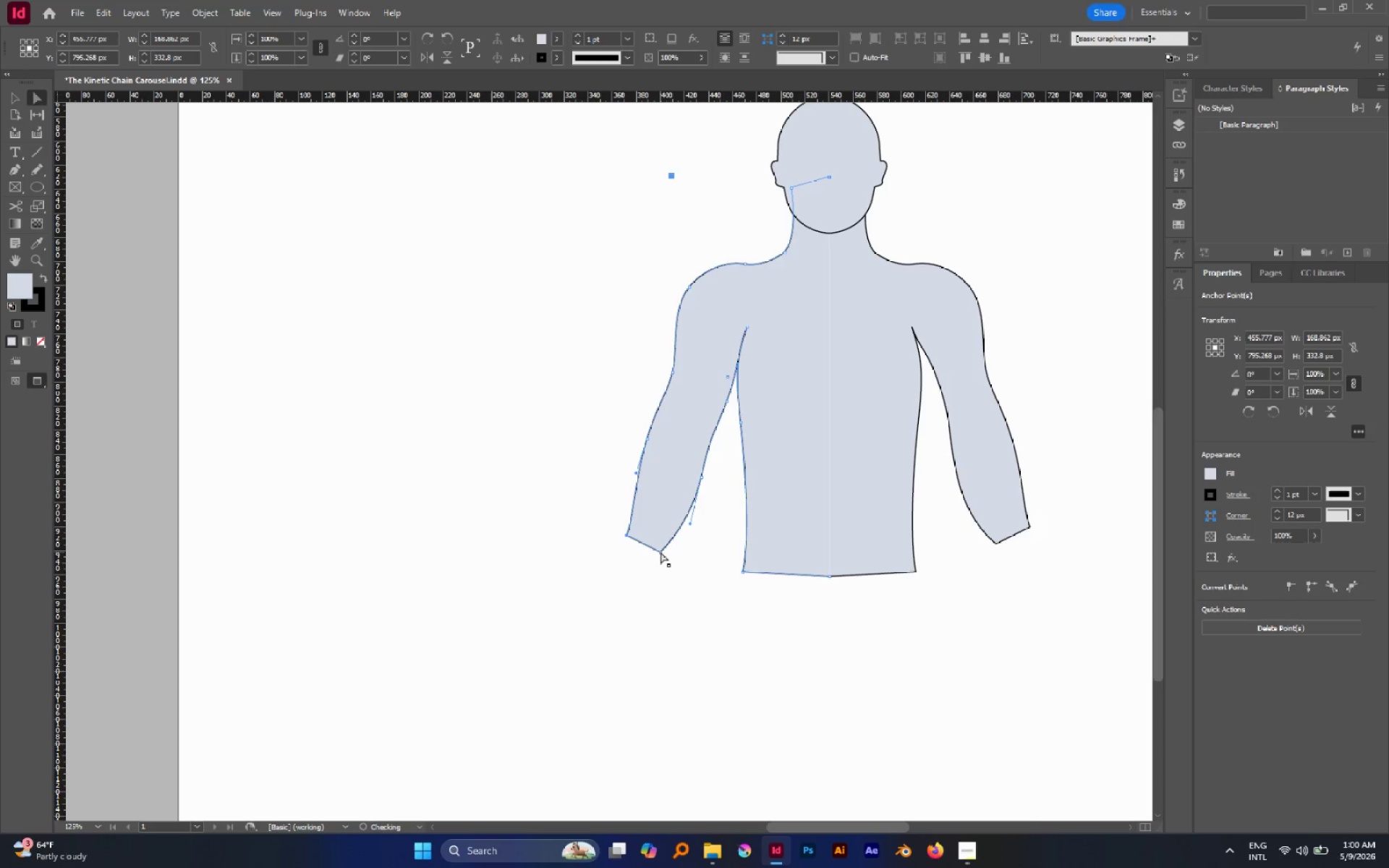 
left_click_drag(start_coordinate=[660, 552], to_coordinate=[659, 564])
 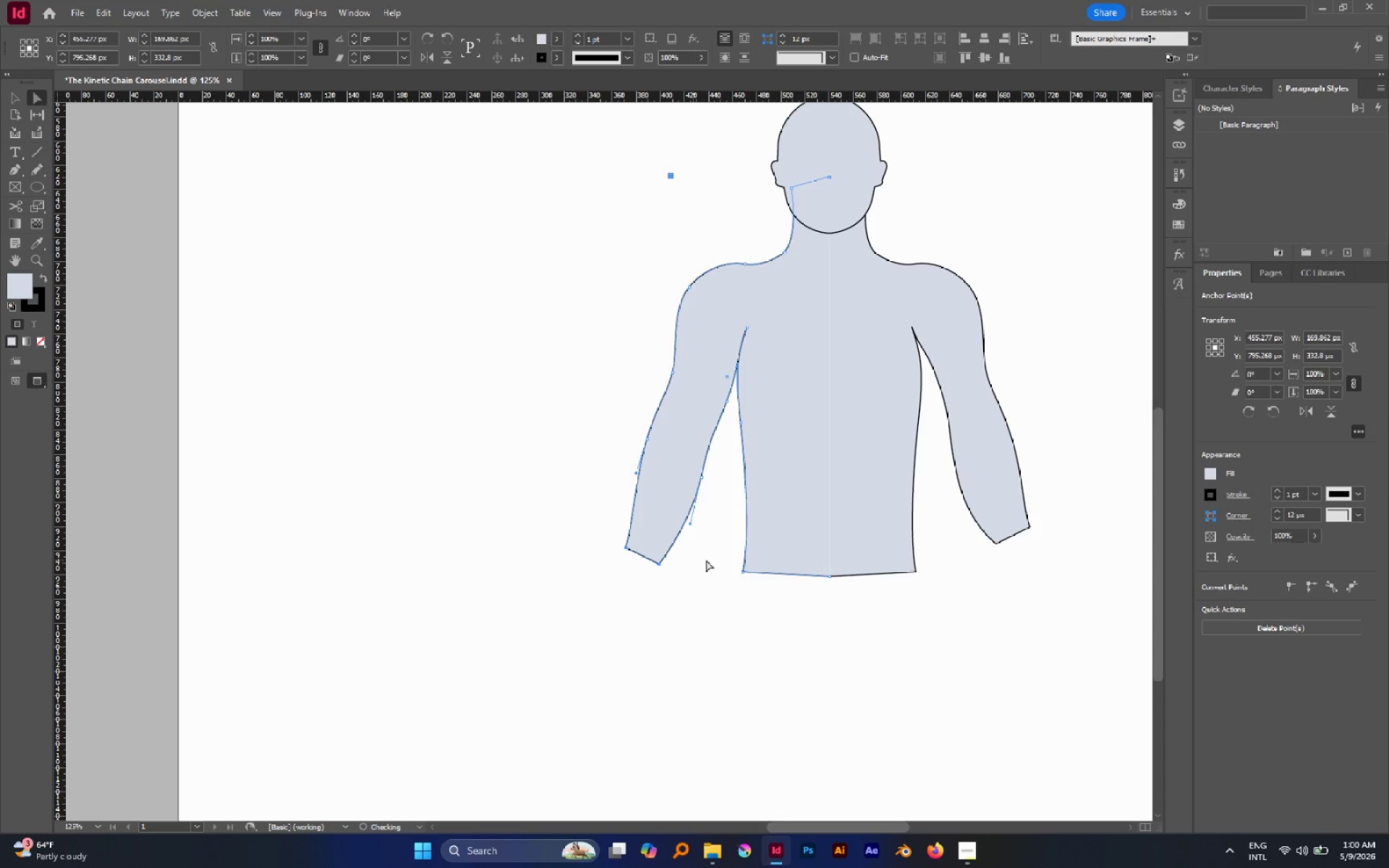 
left_click([708, 560])
 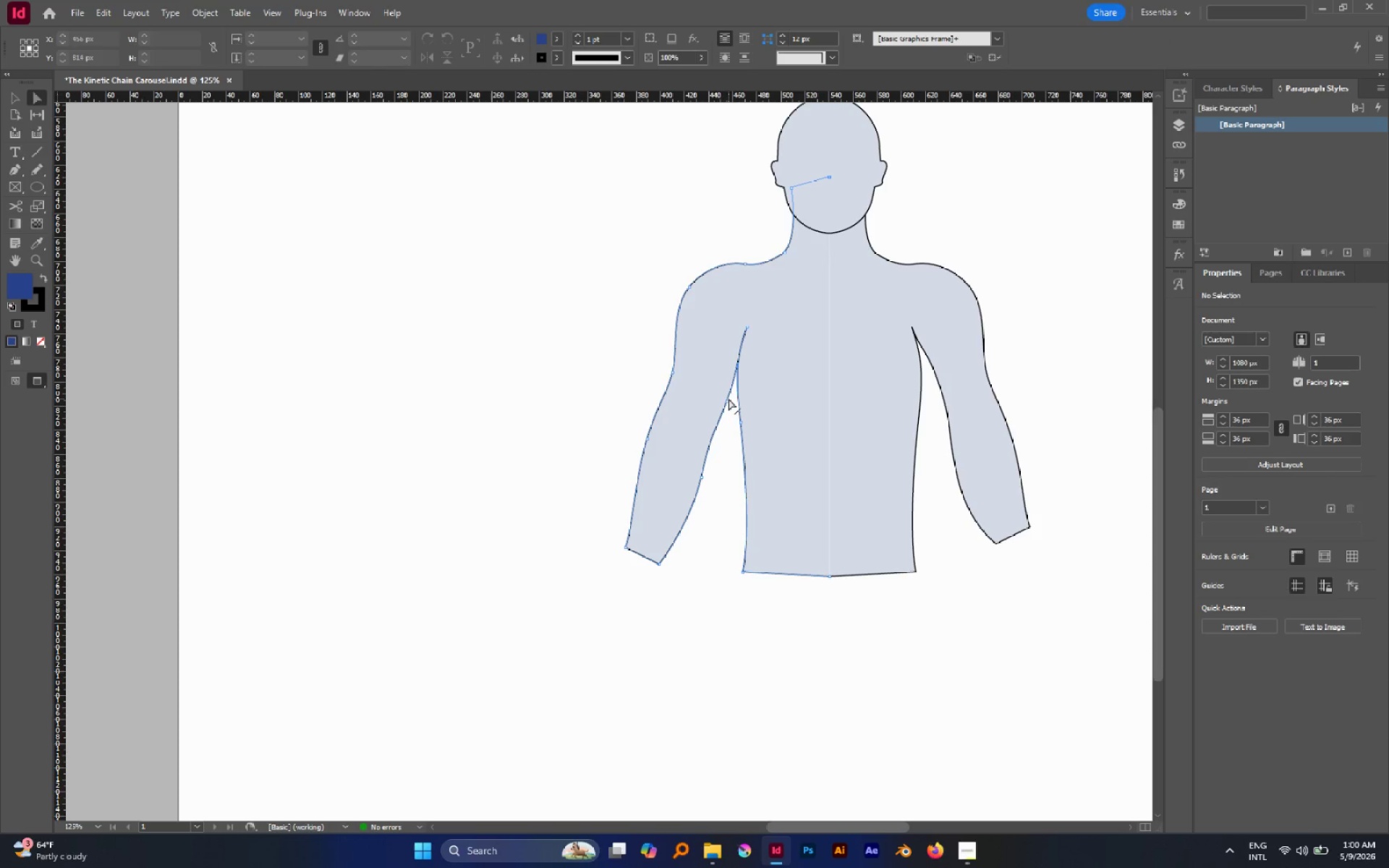 
left_click([726, 401])
 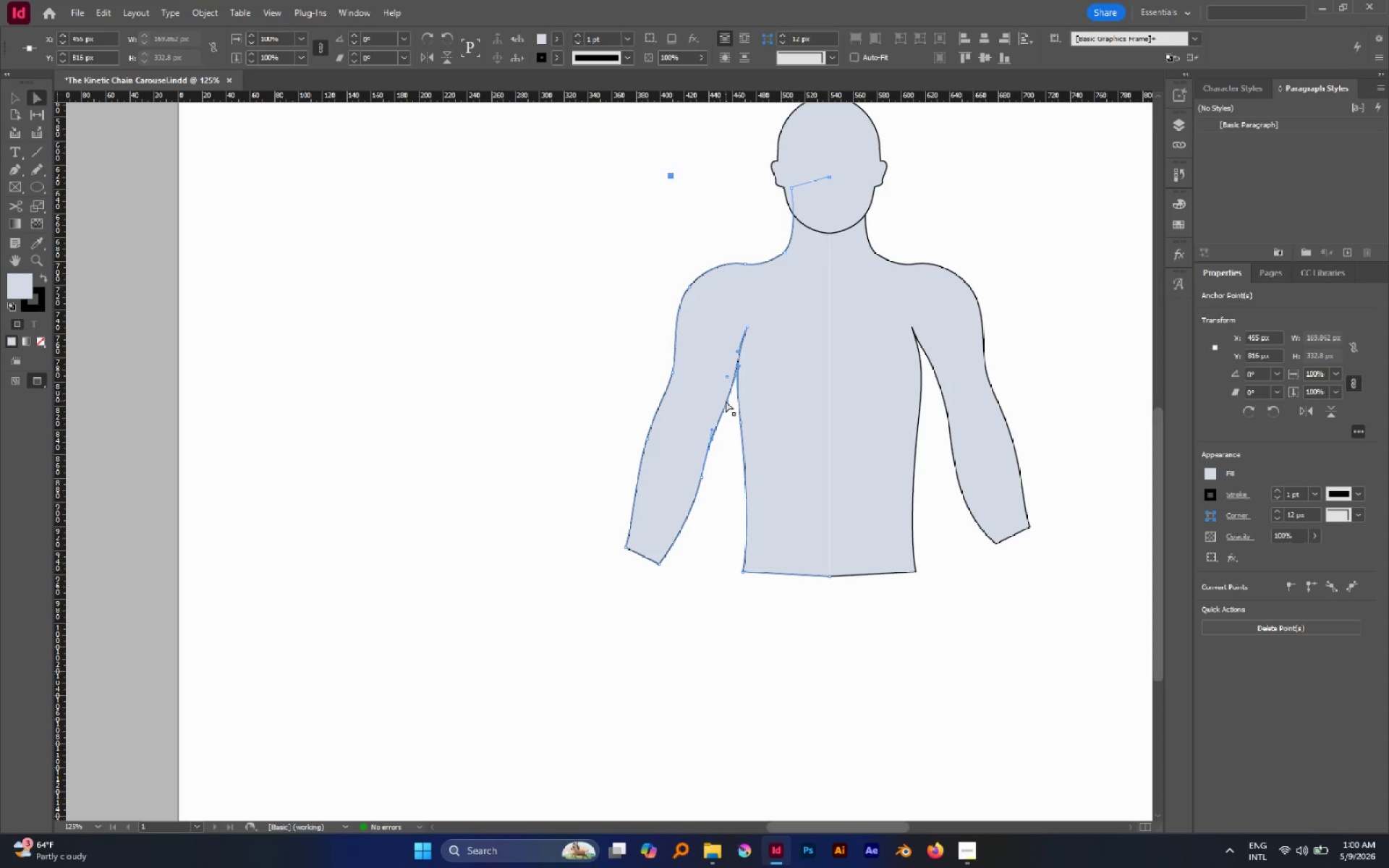 
left_click_drag(start_coordinate=[726, 401], to_coordinate=[728, 405])
 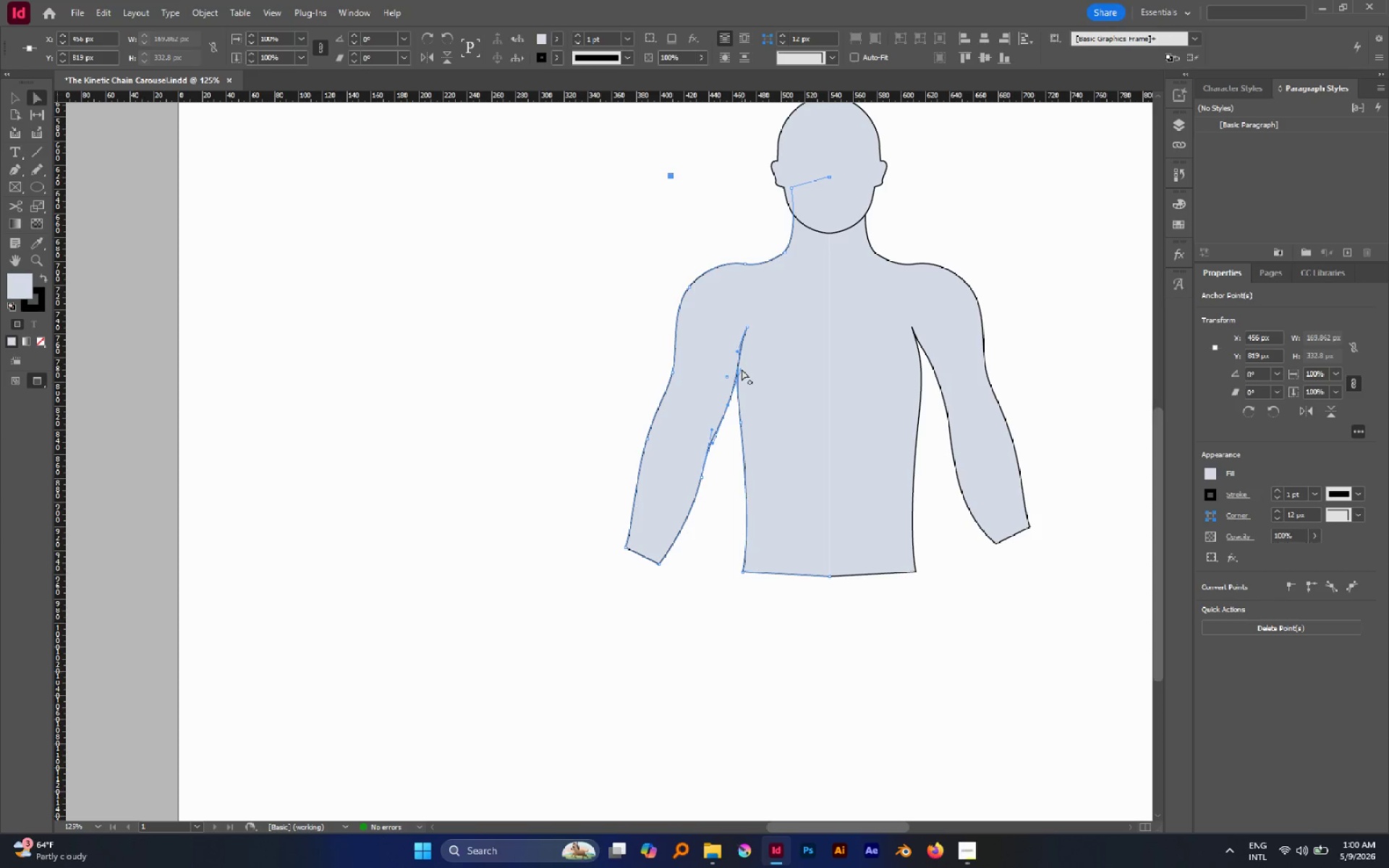 
left_click_drag(start_coordinate=[739, 369], to_coordinate=[734, 388])
 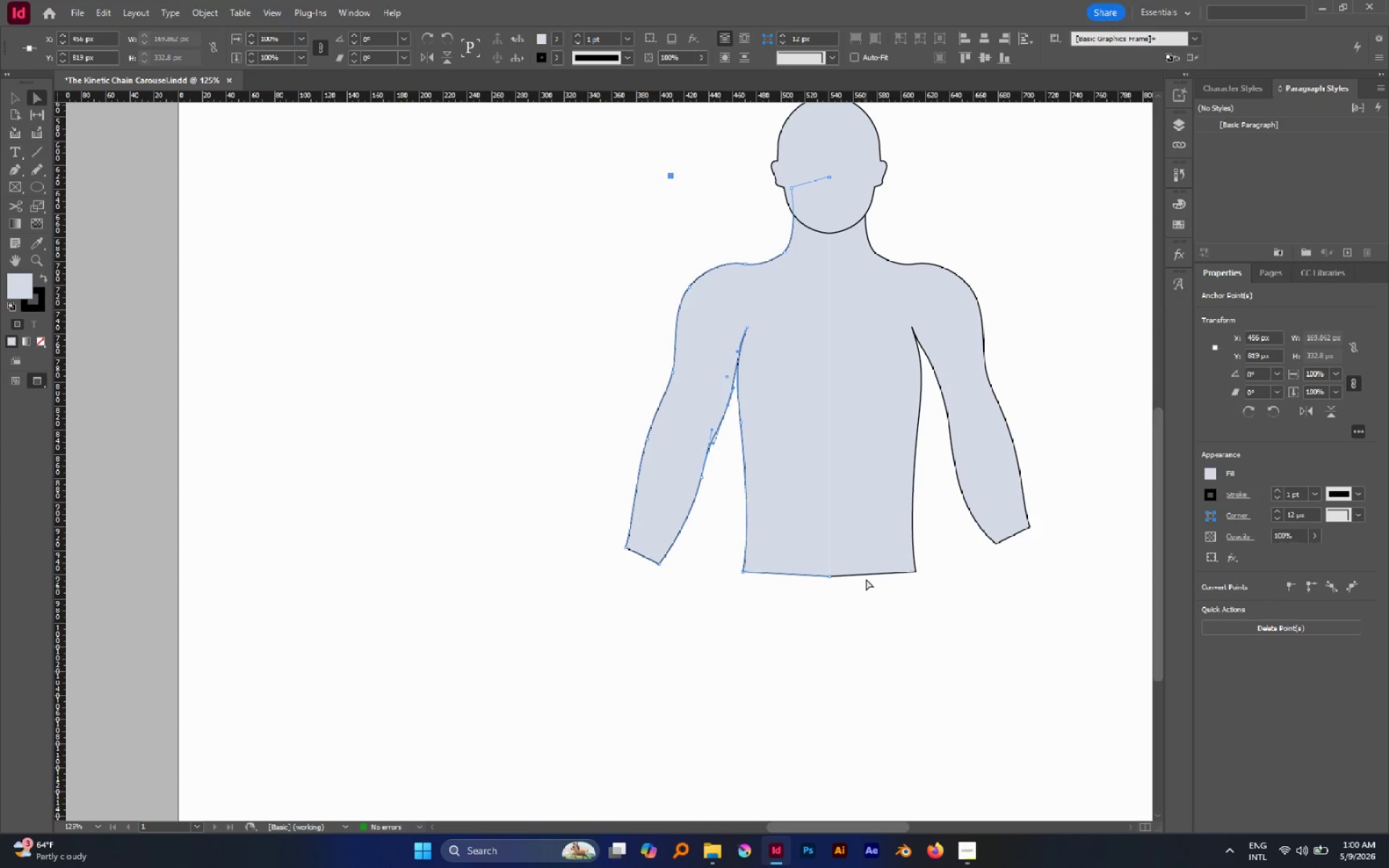 
key(S)
 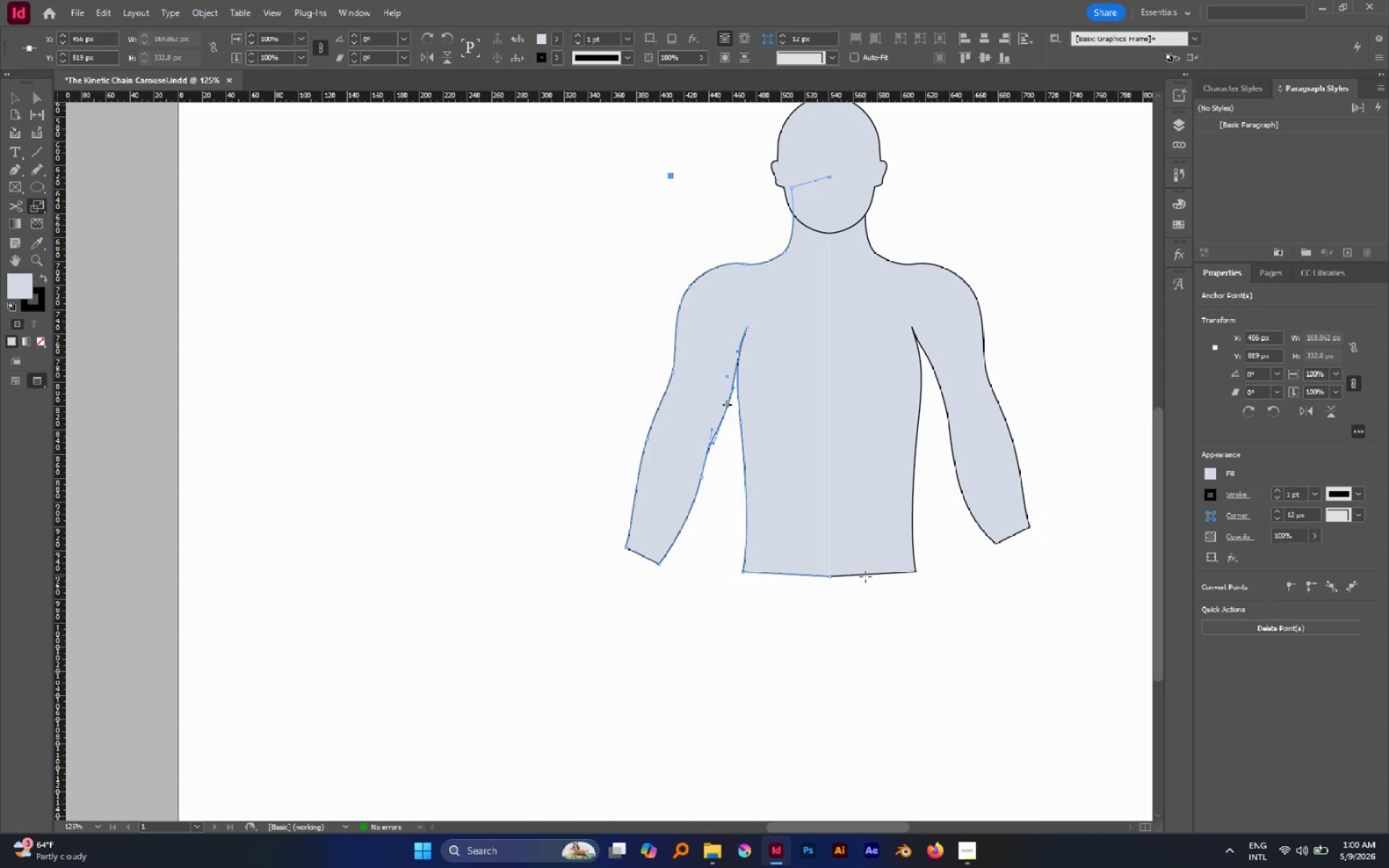 
left_click_drag(start_coordinate=[865, 576], to_coordinate=[840, 558])
 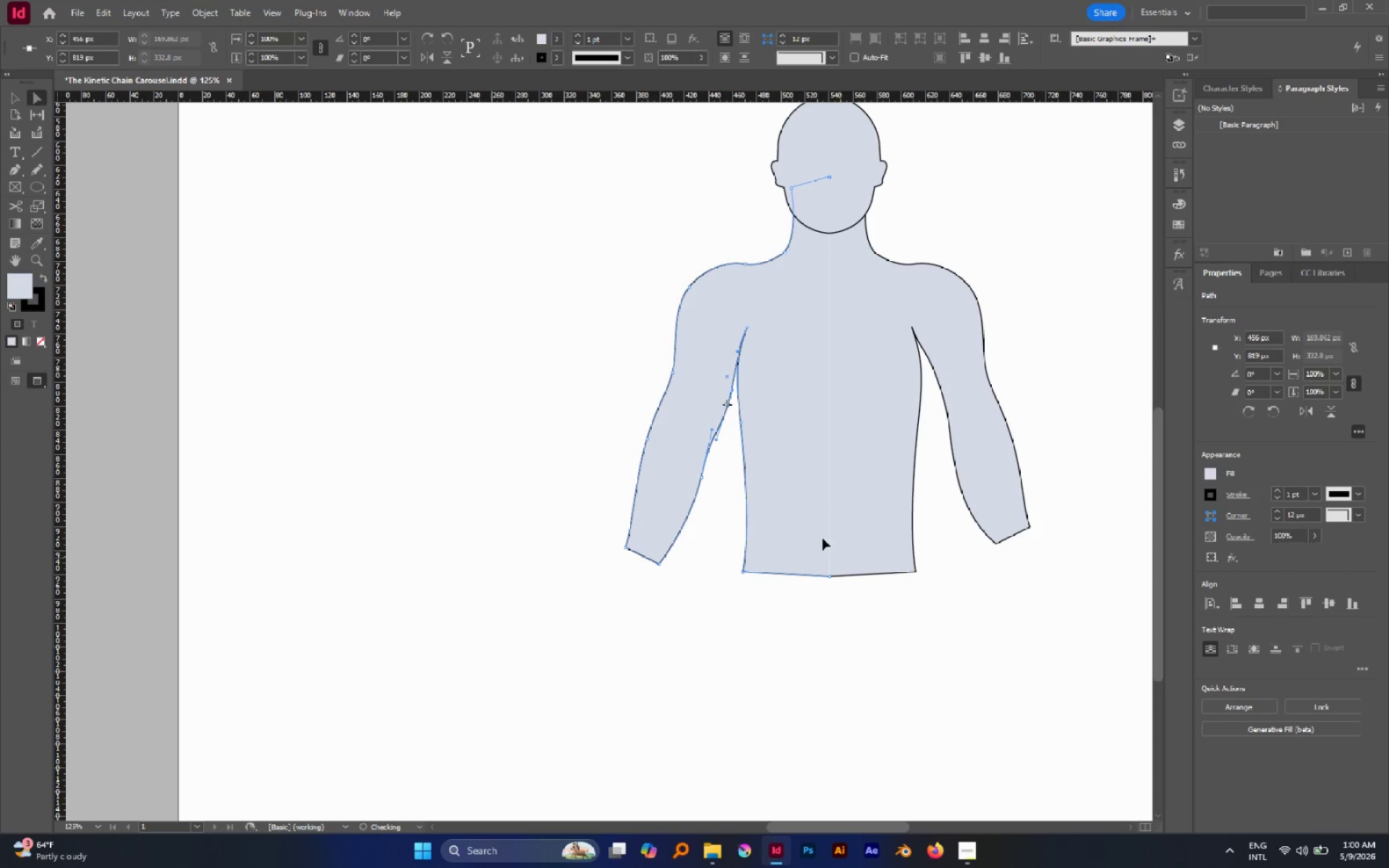 
key(A)
 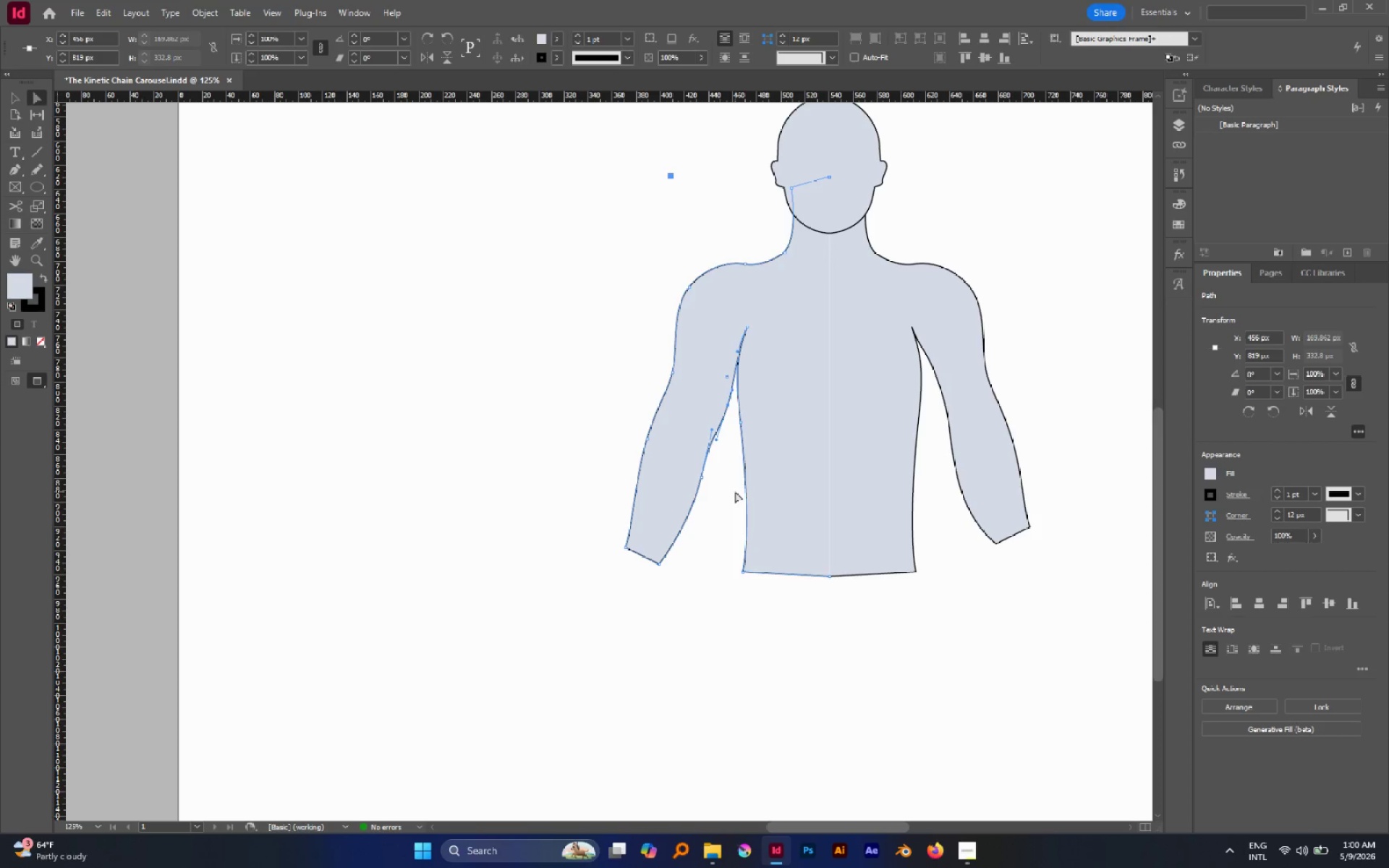 
left_click([735, 491])
 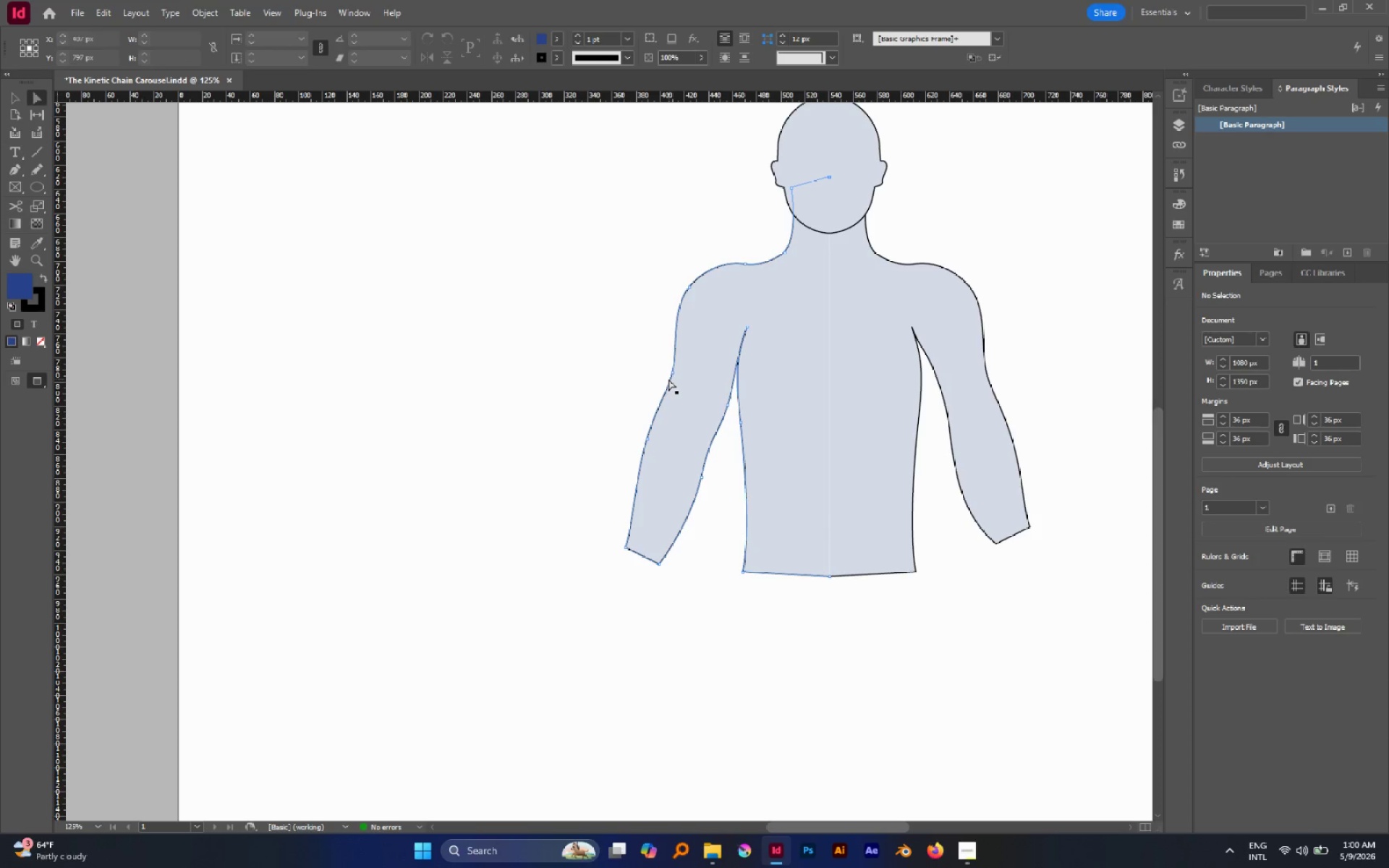 
left_click([672, 368])
 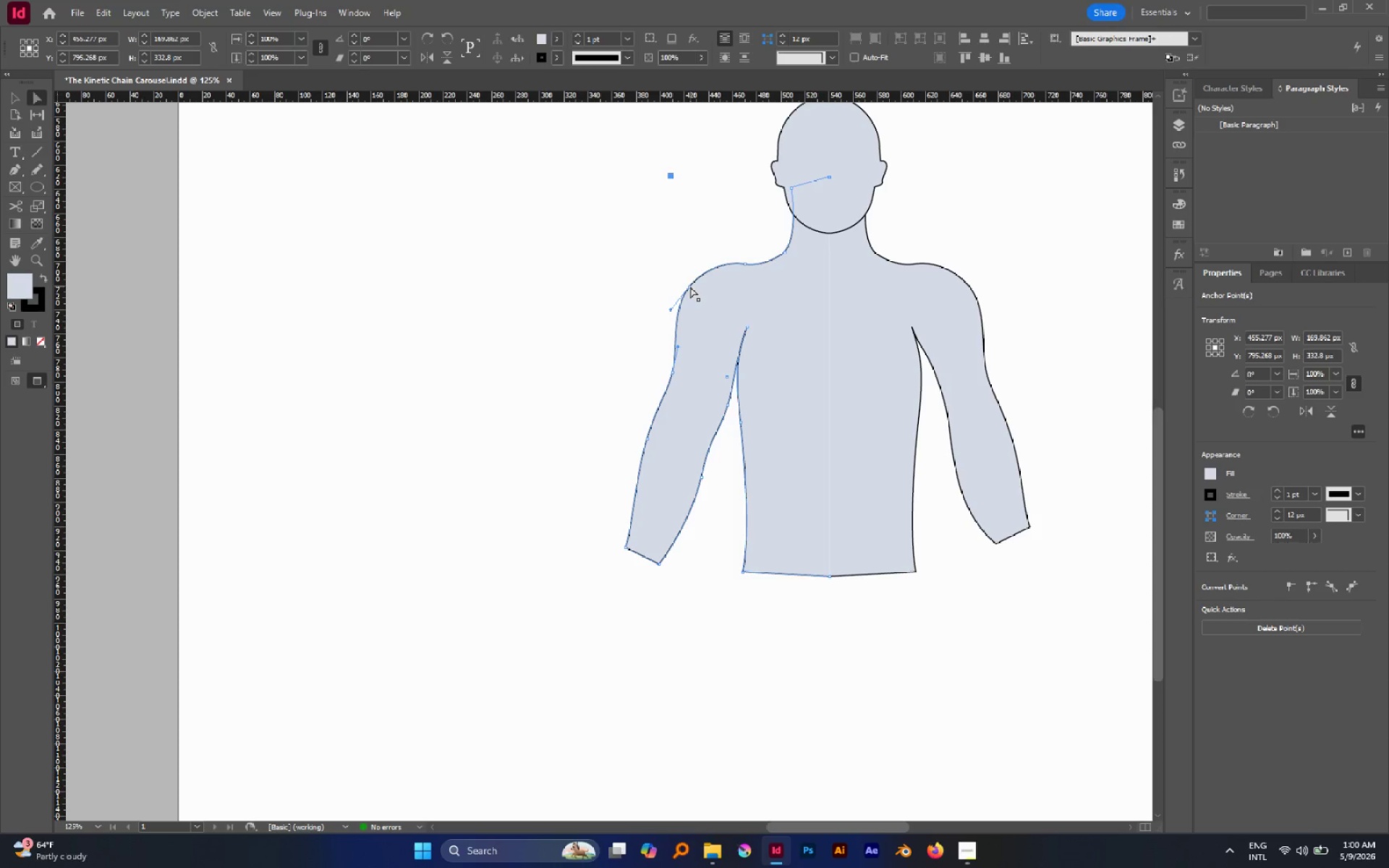 
left_click([690, 286])
 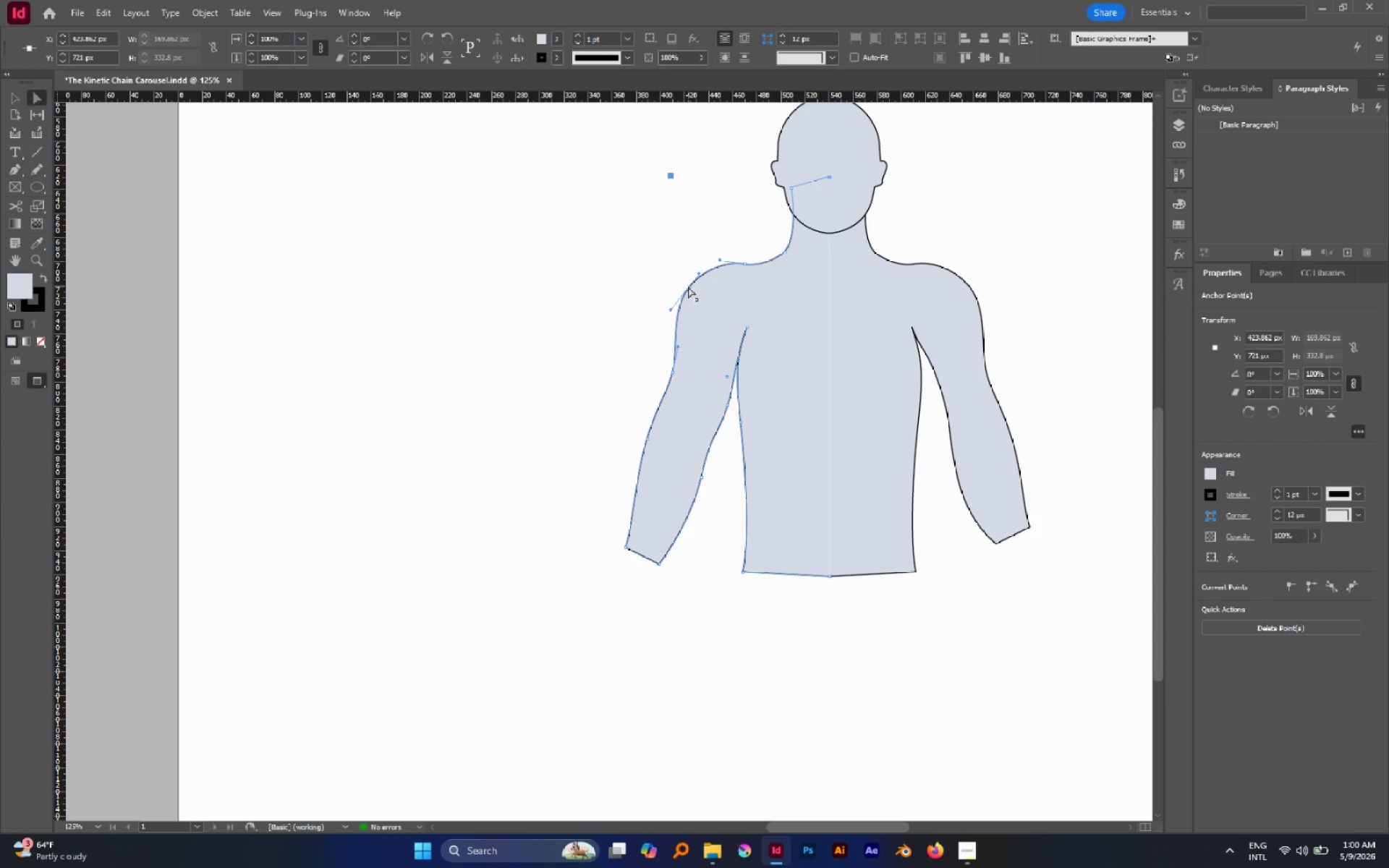 
left_click_drag(start_coordinate=[688, 286], to_coordinate=[694, 286])
 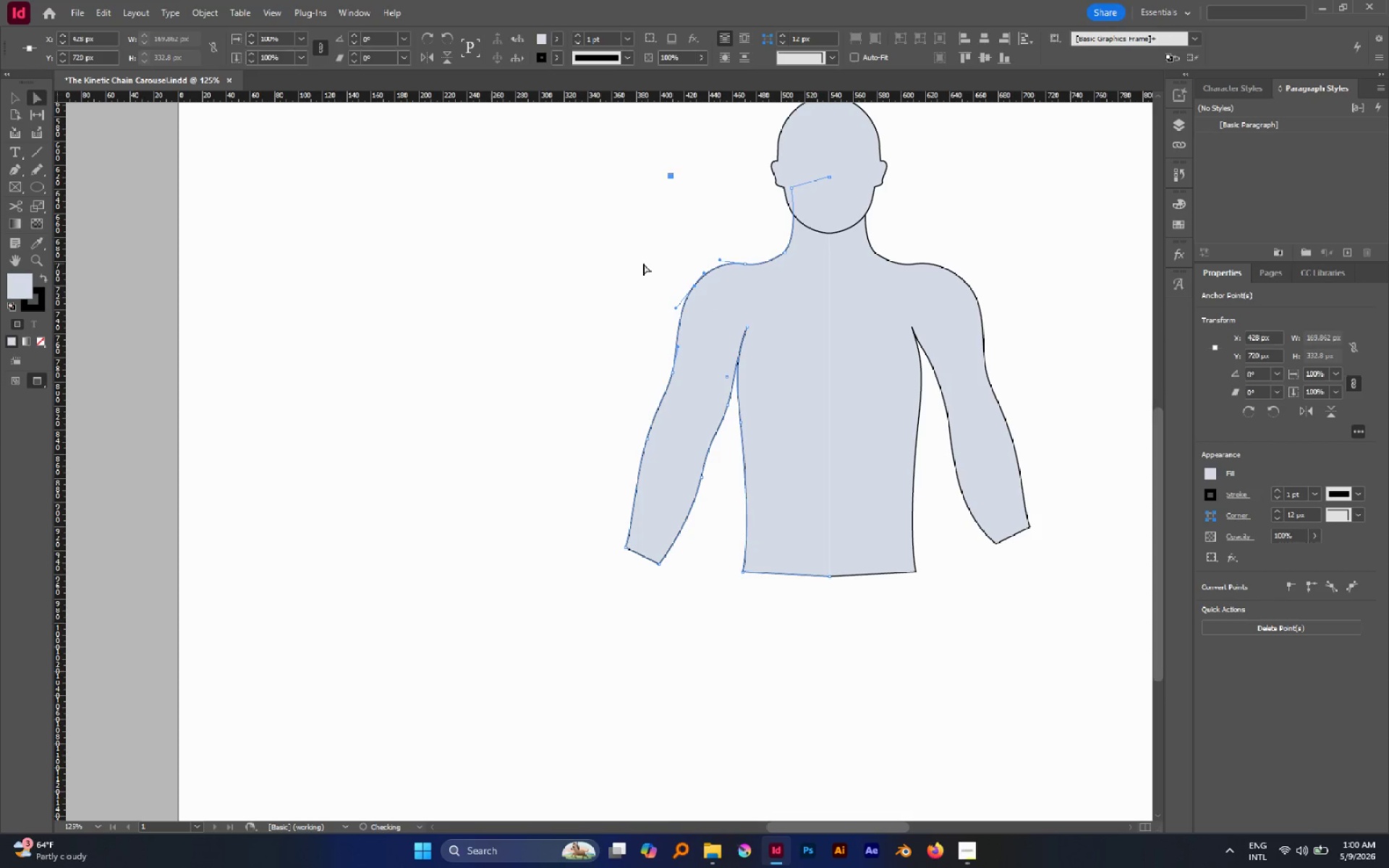 
left_click([643, 263])
 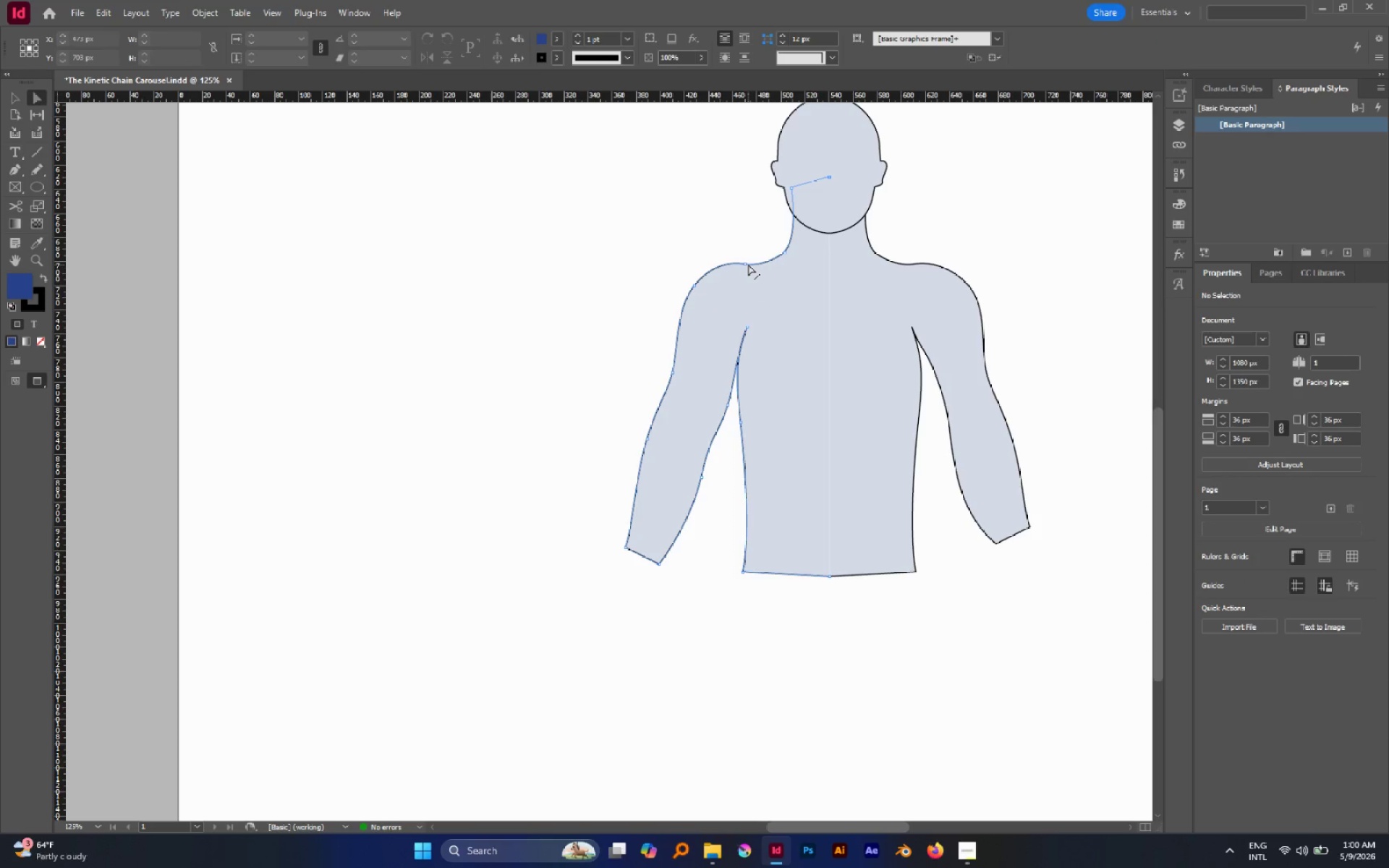 
left_click([747, 263])
 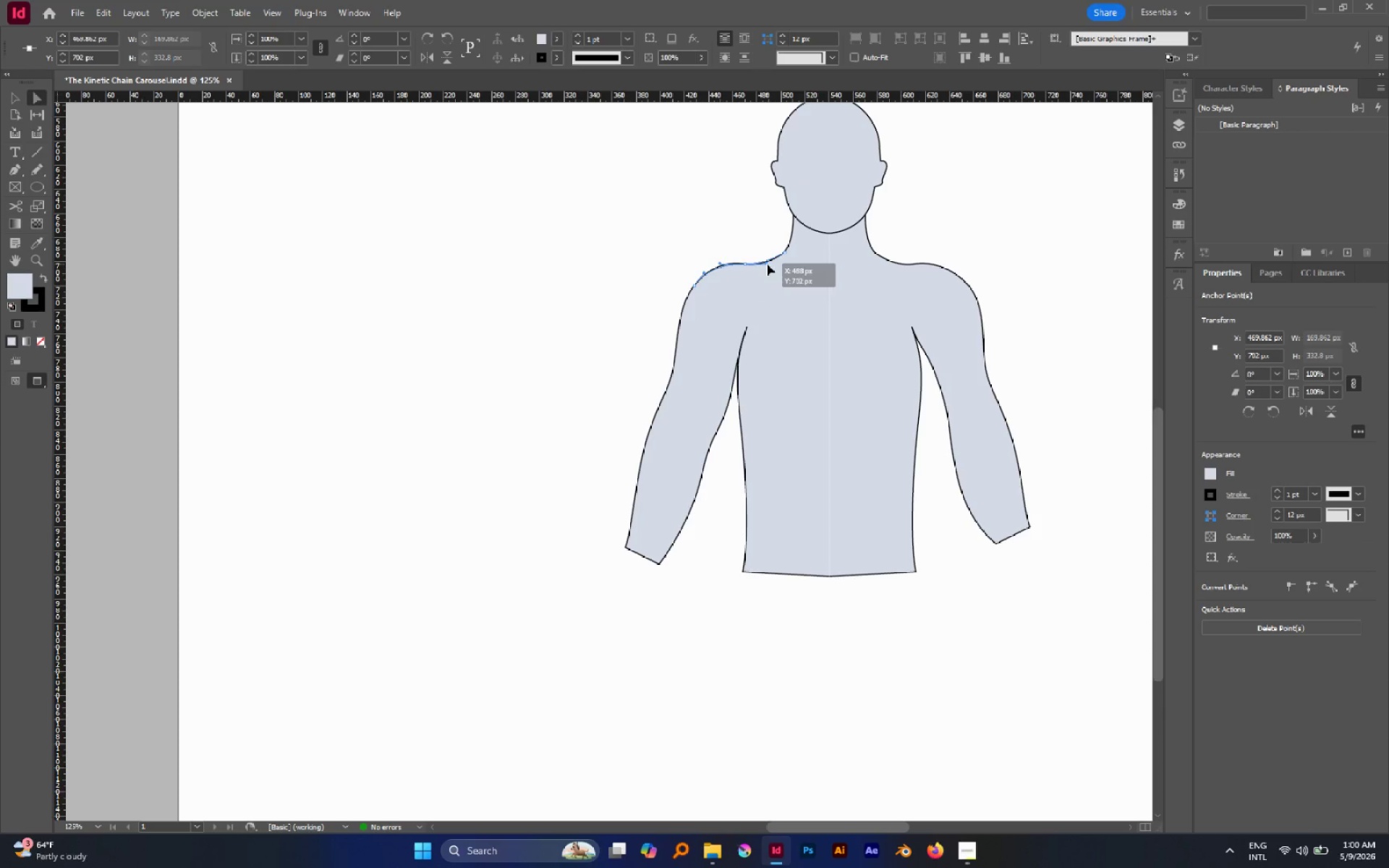 
left_click([726, 228])
 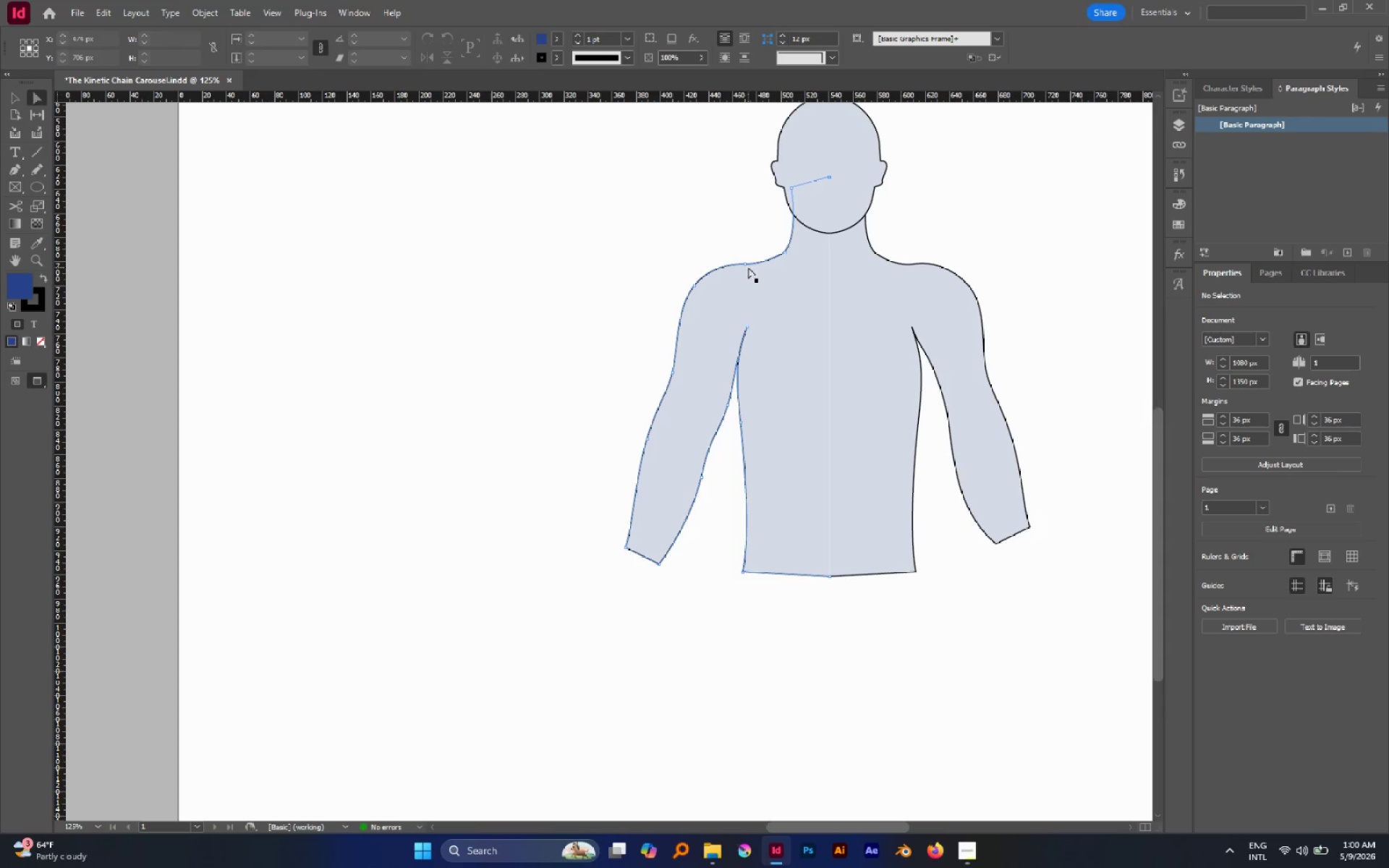 
left_click([744, 265])
 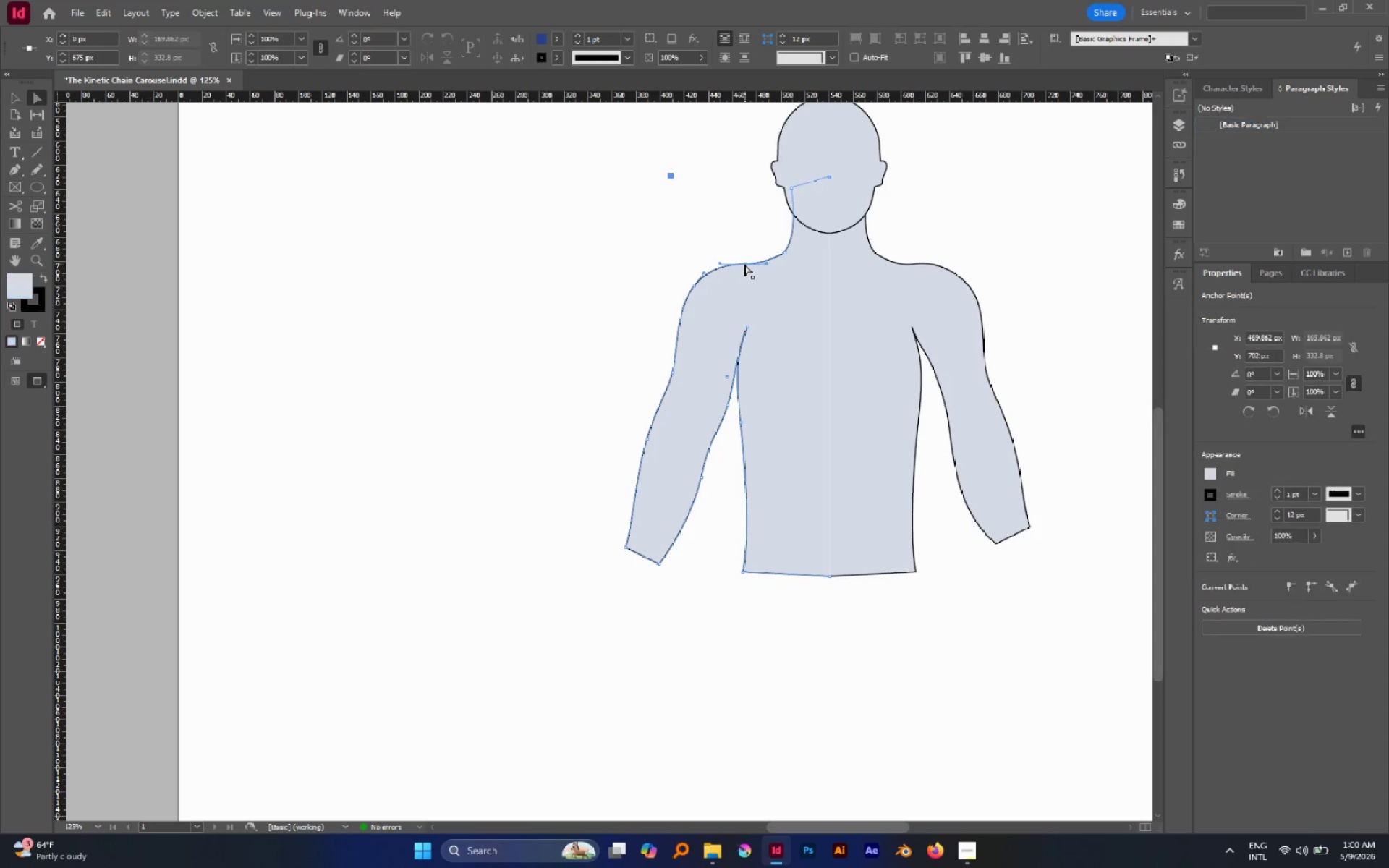 
hold_key(key=AltLeft, duration=1.42)
scroll: coordinate [730, 276], scroll_direction: up, amount: 3.0
 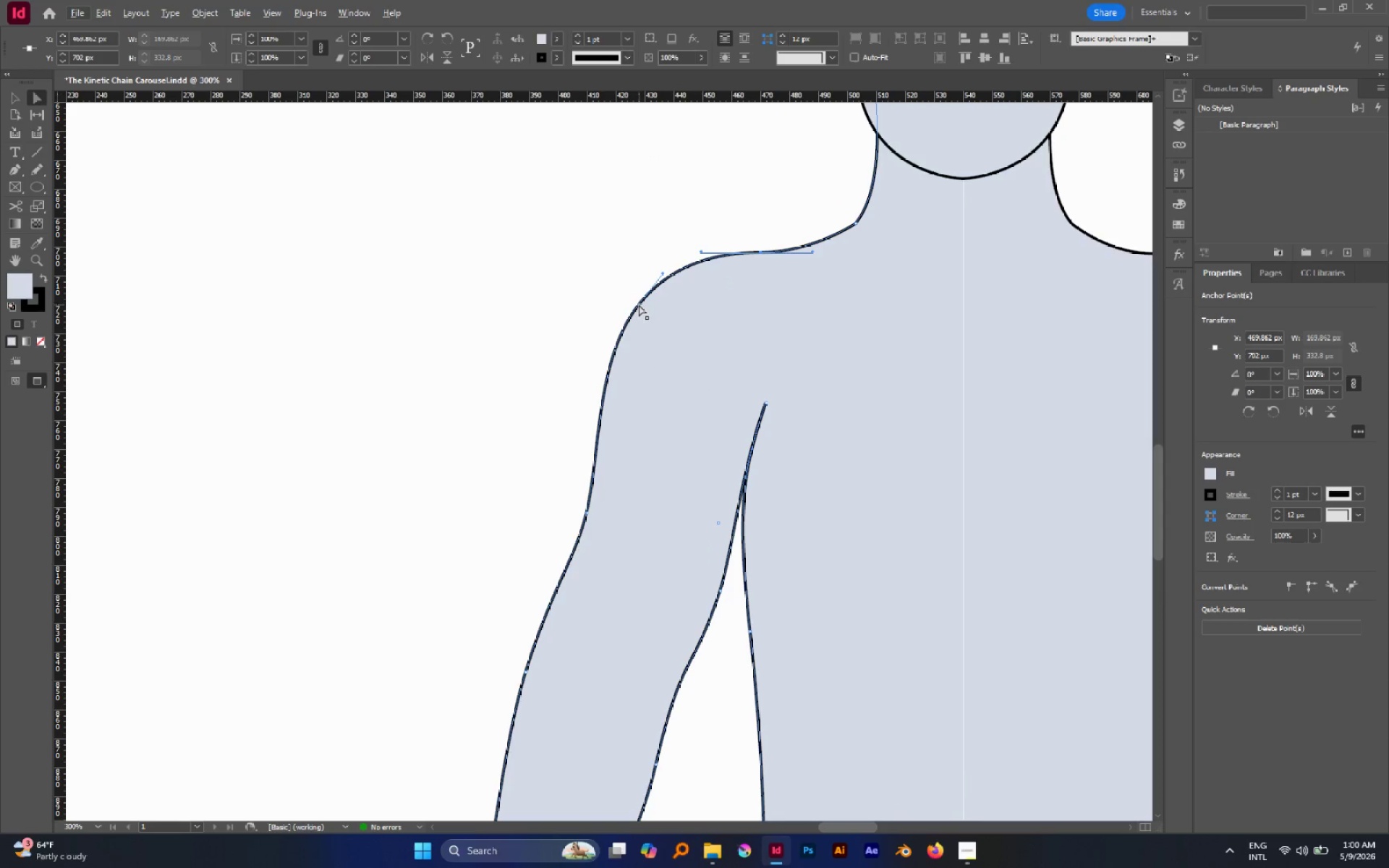 
left_click([639, 305])
 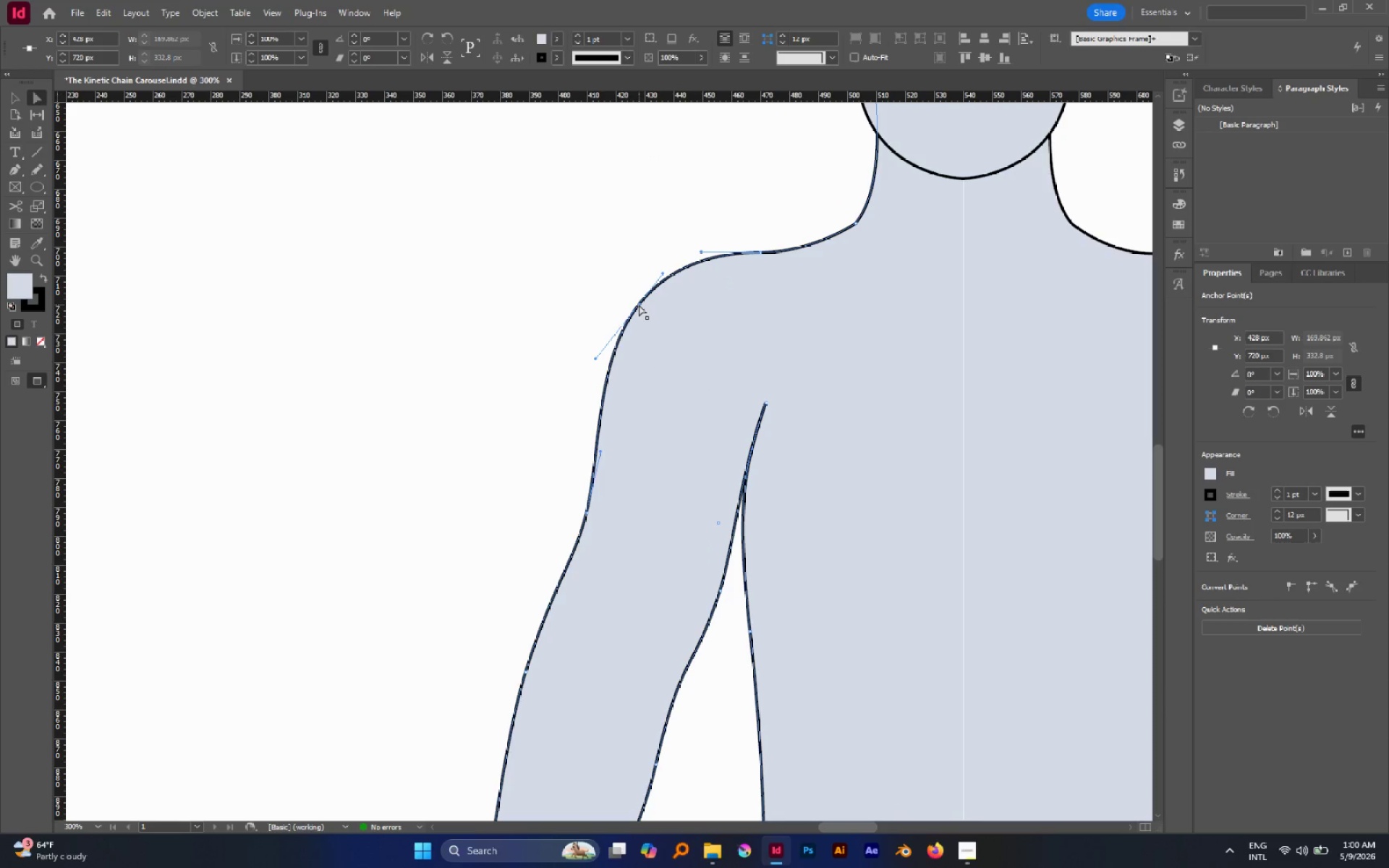 
left_click_drag(start_coordinate=[639, 305], to_coordinate=[639, 315])
 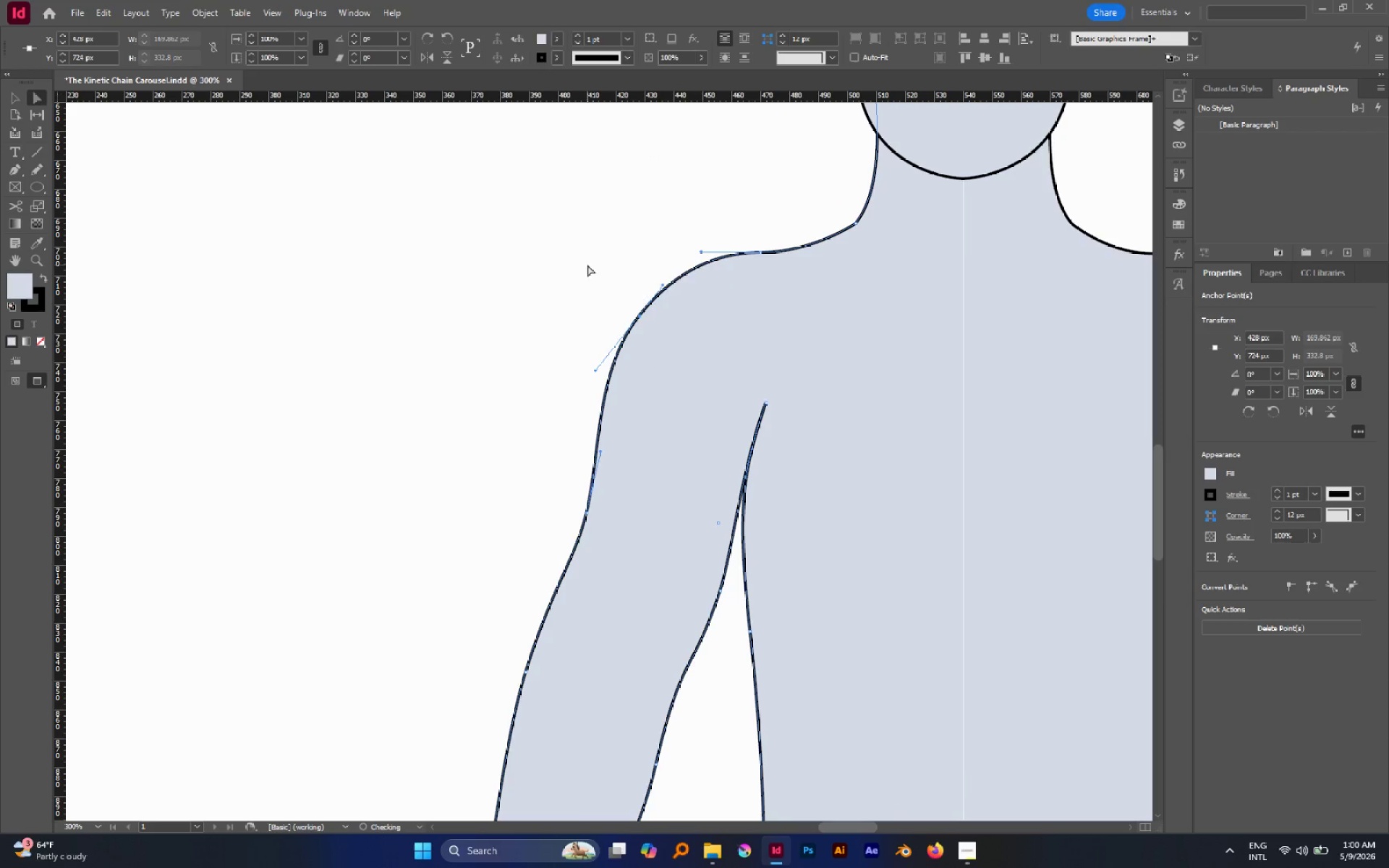 
left_click([587, 265])
 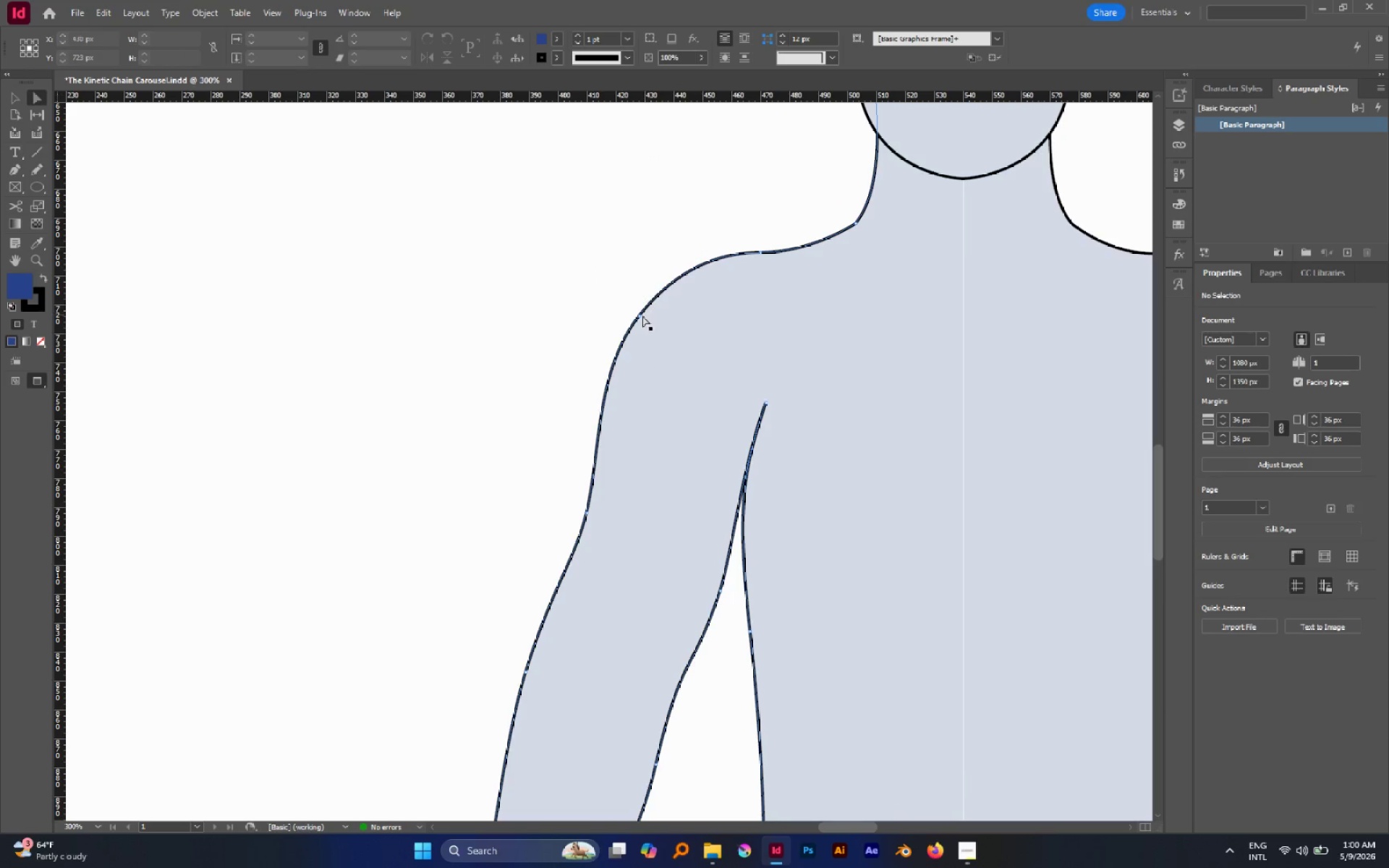 
left_click_drag(start_coordinate=[639, 316], to_coordinate=[637, 312])
 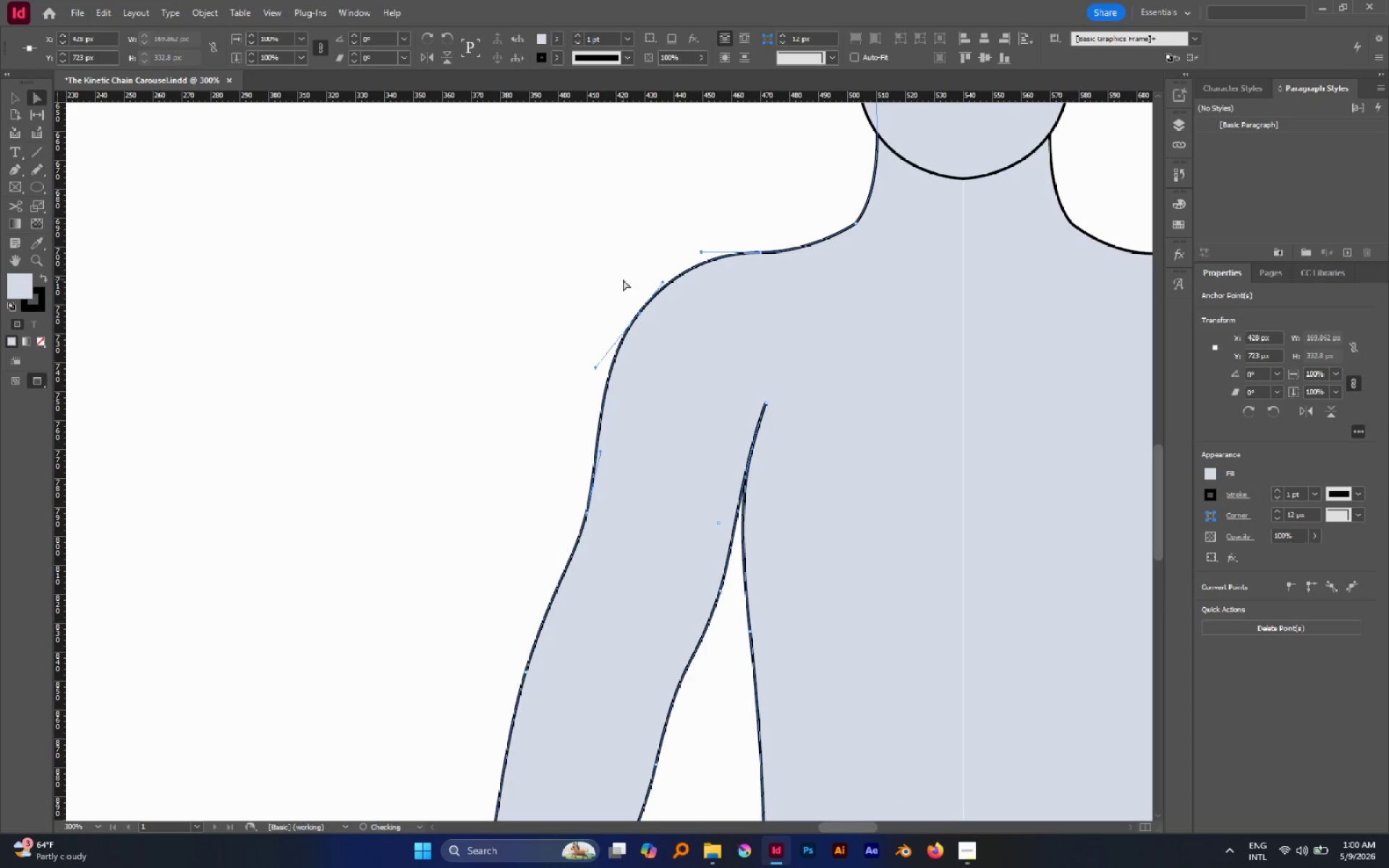 
left_click([623, 279])
 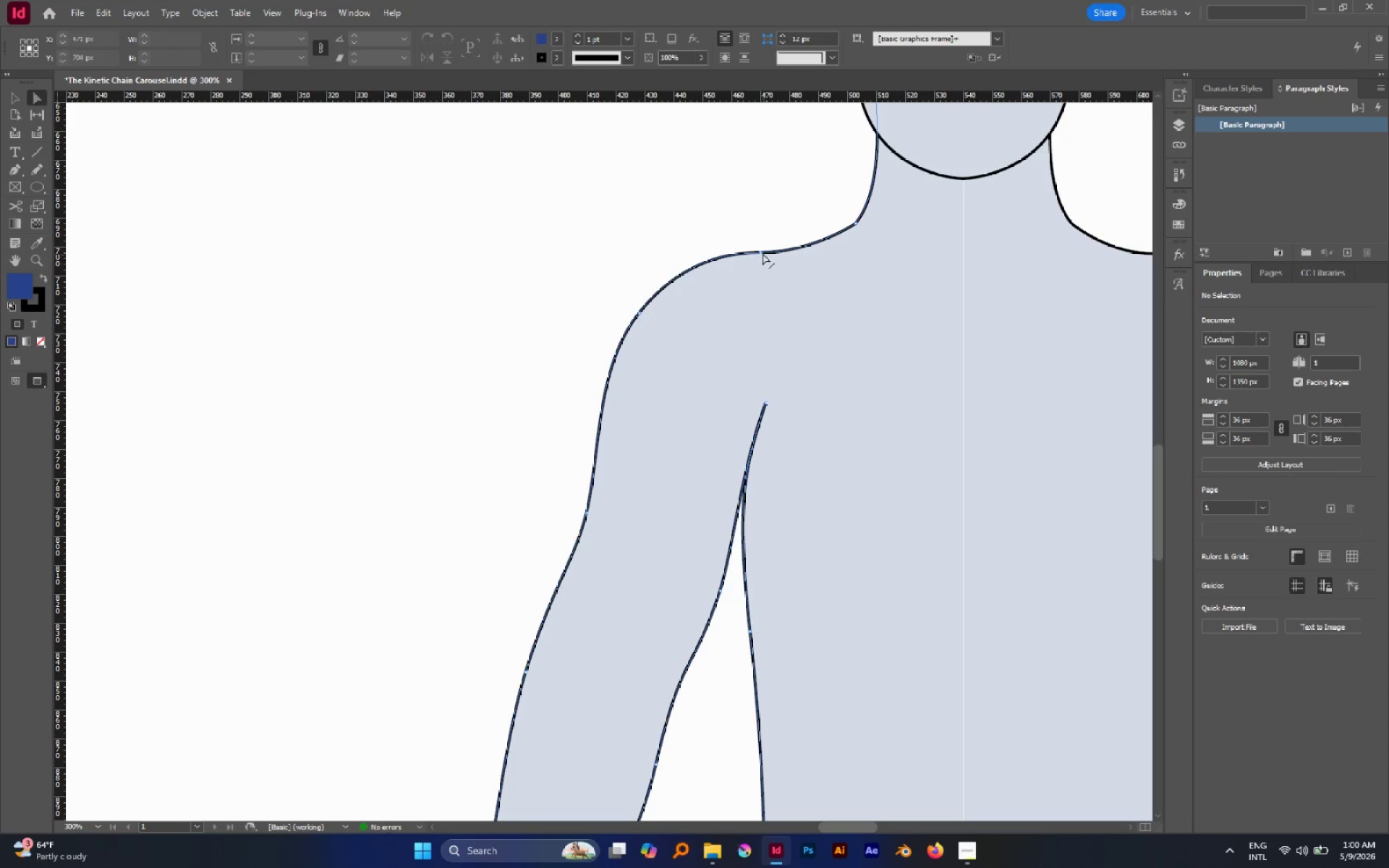 
left_click([755, 250])
 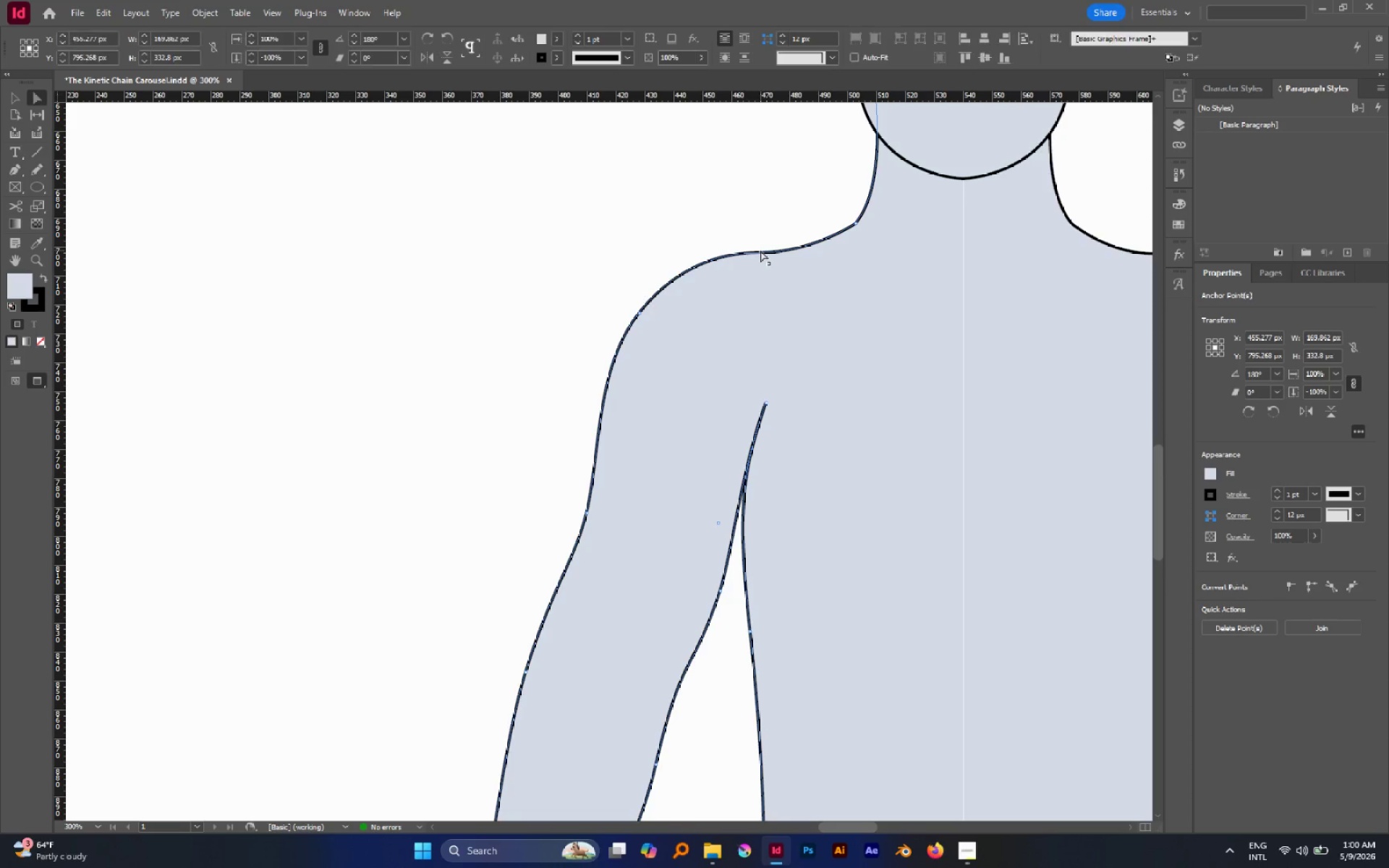 
left_click([761, 250])
 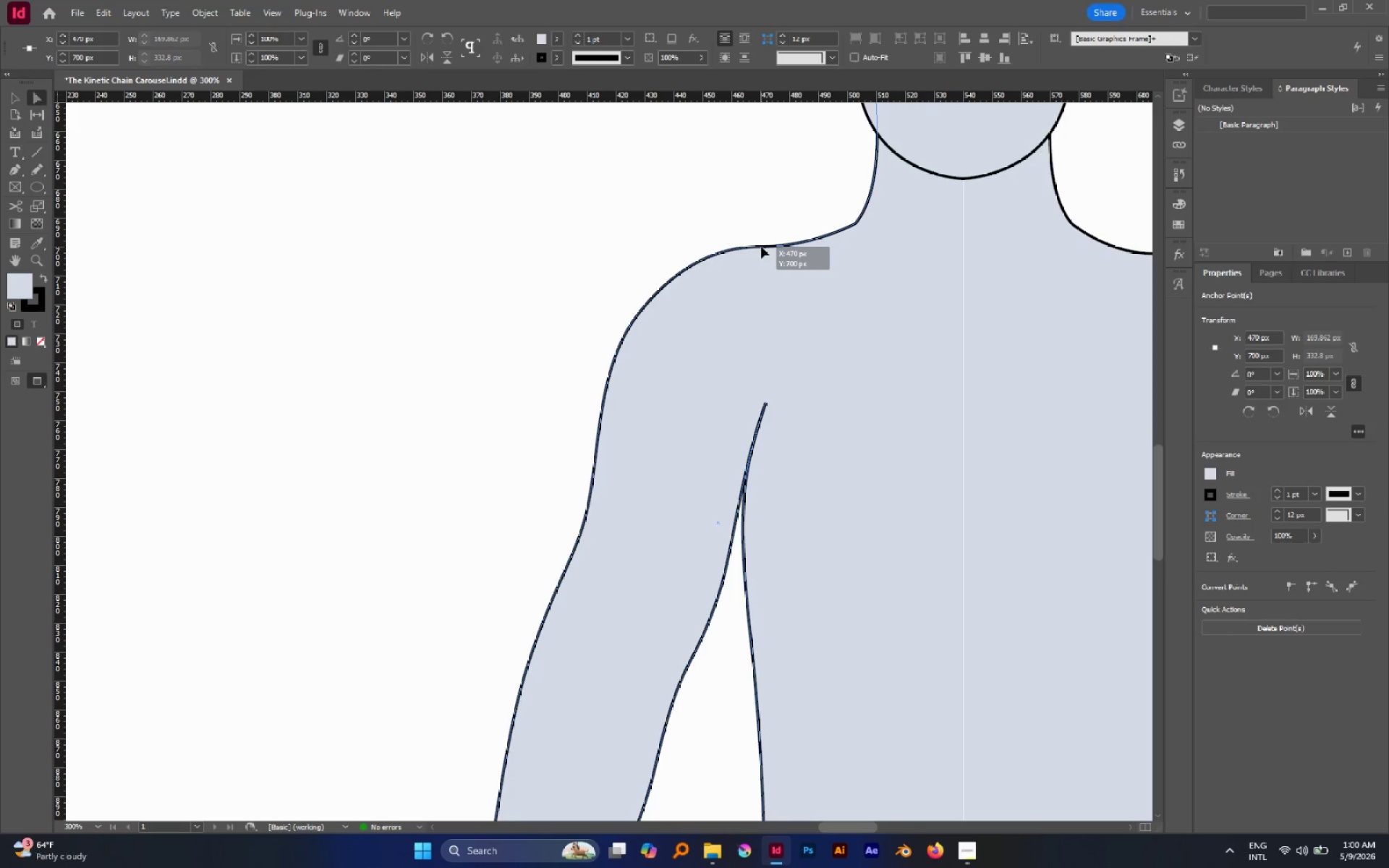 
left_click([761, 250])
 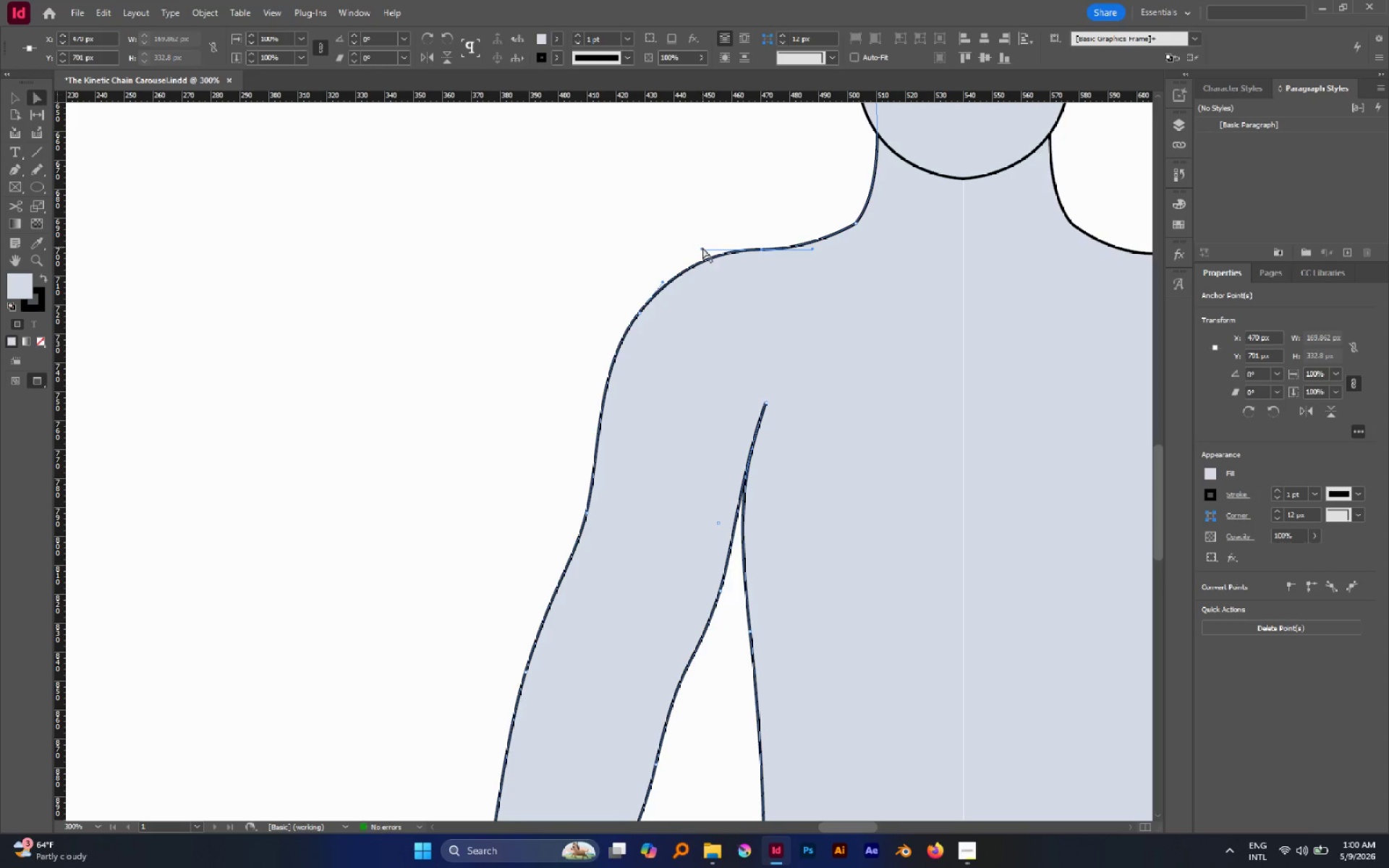 
left_click_drag(start_coordinate=[702, 247], to_coordinate=[698, 255])
 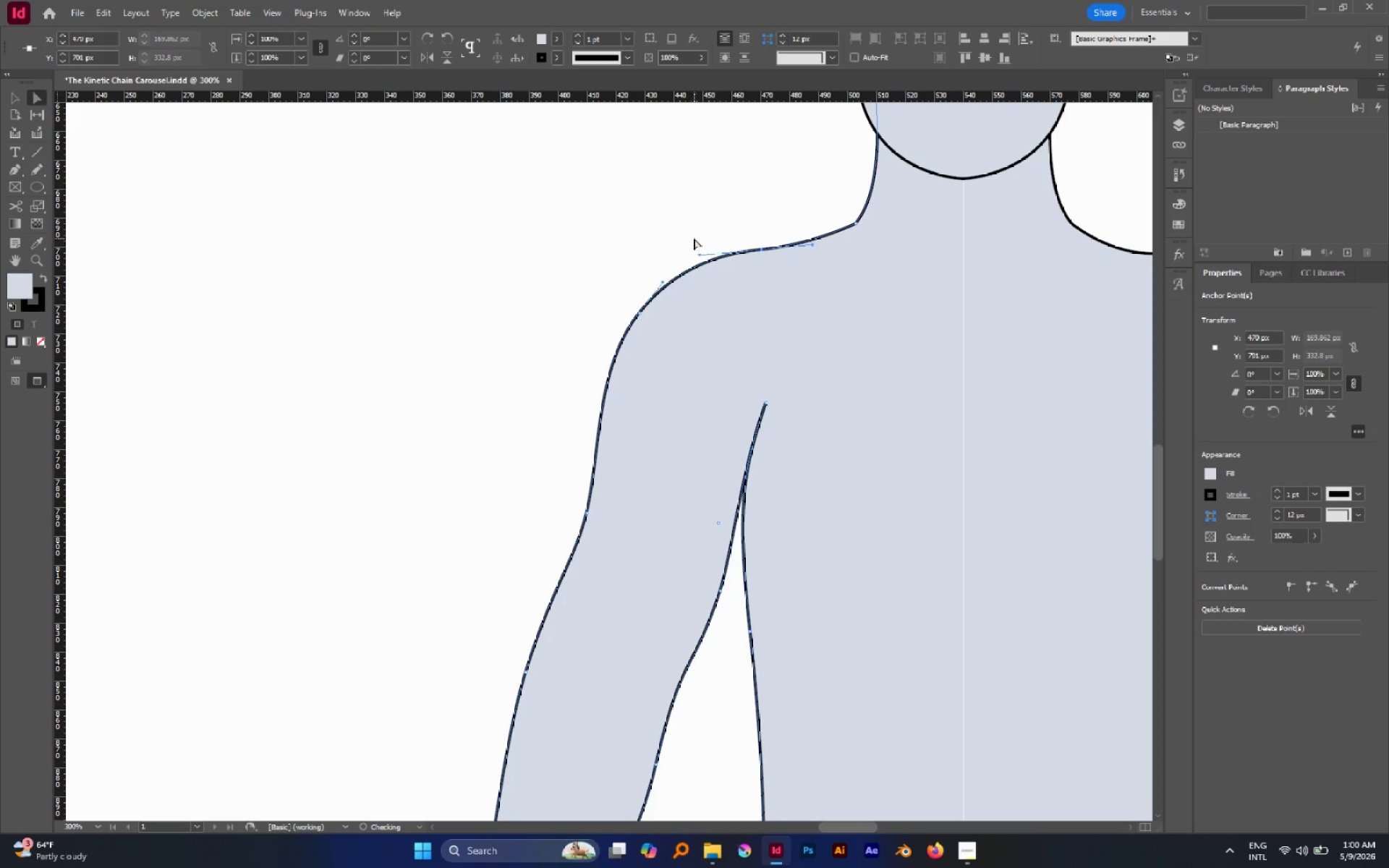 
left_click([694, 238])
 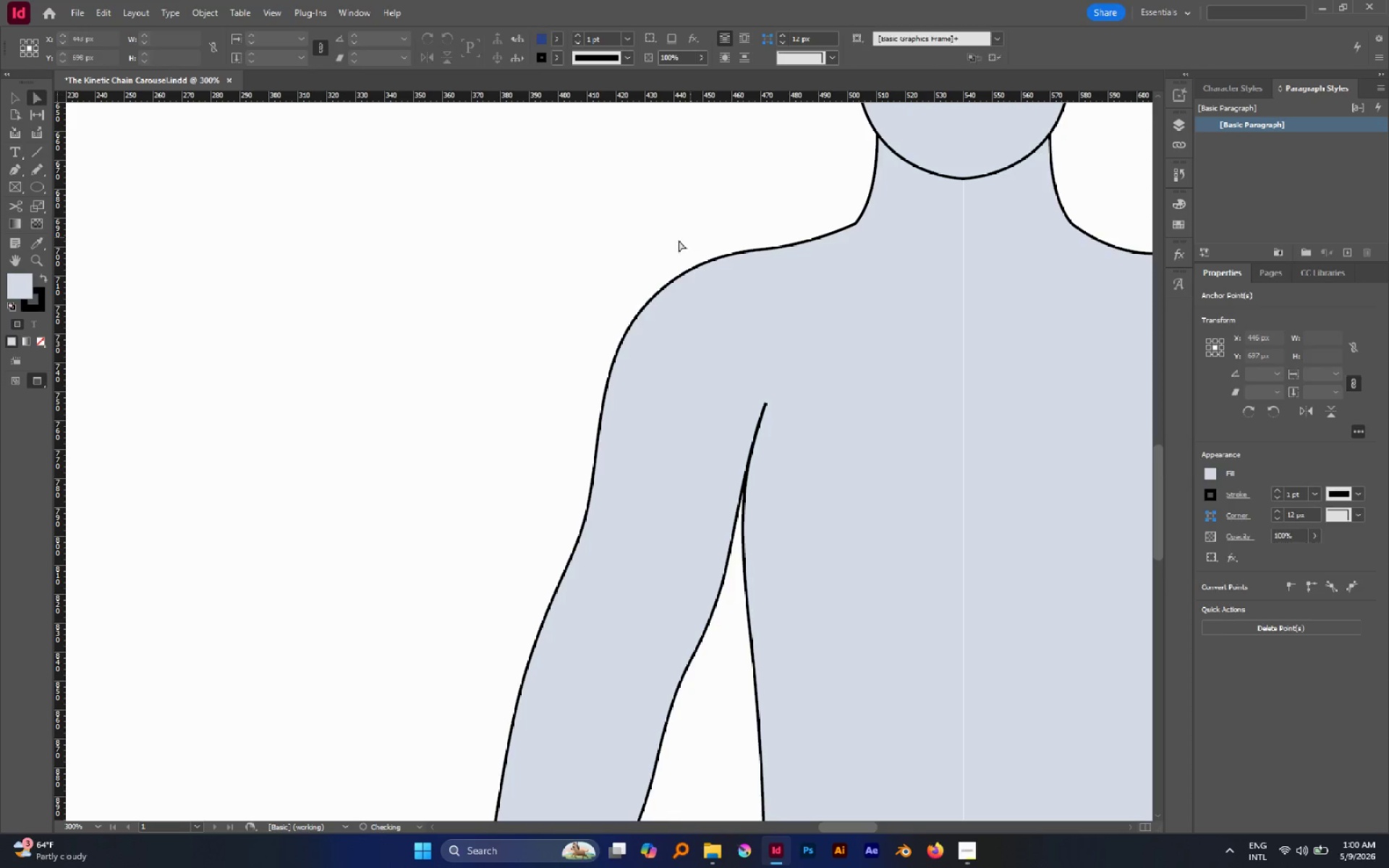 
hold_key(key=AltLeft, duration=0.31)
 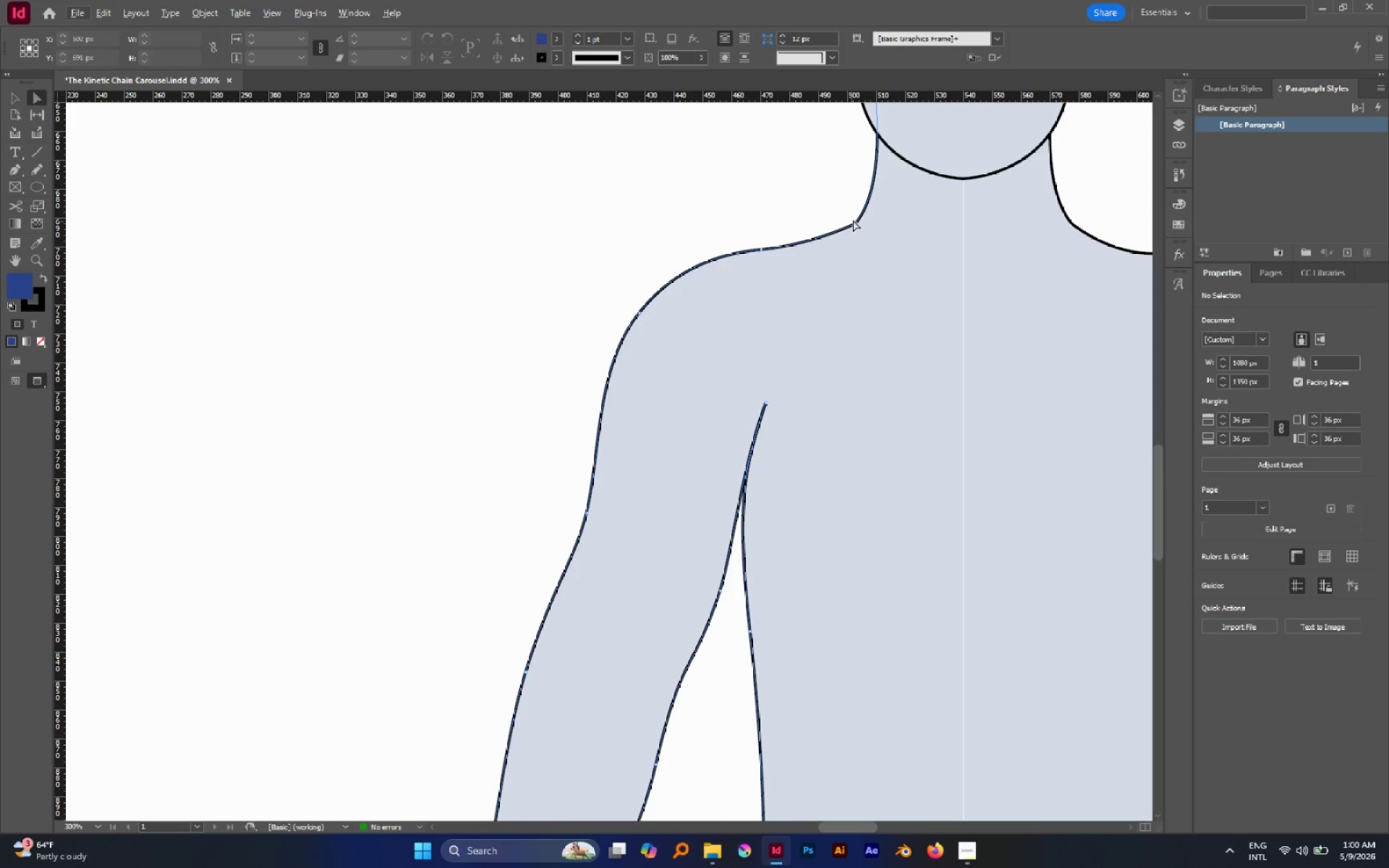 
left_click([853, 220])
 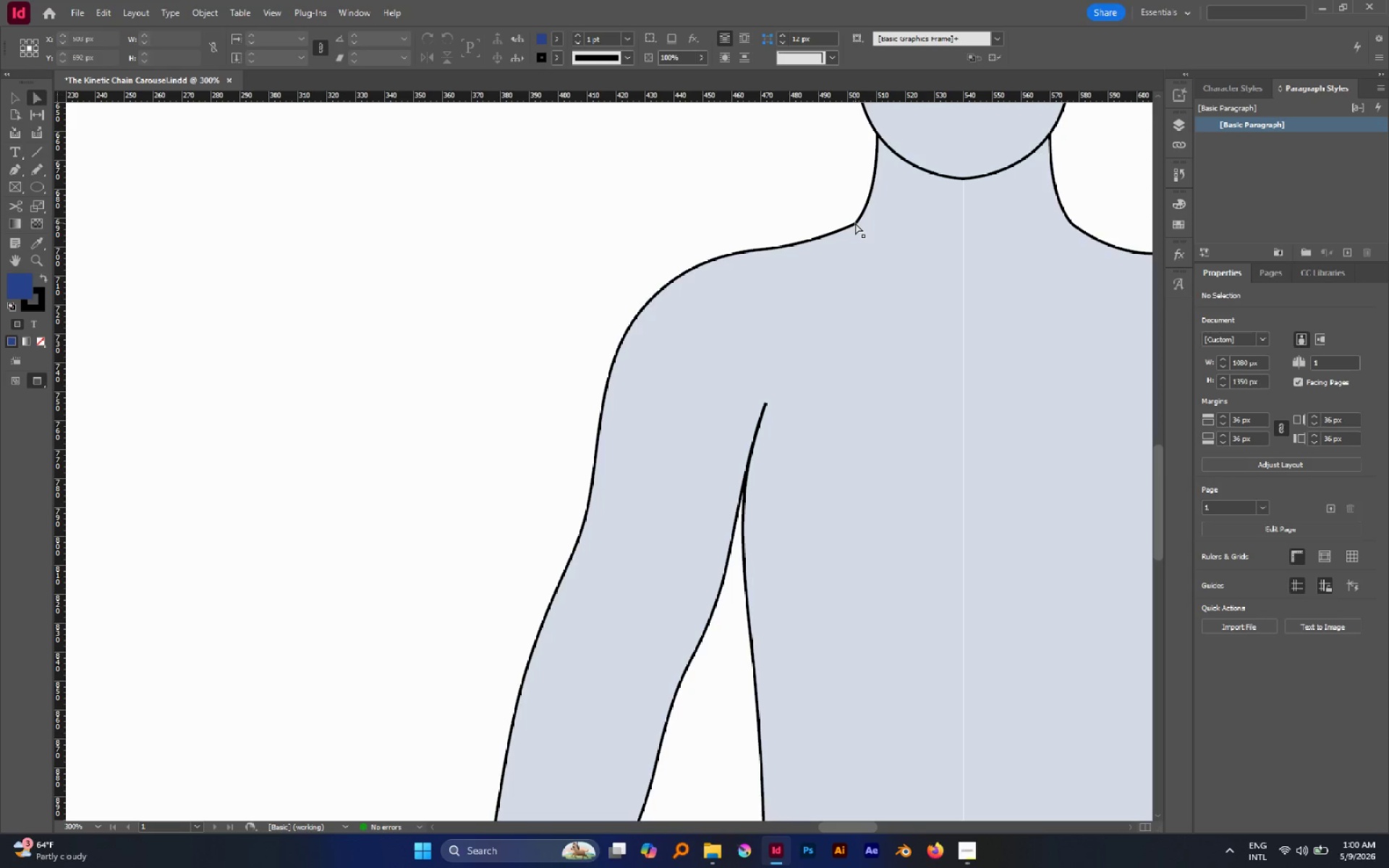 
left_click([855, 223])
 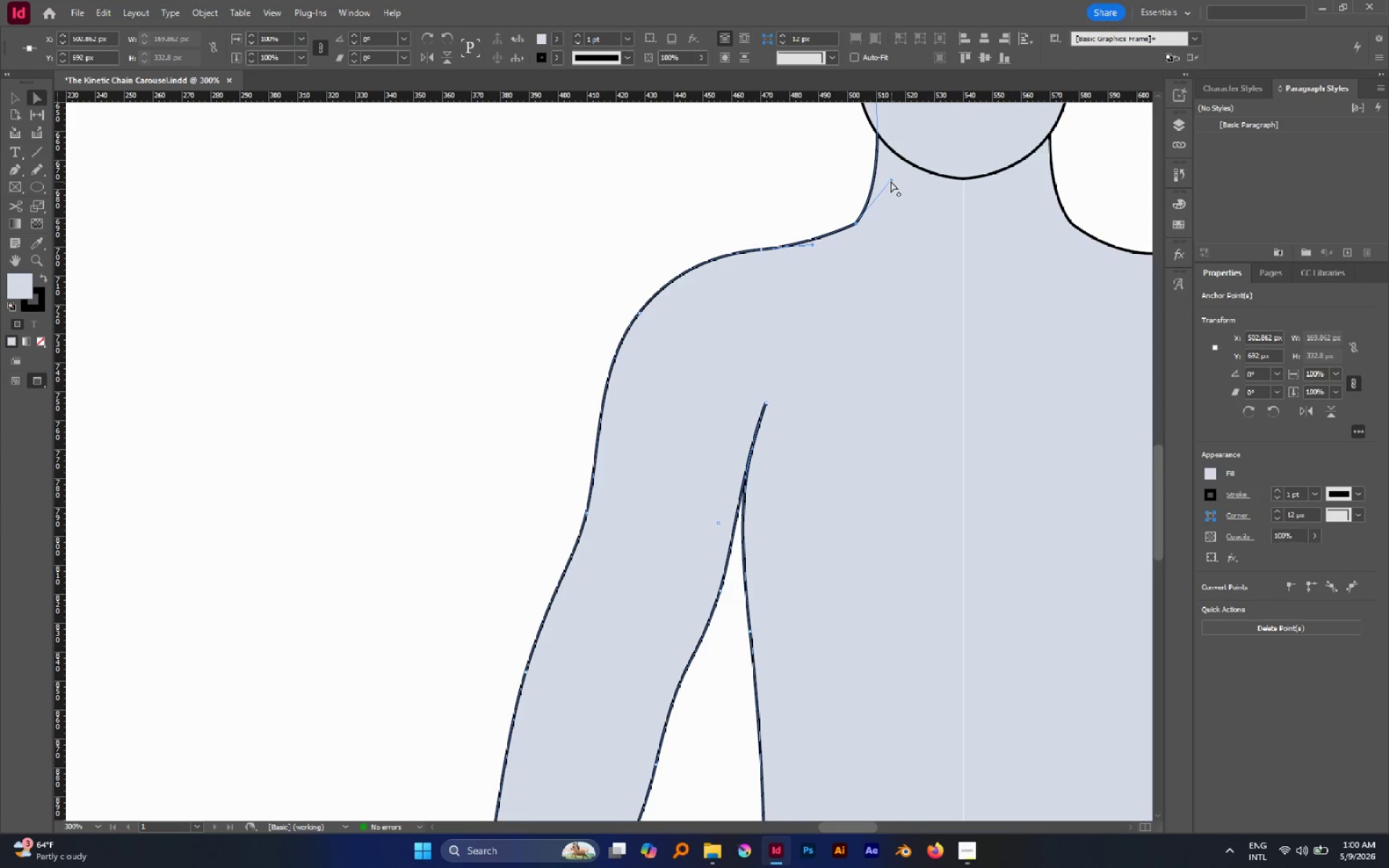 
left_click_drag(start_coordinate=[891, 180], to_coordinate=[890, 205])
 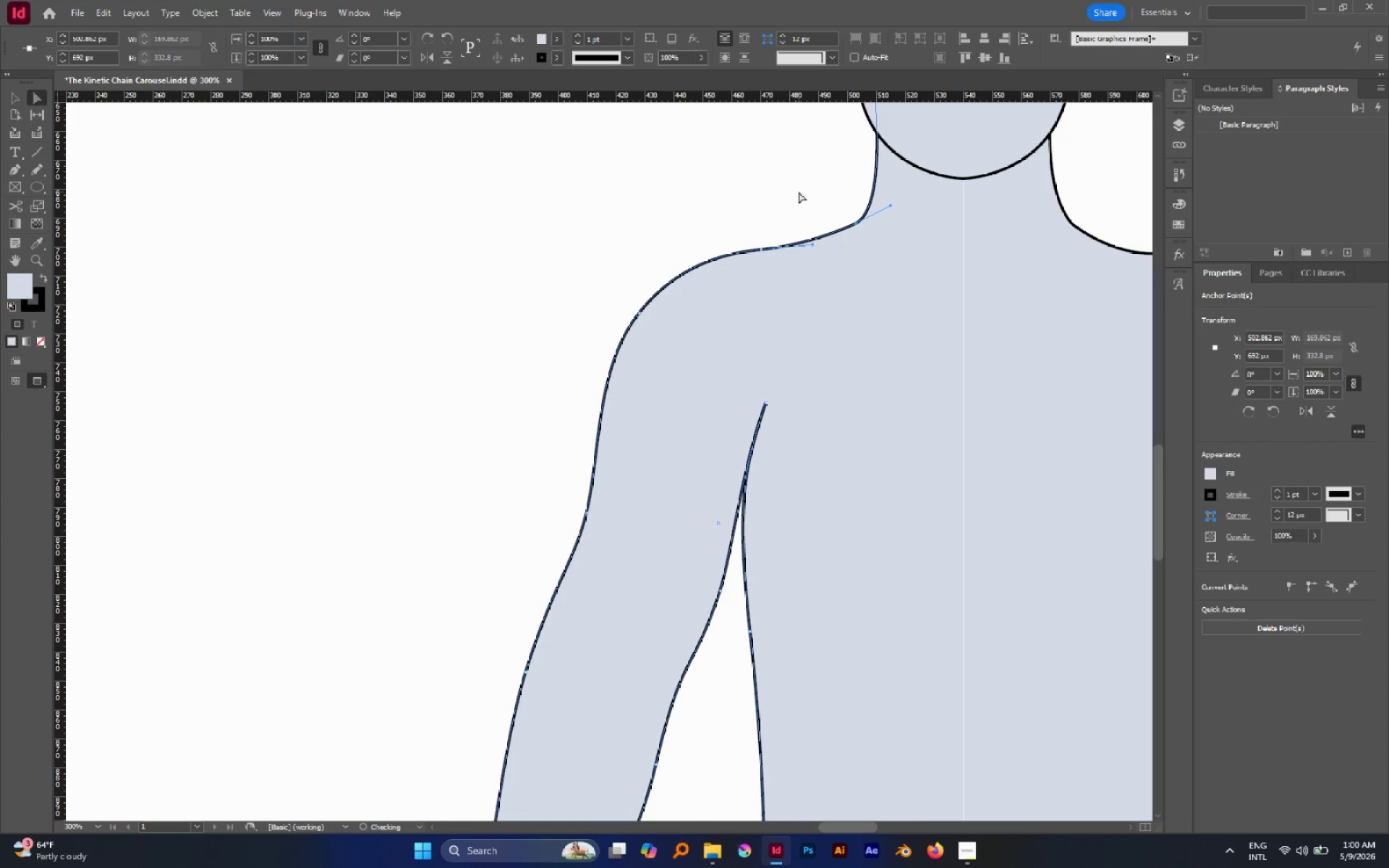 
left_click([799, 192])
 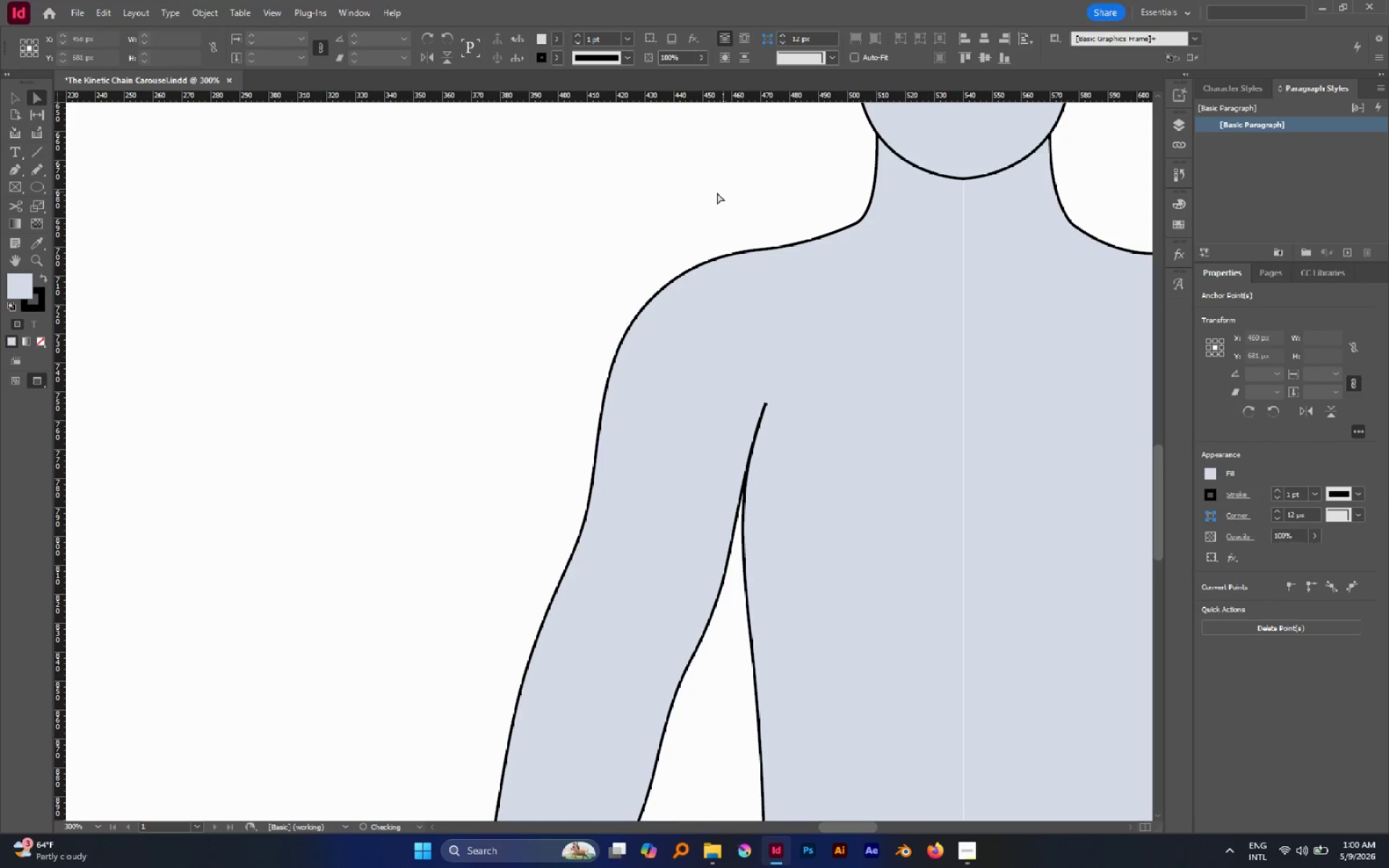 
hold_key(key=AltLeft, duration=0.72)
scroll: coordinate [723, 207], scroll_direction: down, amount: 2.0
 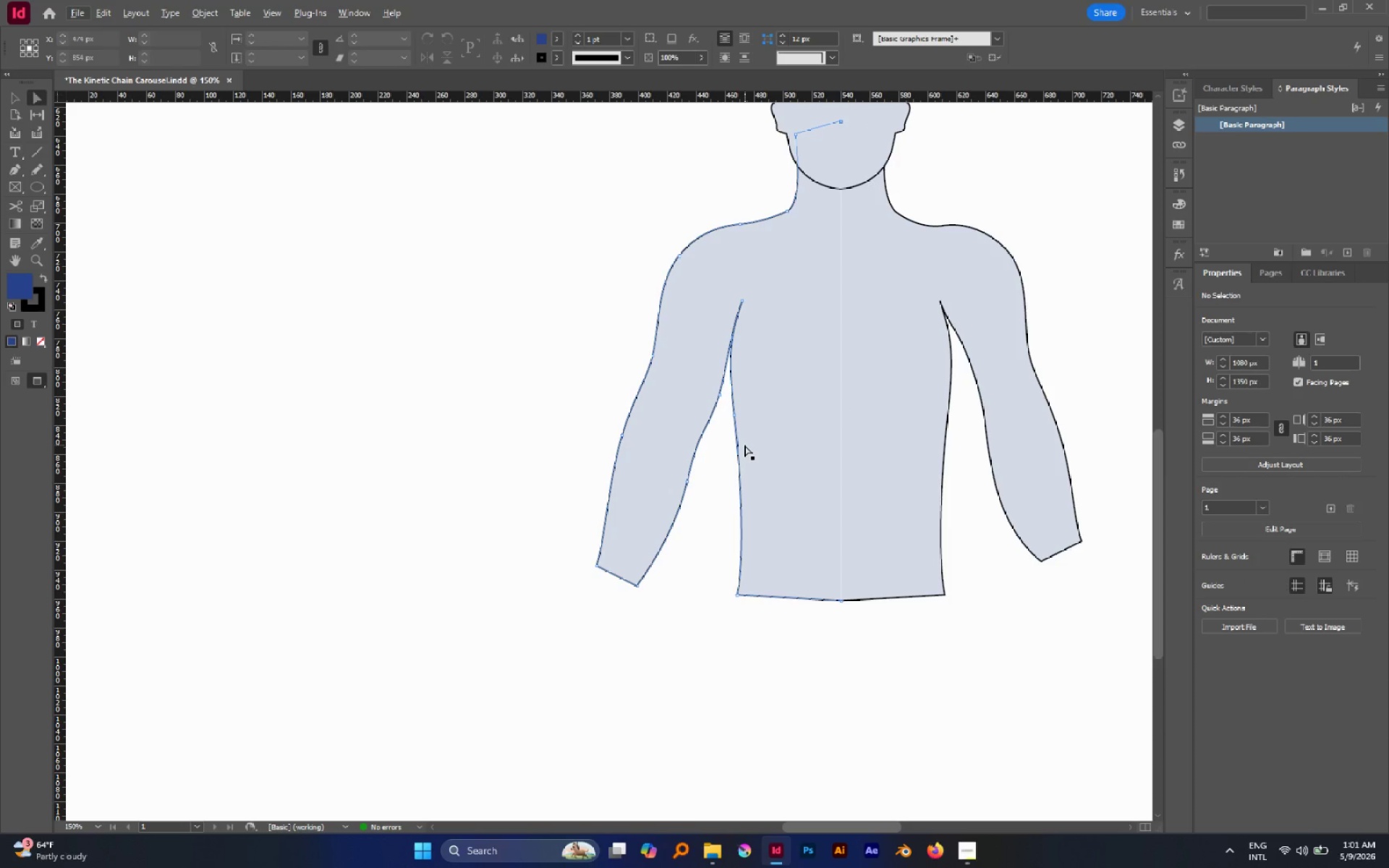 
wait(24.98)
 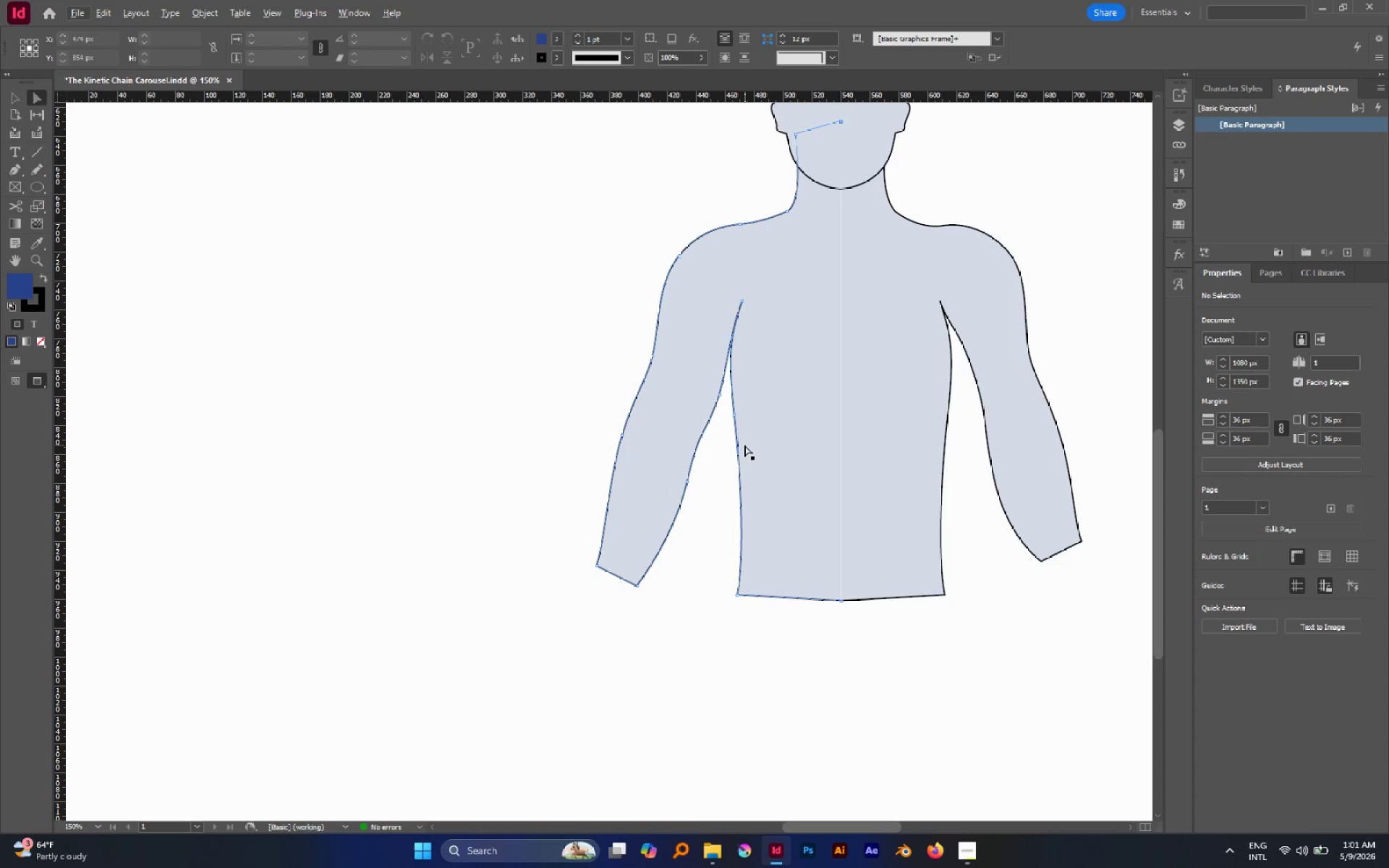 
hold_key(key=AltLeft, duration=0.98)
scroll: coordinate [911, 600], scroll_direction: down, amount: 5.0
 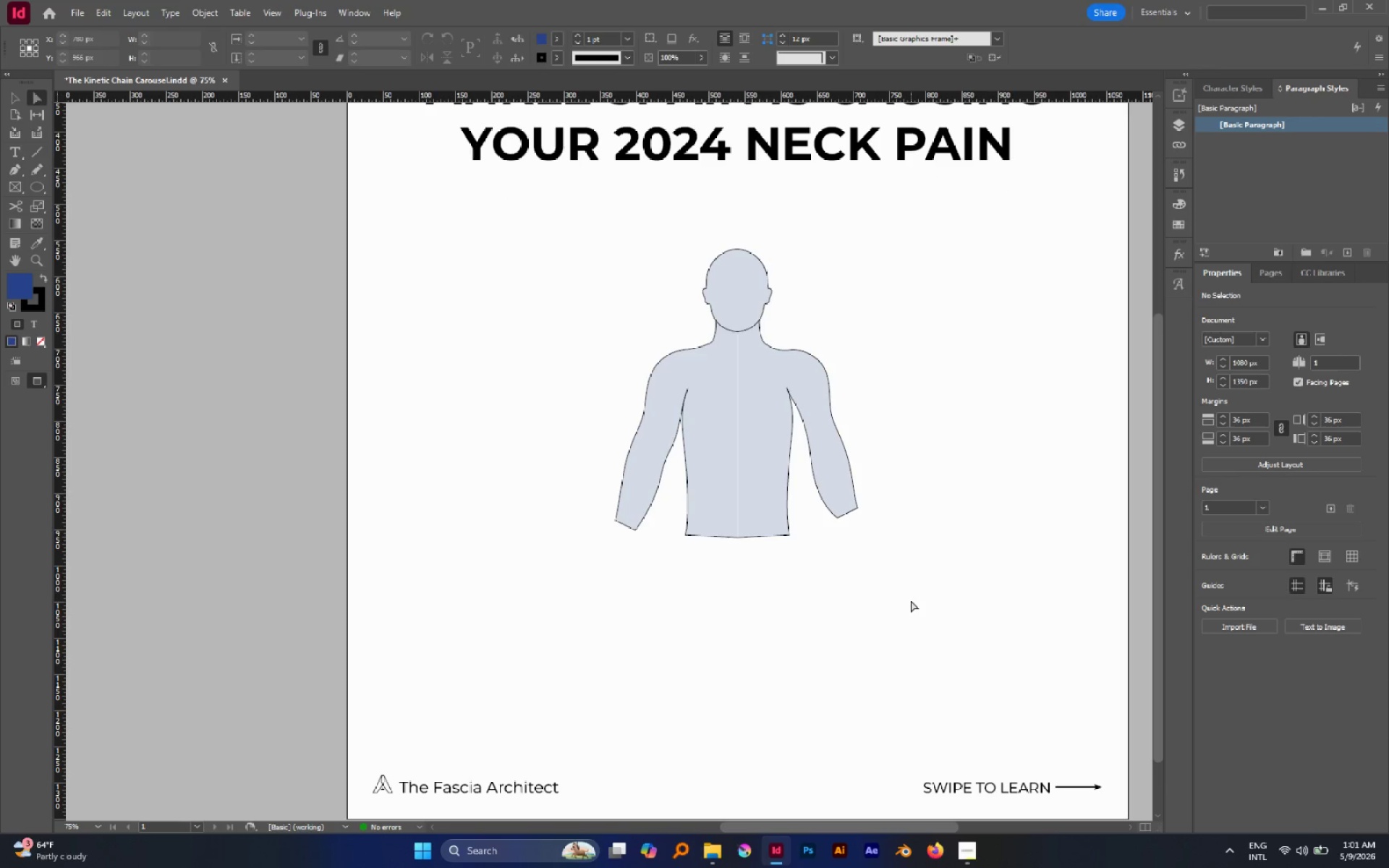 
wait(24.13)
 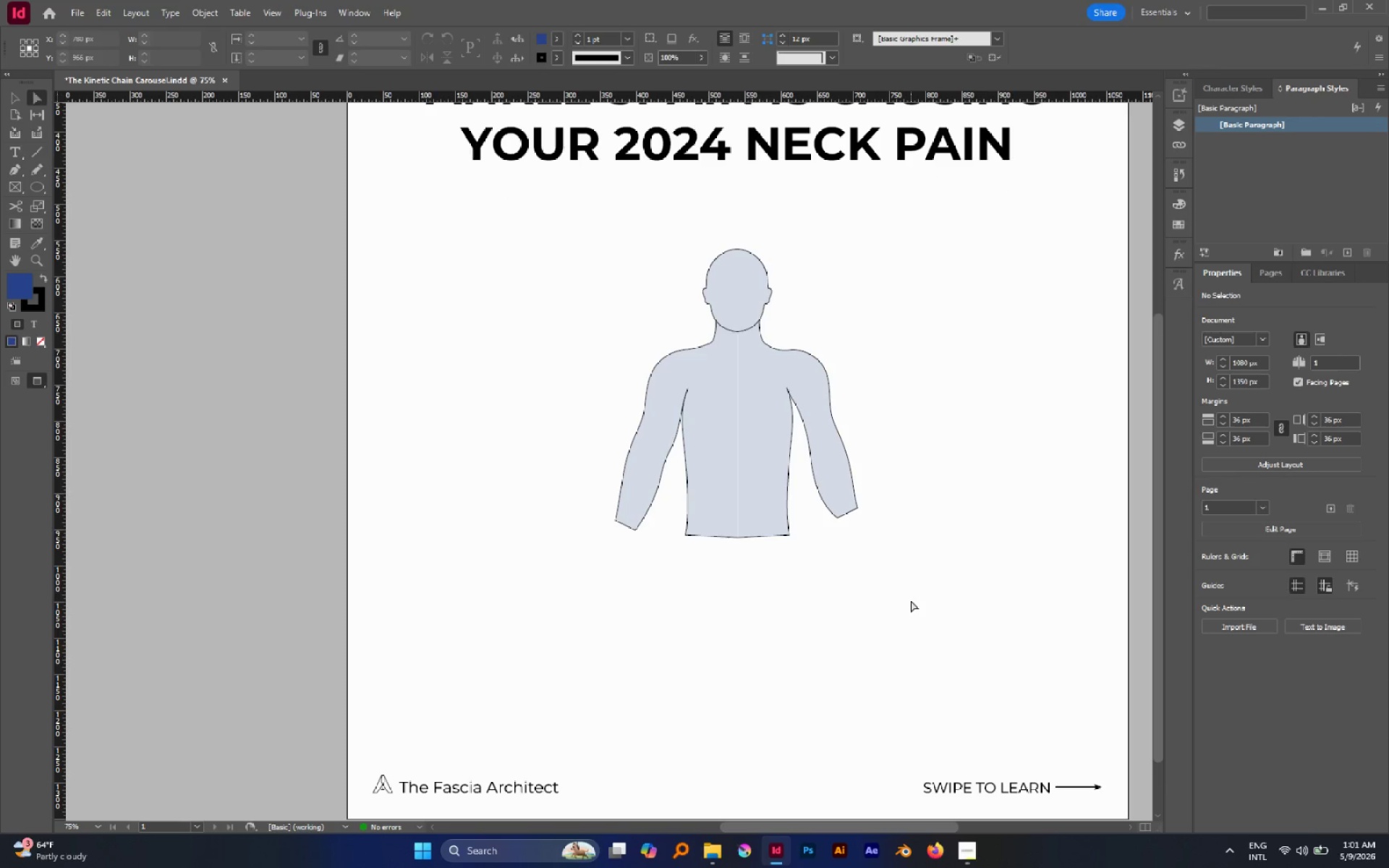 
key(A)
 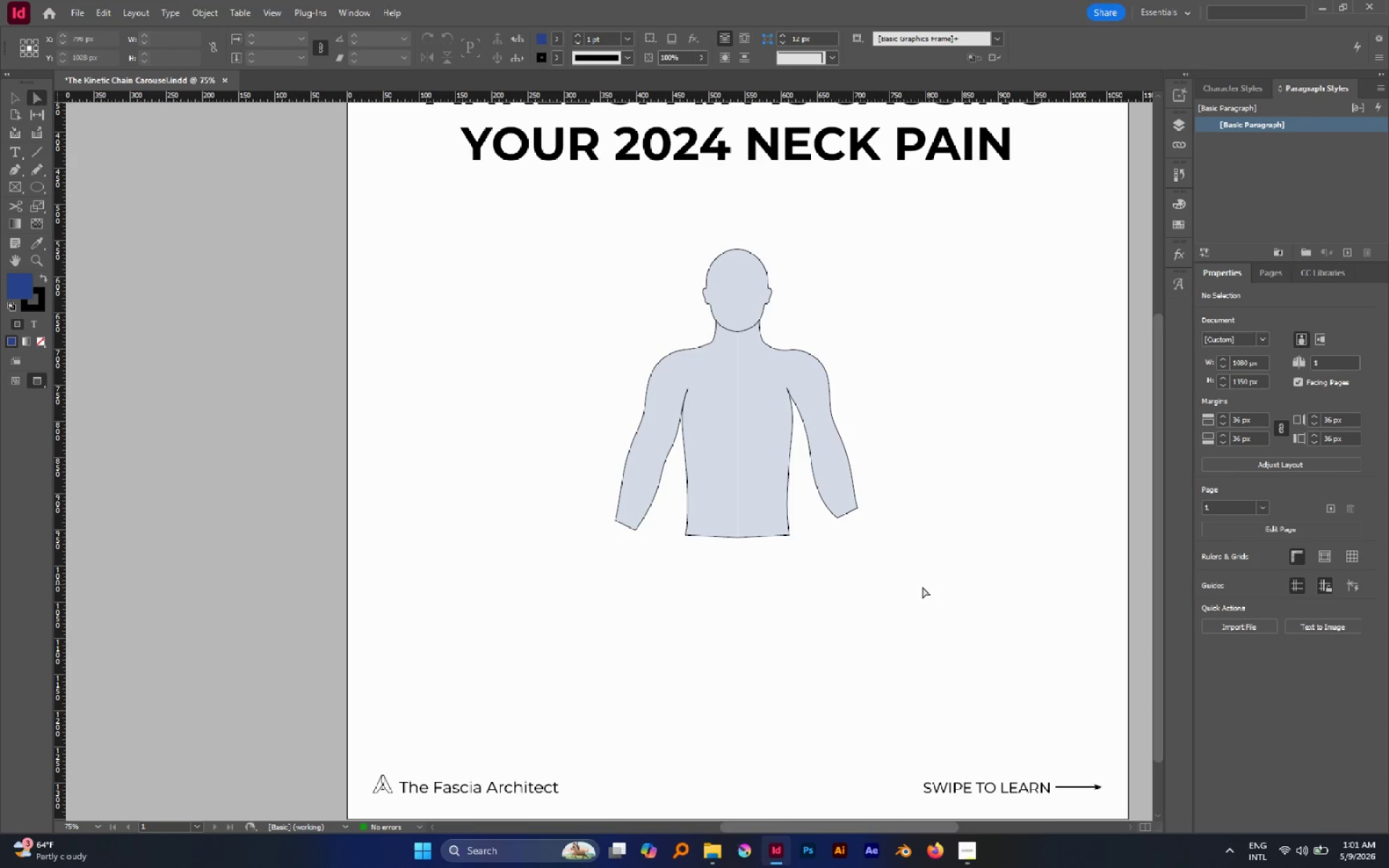 
left_click_drag(start_coordinate=[922, 590], to_coordinate=[825, 480])
 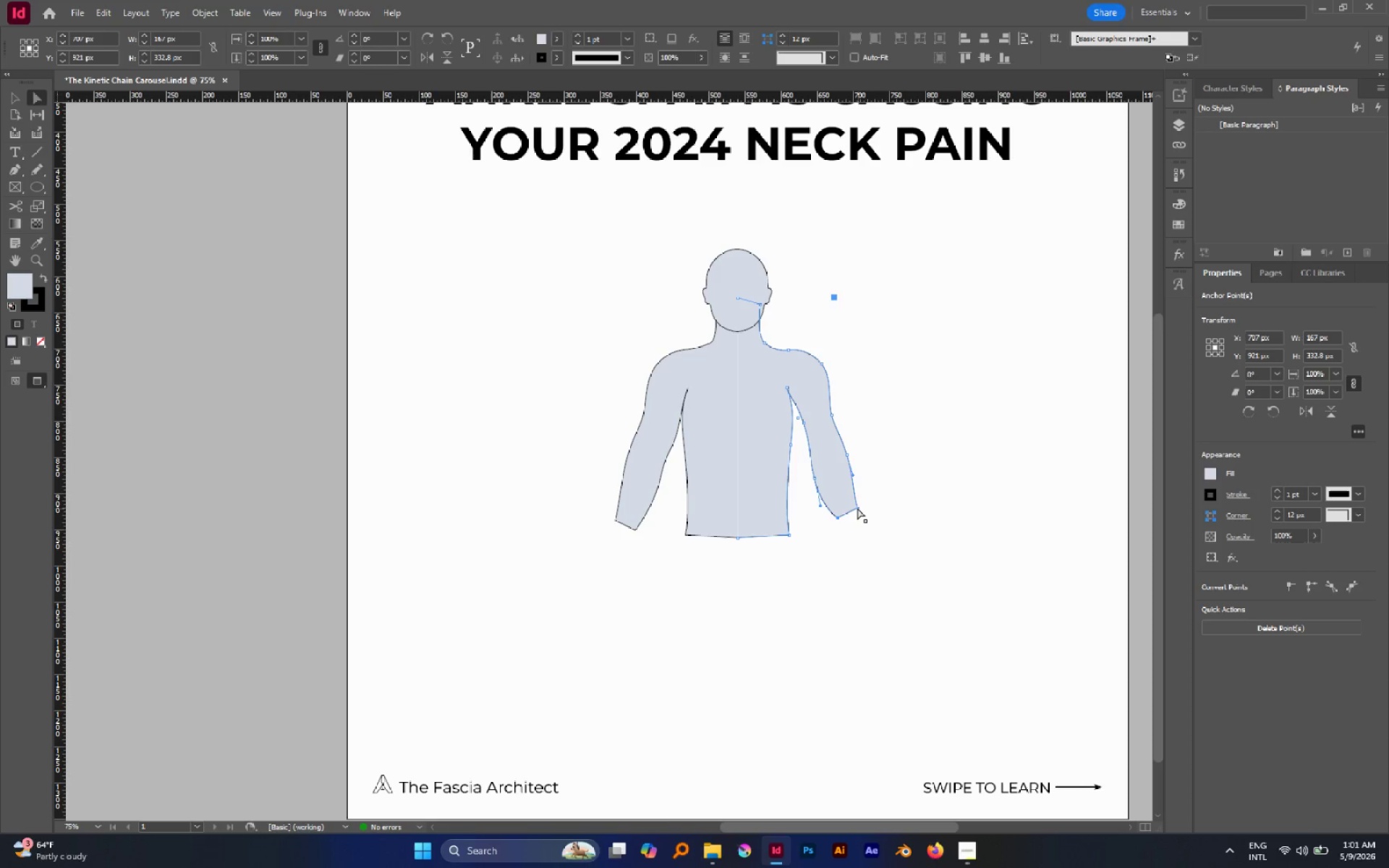 
left_click_drag(start_coordinate=[923, 569], to_coordinate=[809, 443])
 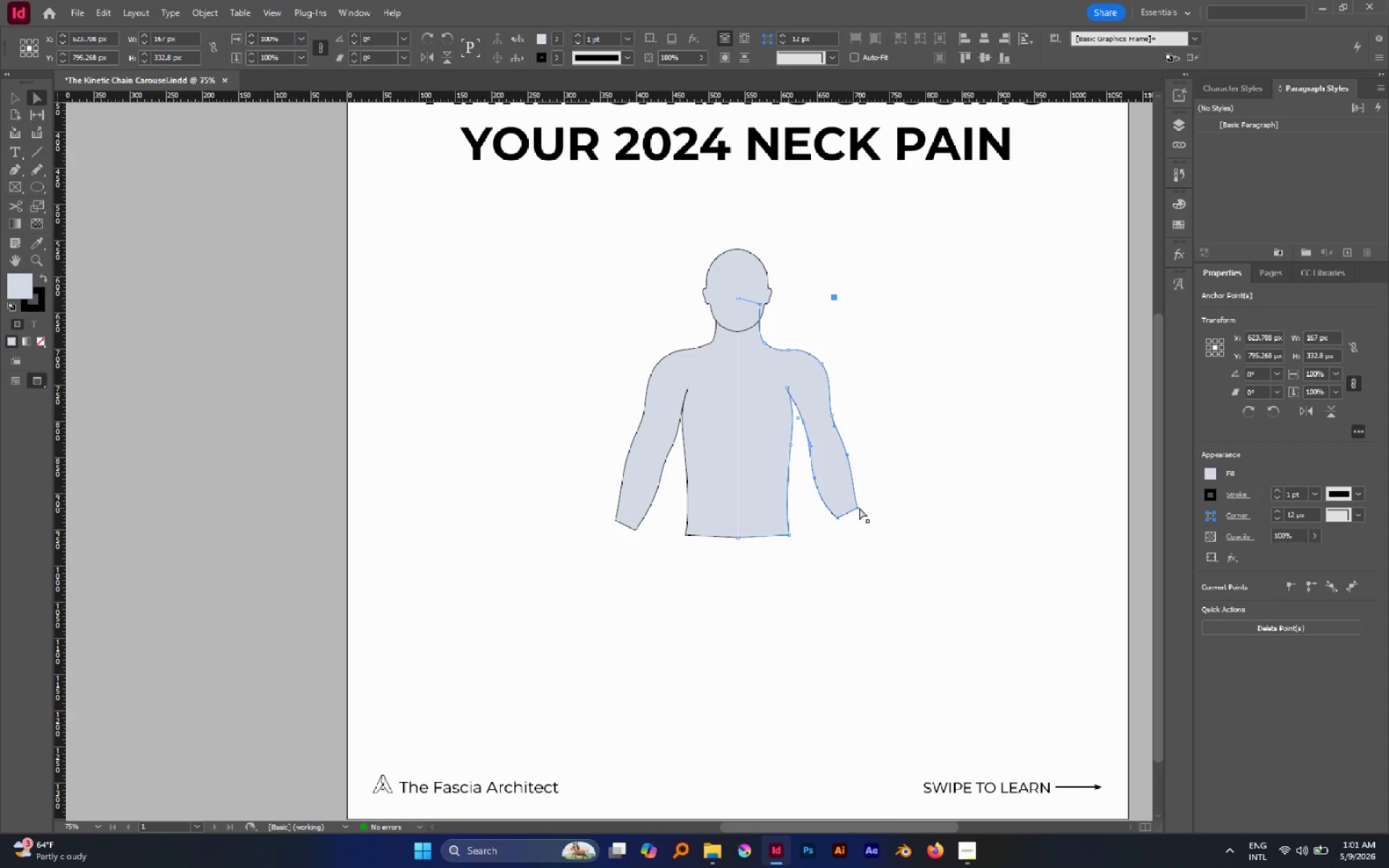 
left_click_drag(start_coordinate=[858, 509], to_coordinate=[853, 519])
 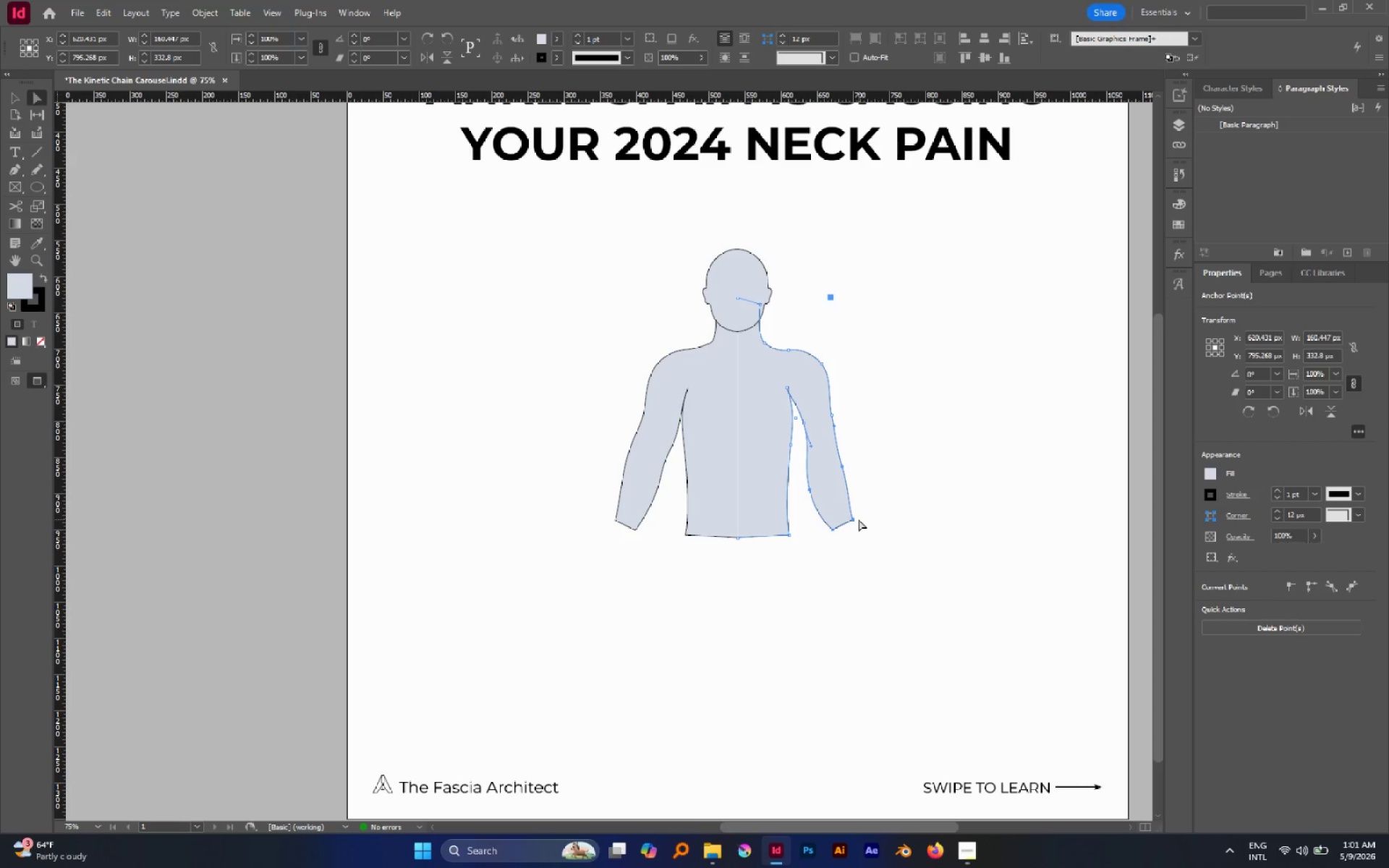 
key(Control+Z)
 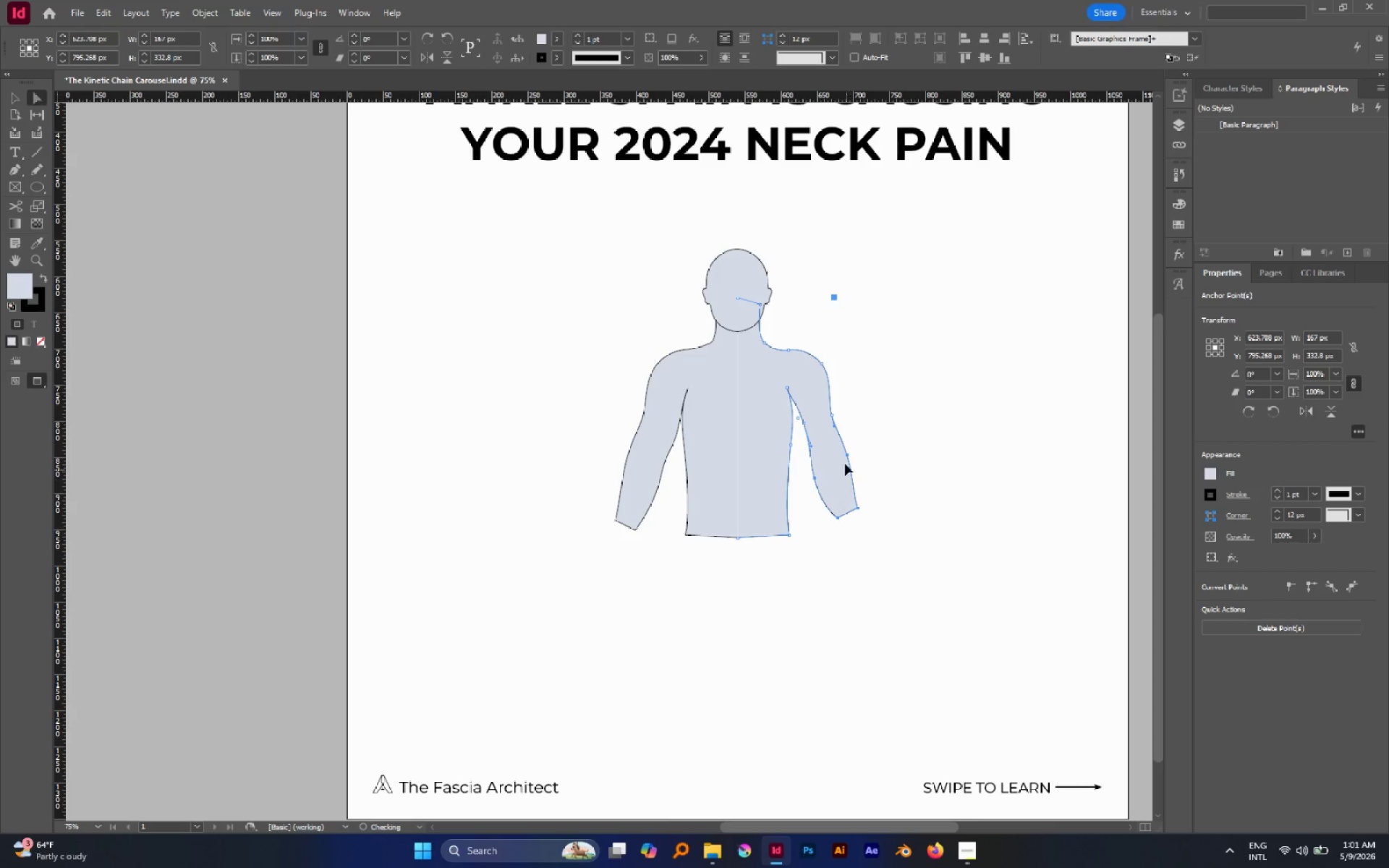 
hold_key(key=AltLeft, duration=0.66)
scroll: coordinate [839, 425], scroll_direction: up, amount: 3.0
 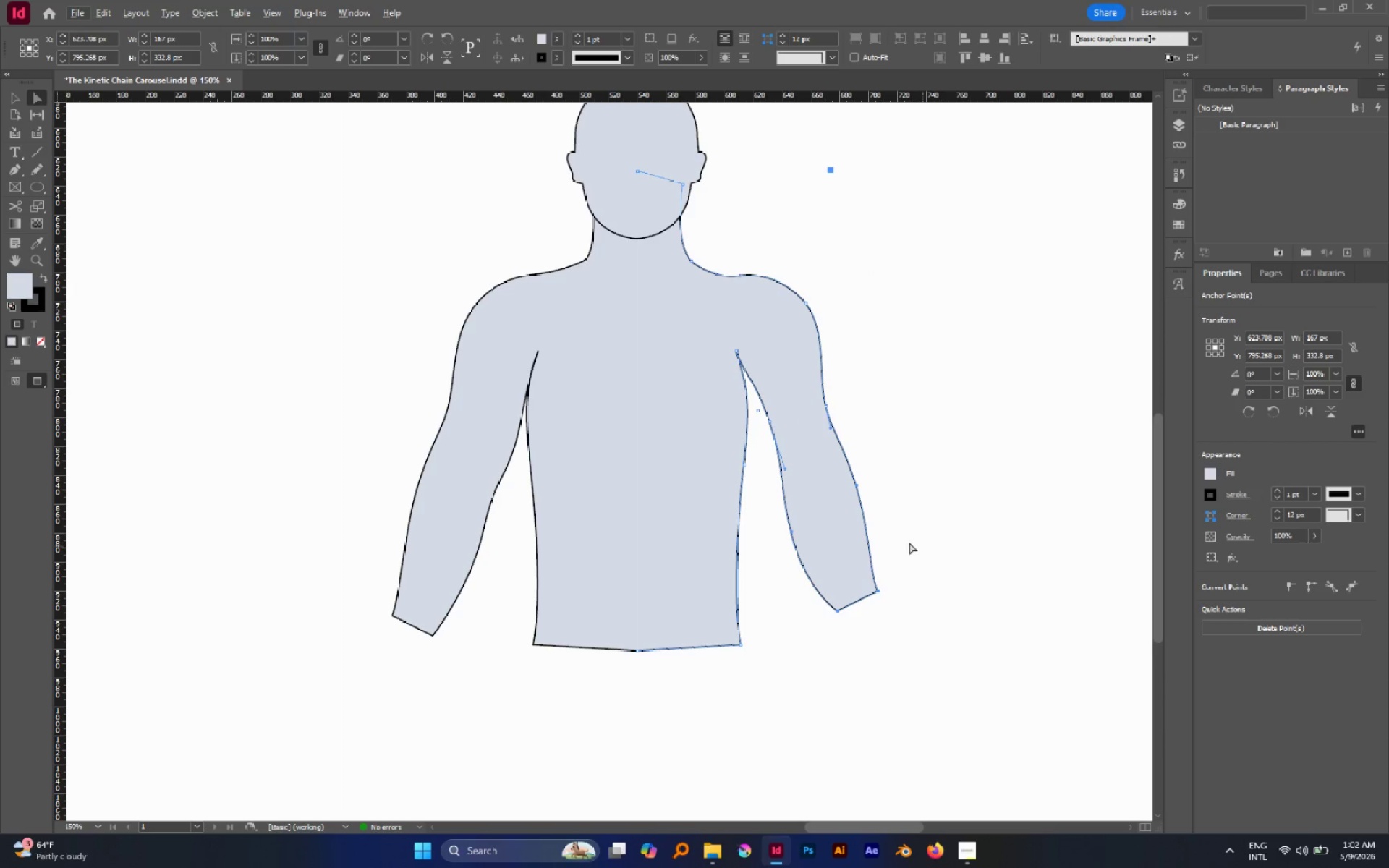 
left_click([951, 582])
 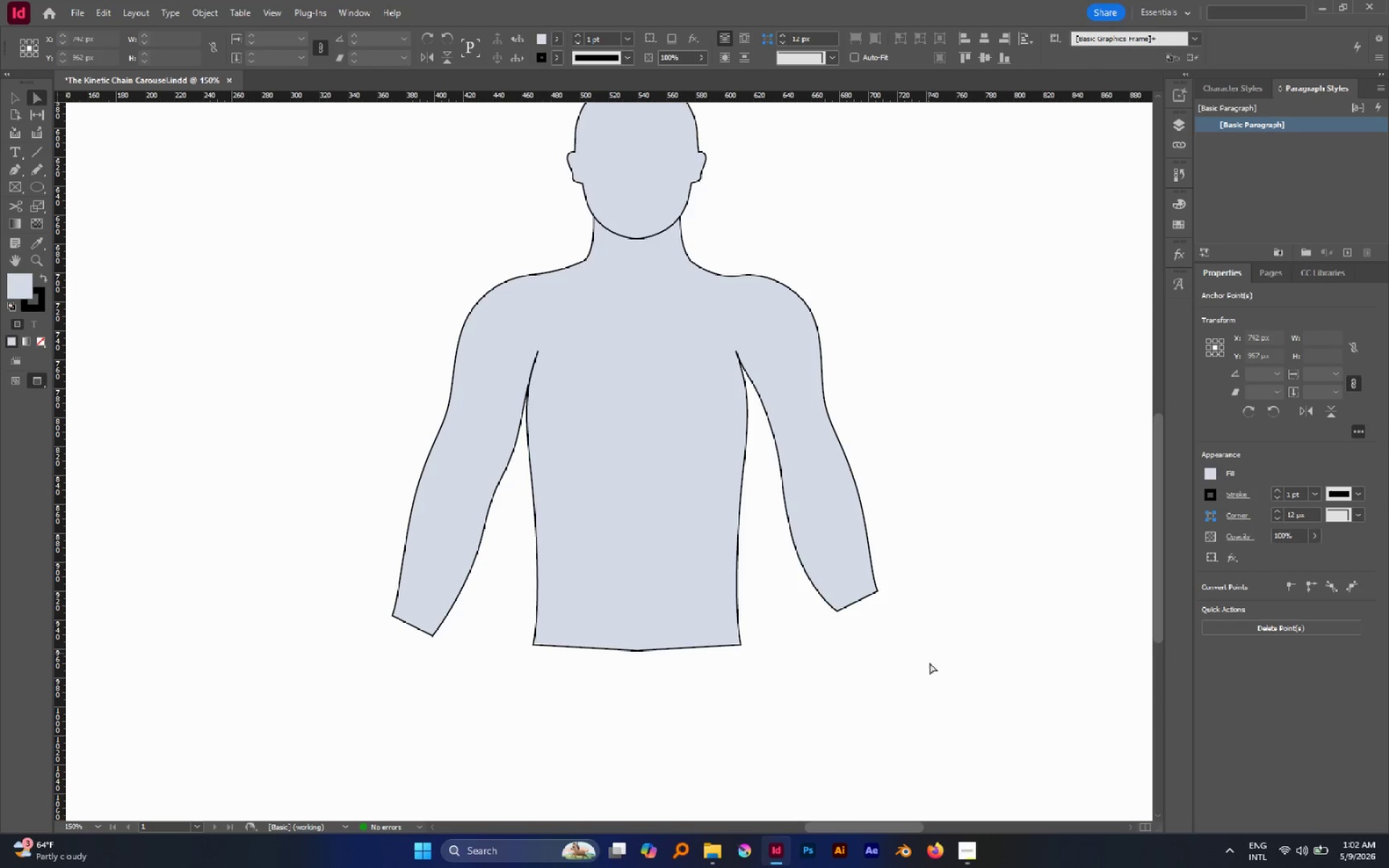 
left_click_drag(start_coordinate=[930, 663], to_coordinate=[808, 583])
 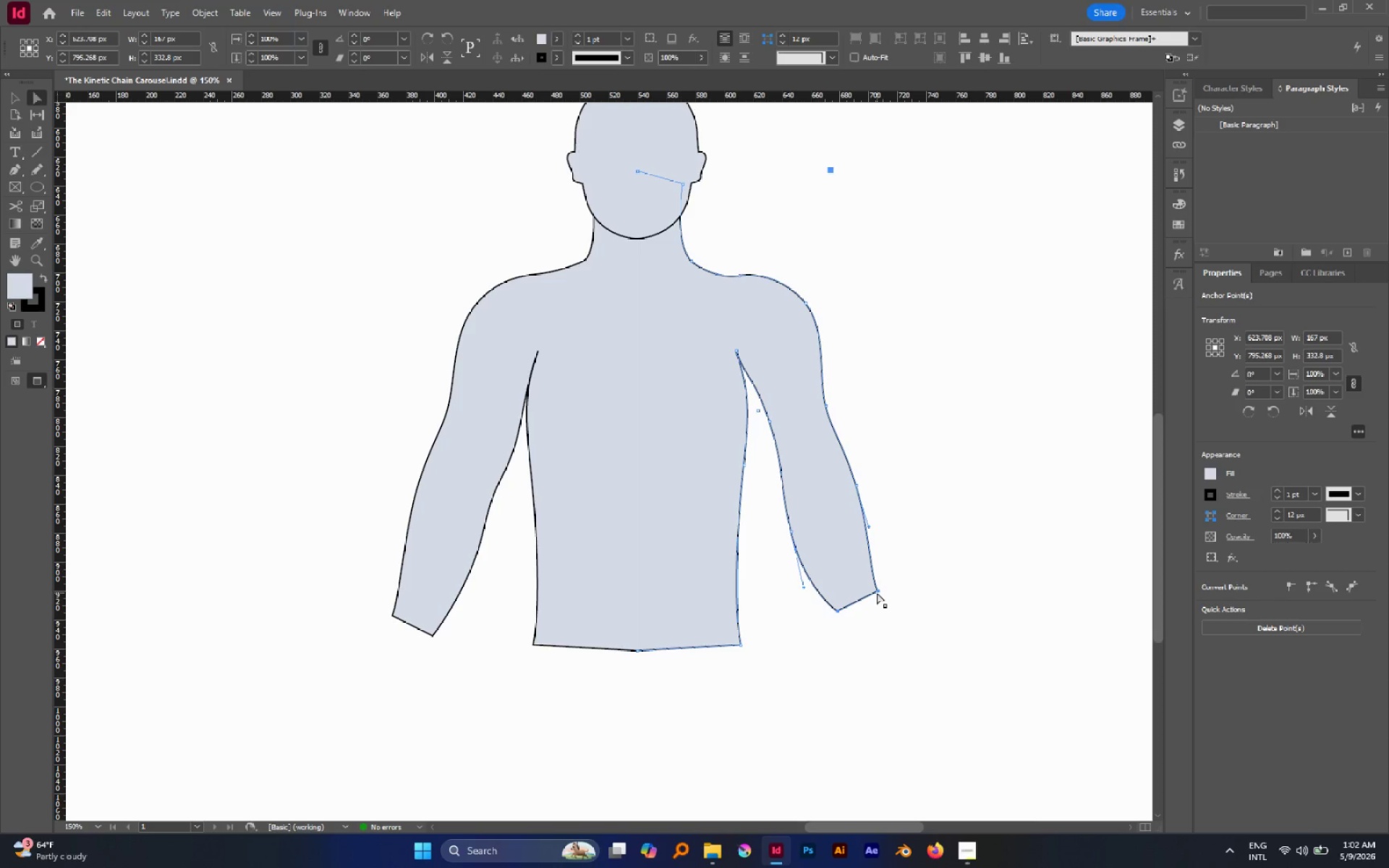 
left_click_drag(start_coordinate=[877, 592], to_coordinate=[873, 598])
 